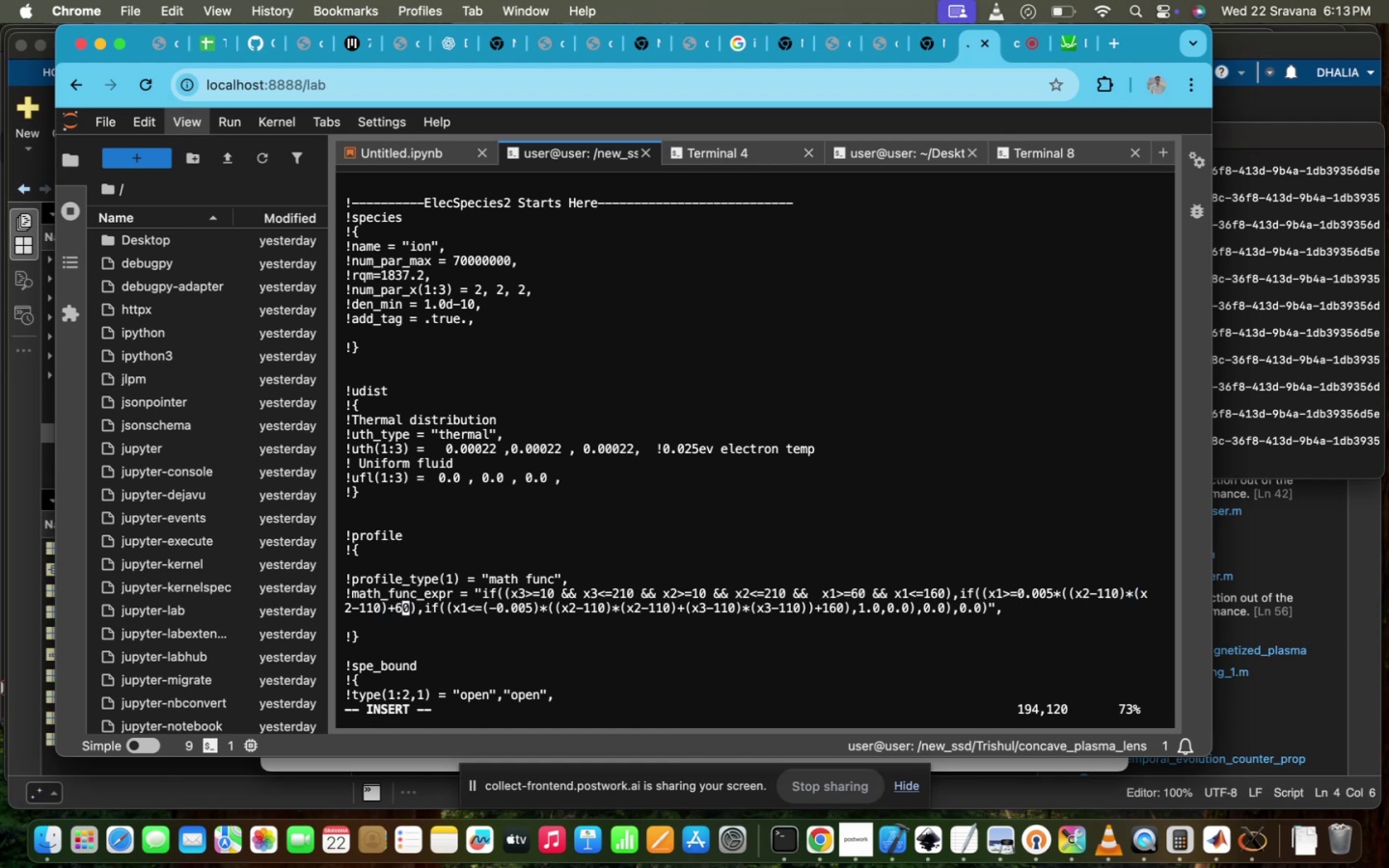 
key(ArrowRight)
 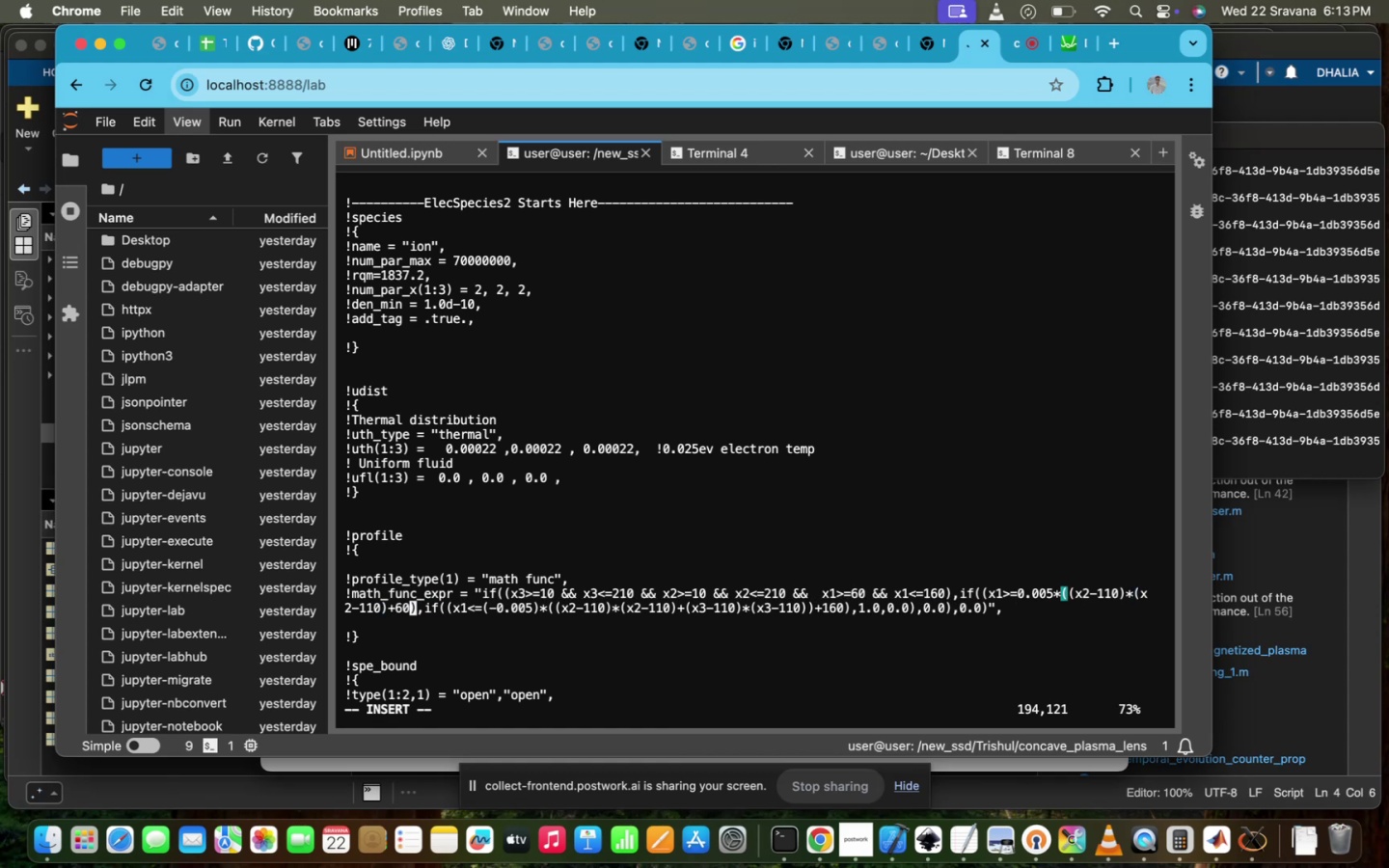 
hold_key(key=ArrowRight, duration=0.74)
 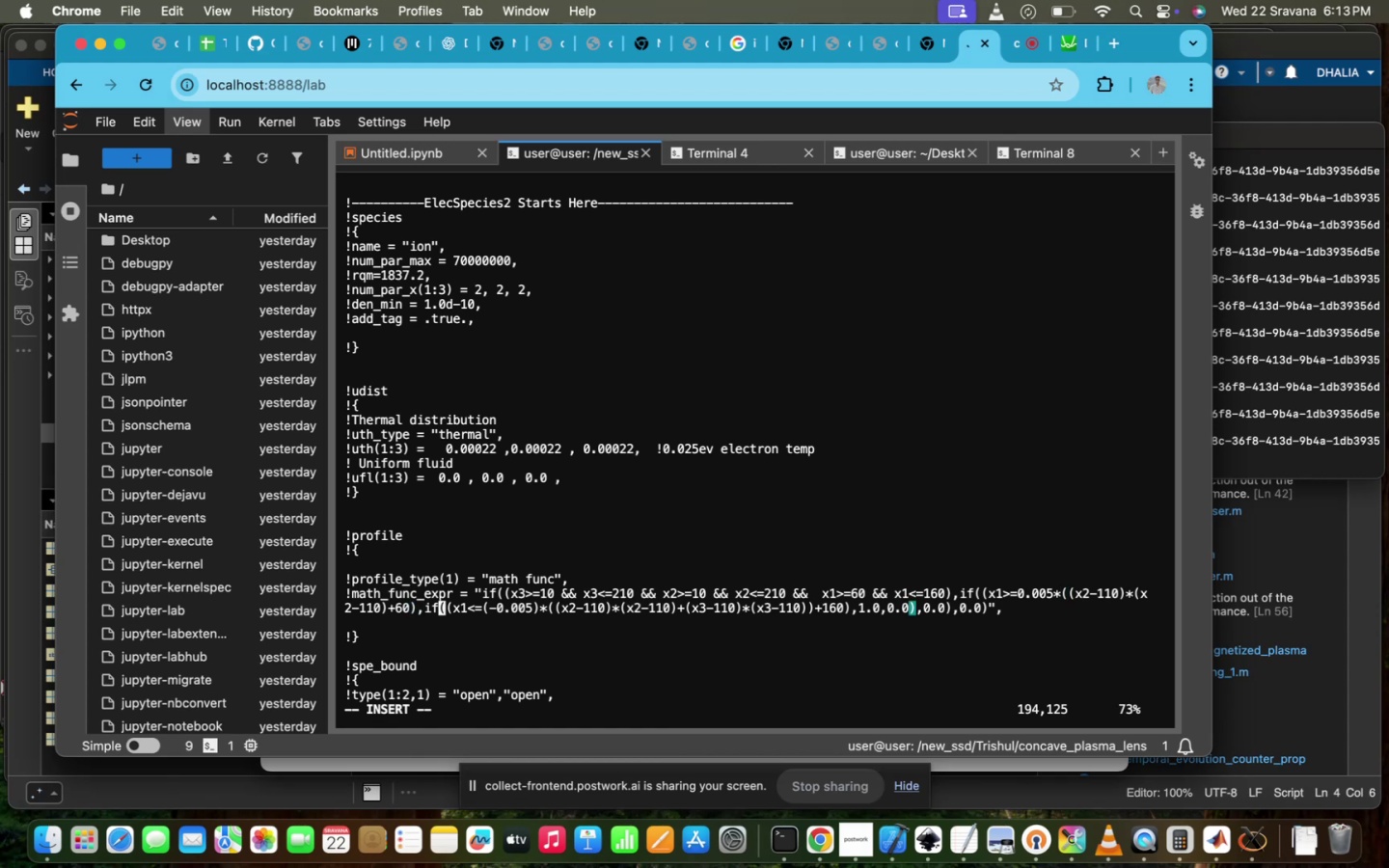 
hold_key(key=ArrowRight, duration=1.51)
 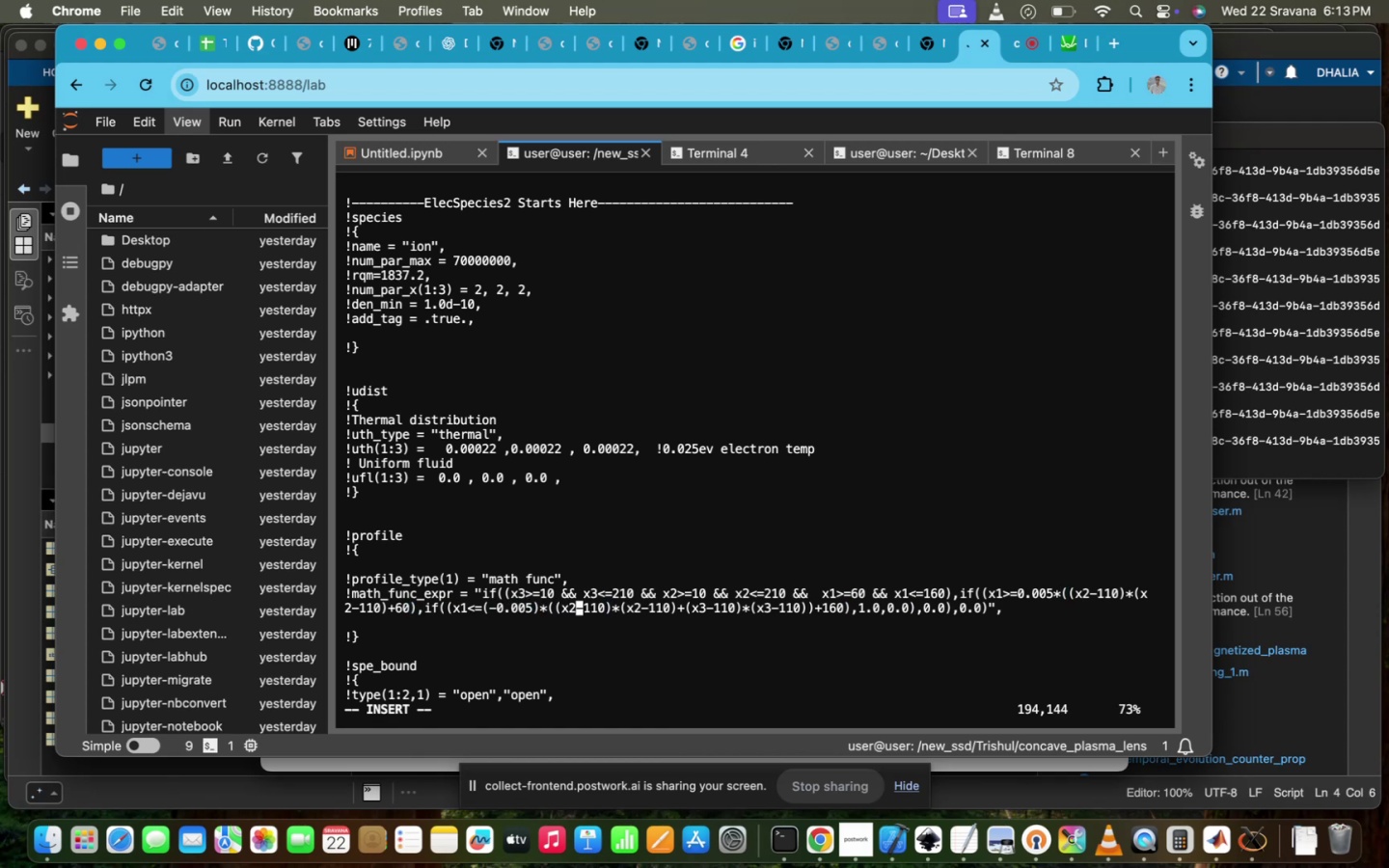 
hold_key(key=ArrowRight, duration=1.5)
 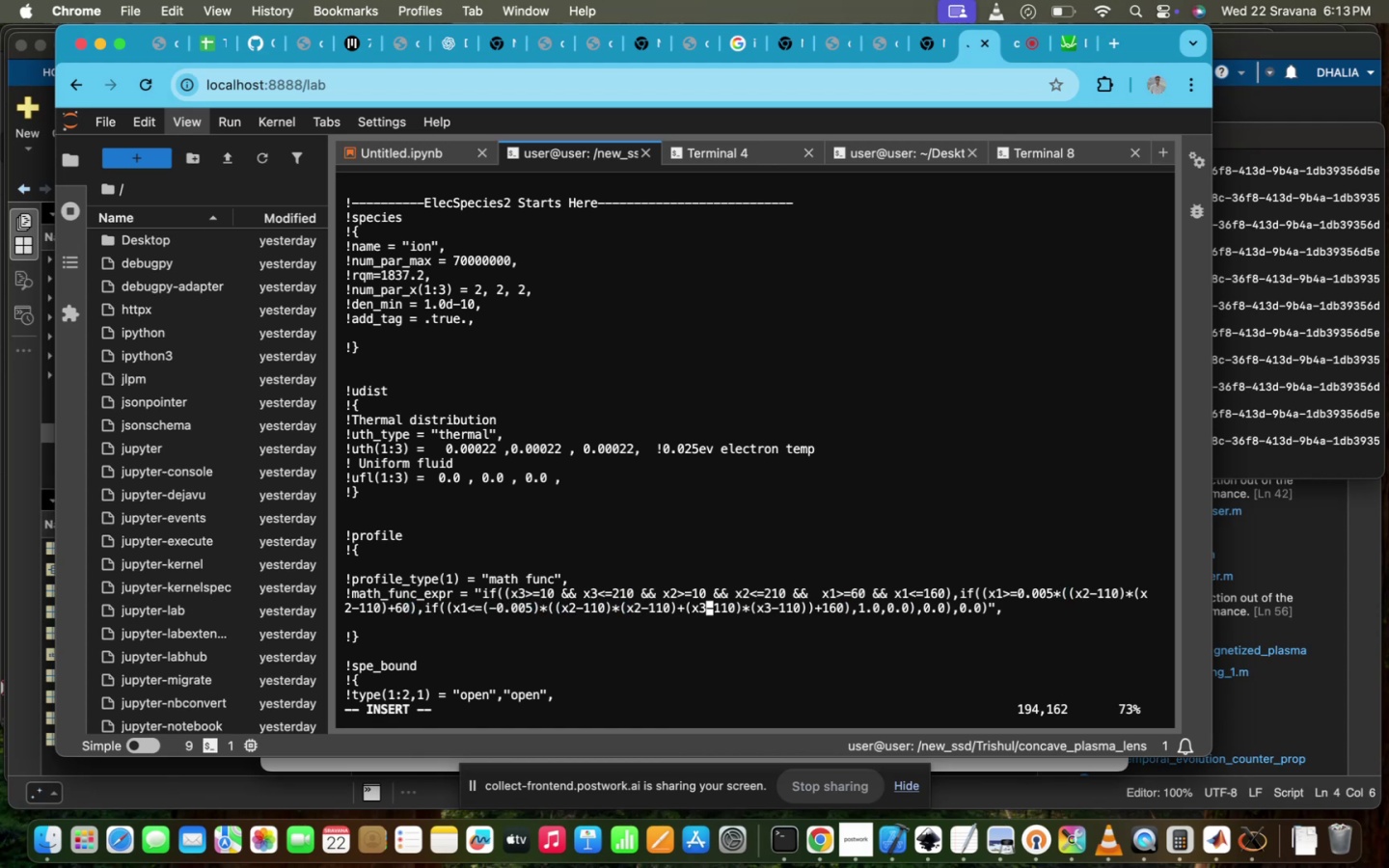 
hold_key(key=ArrowRight, duration=1.5)
 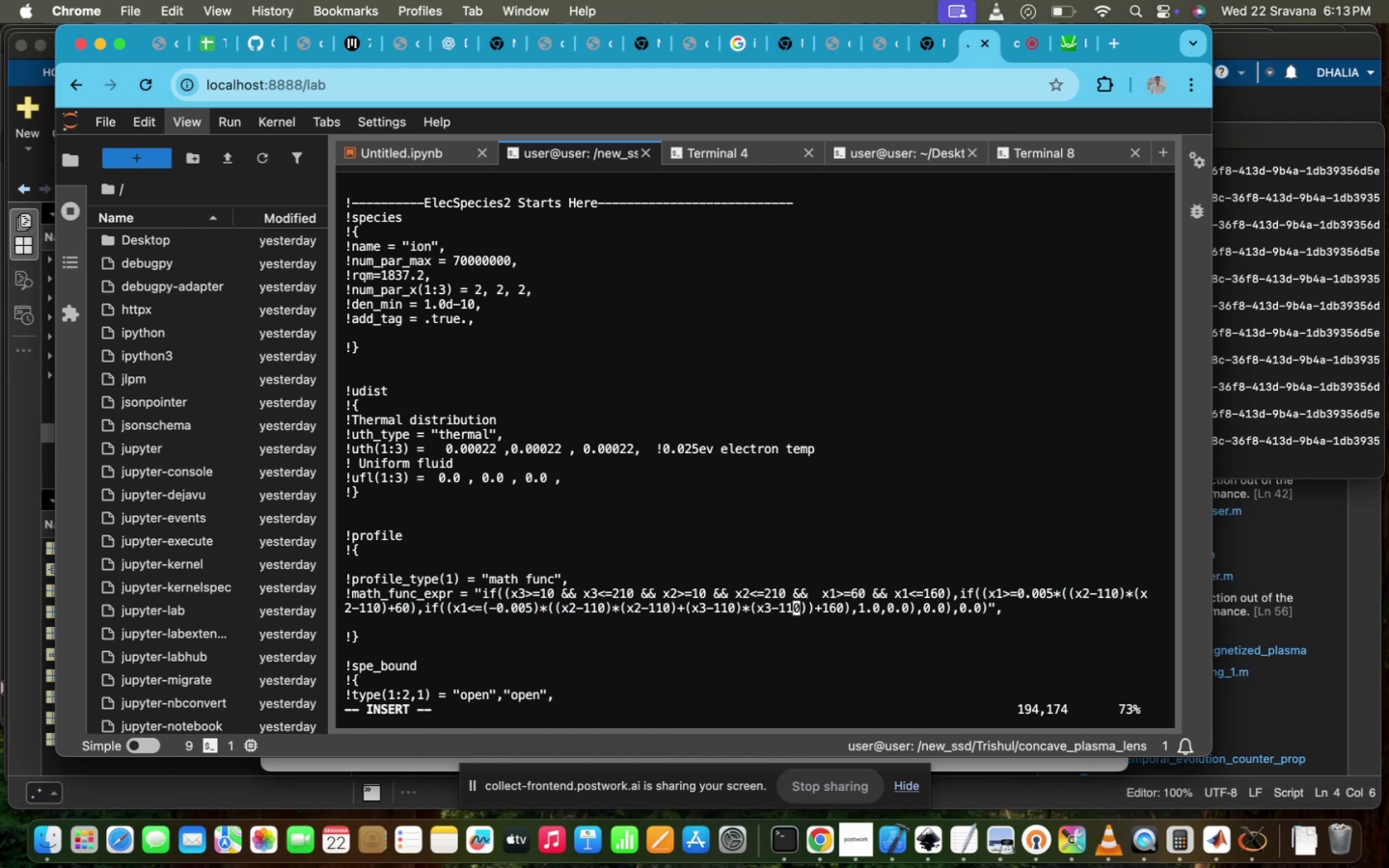 
key(ArrowRight)
 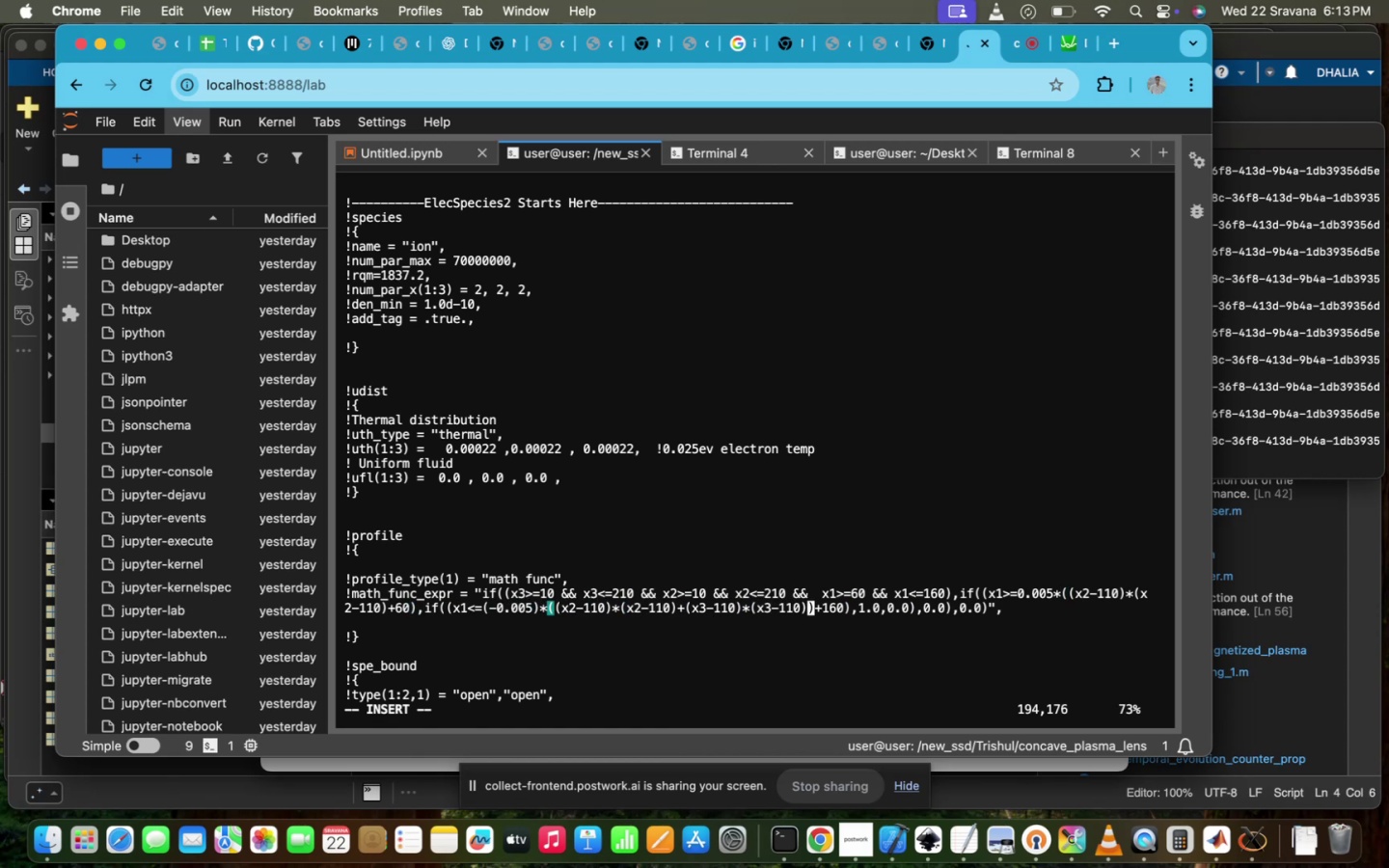 
key(ArrowRight)
 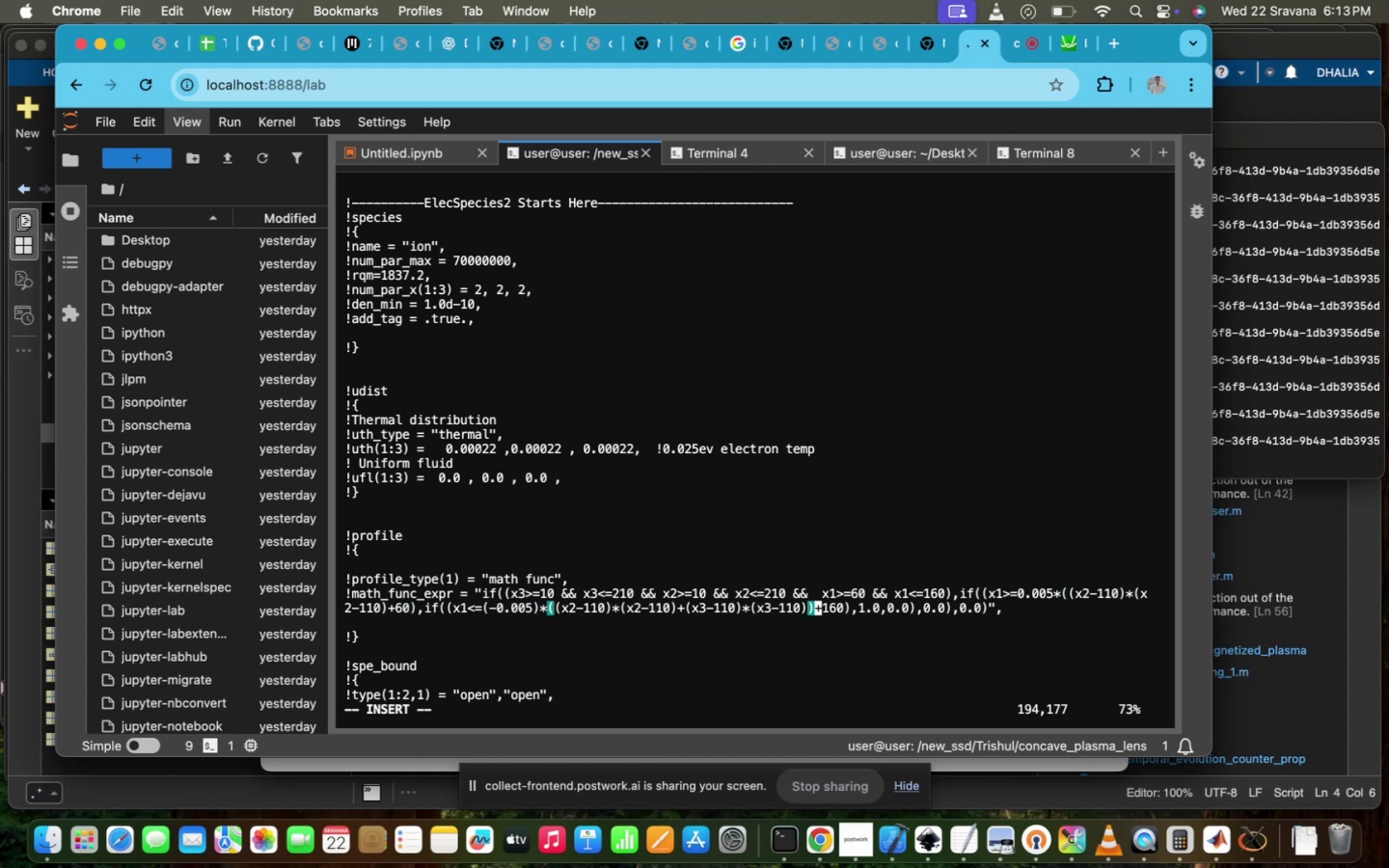 
hold_key(key=Backspace, duration=1.51)
 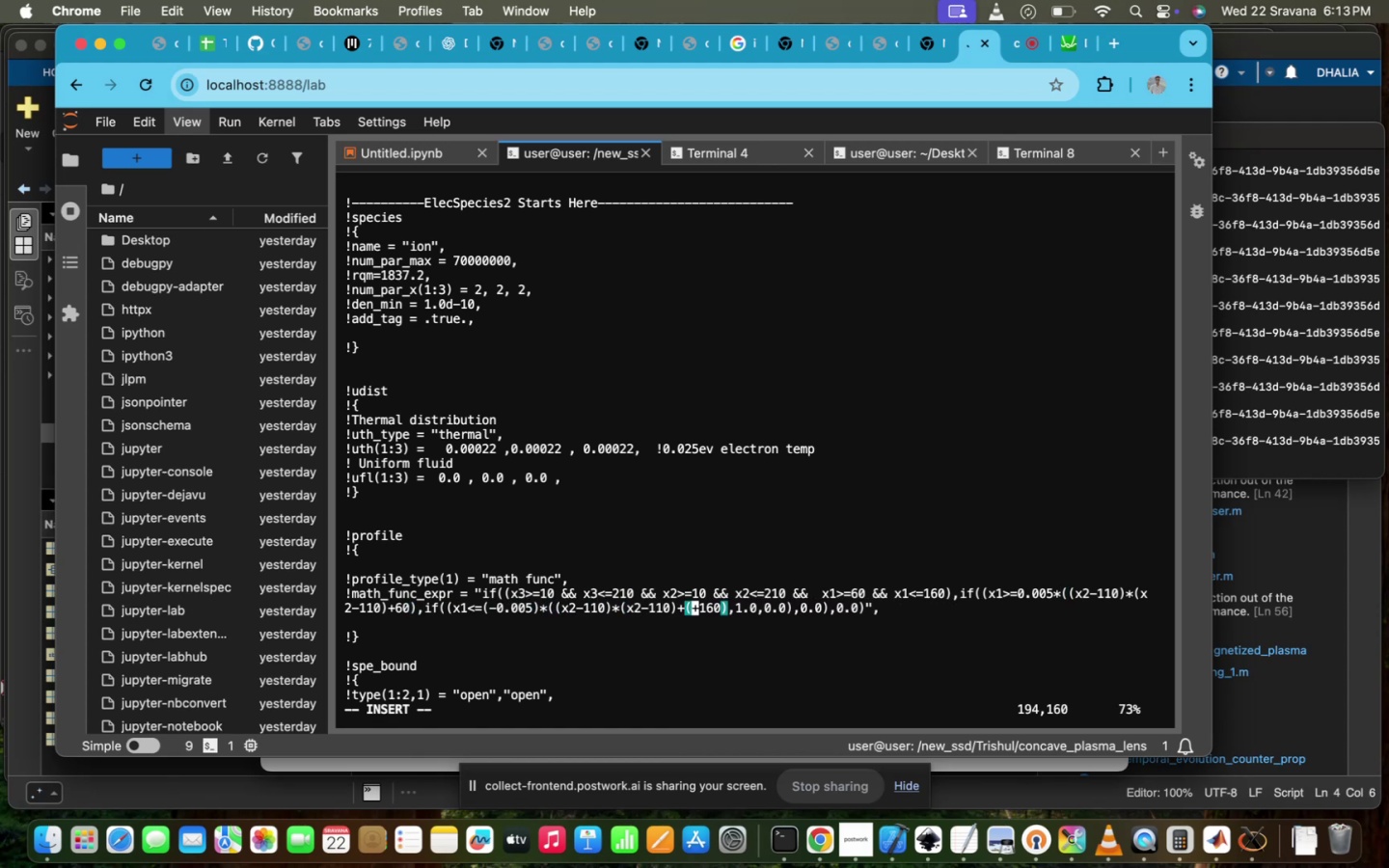 
hold_key(key=Backspace, duration=0.3)
 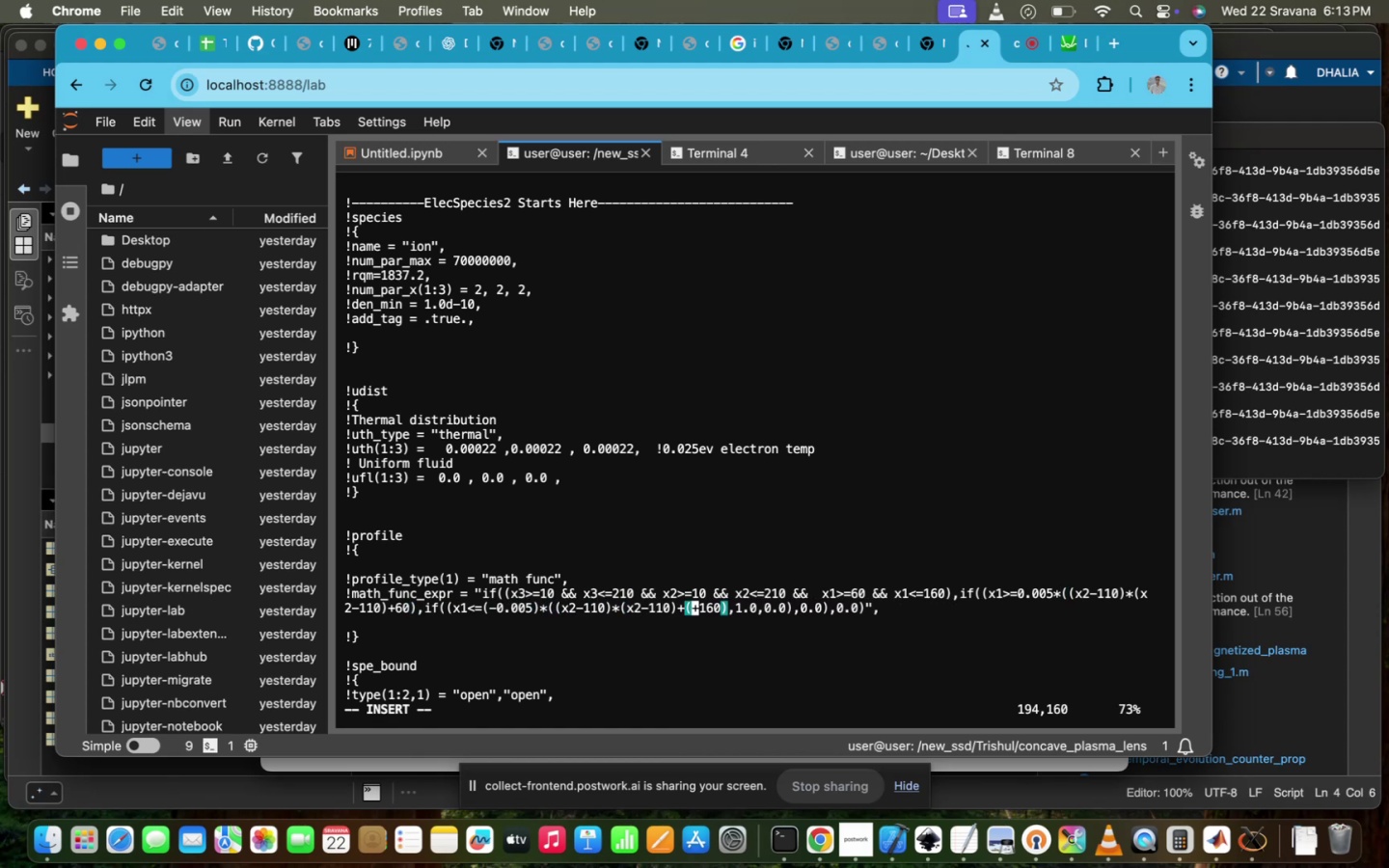 
key(Backspace)
 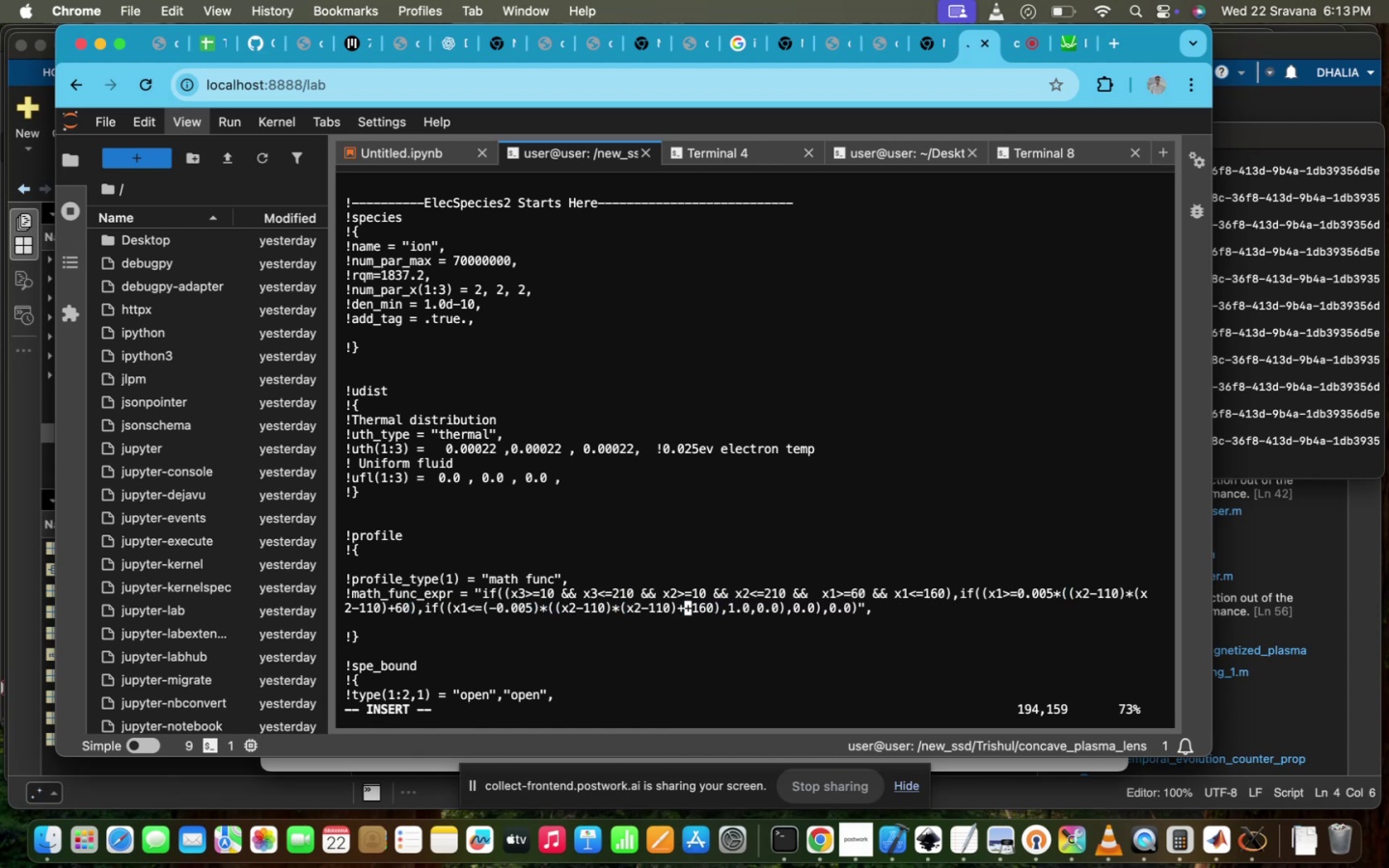 
key(Backspace)
 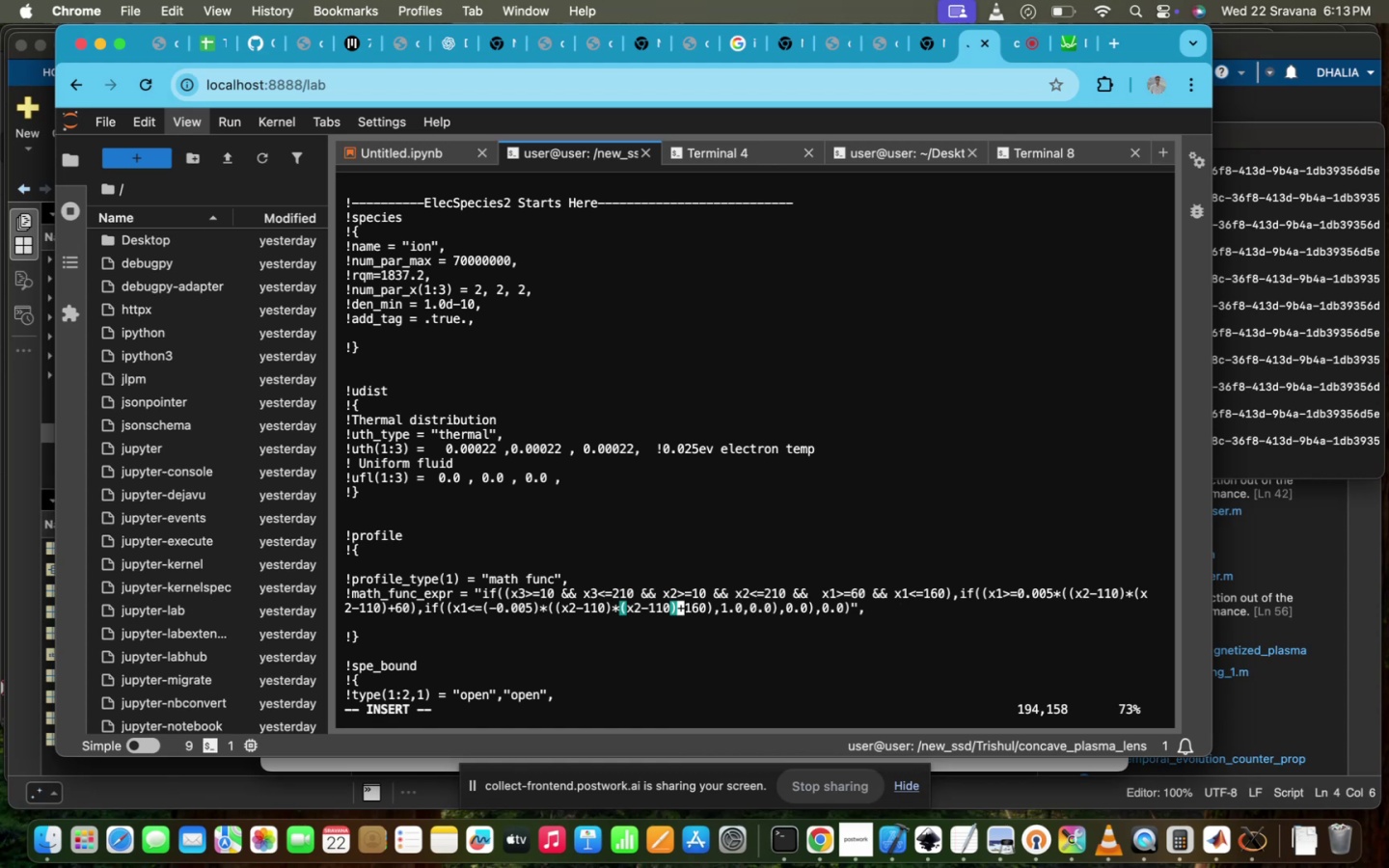 
key(ArrowLeft)
 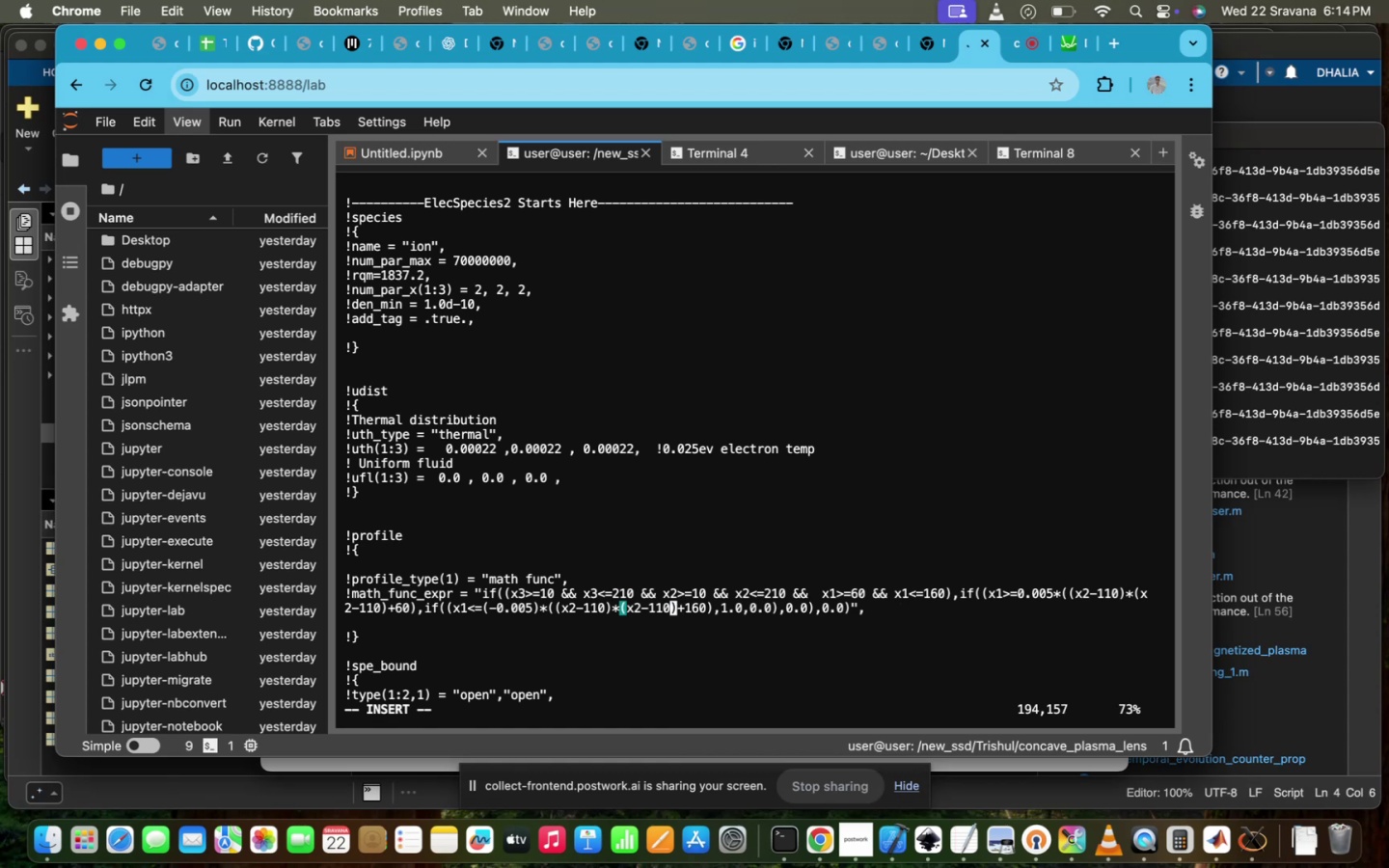 
key(ArrowLeft)
 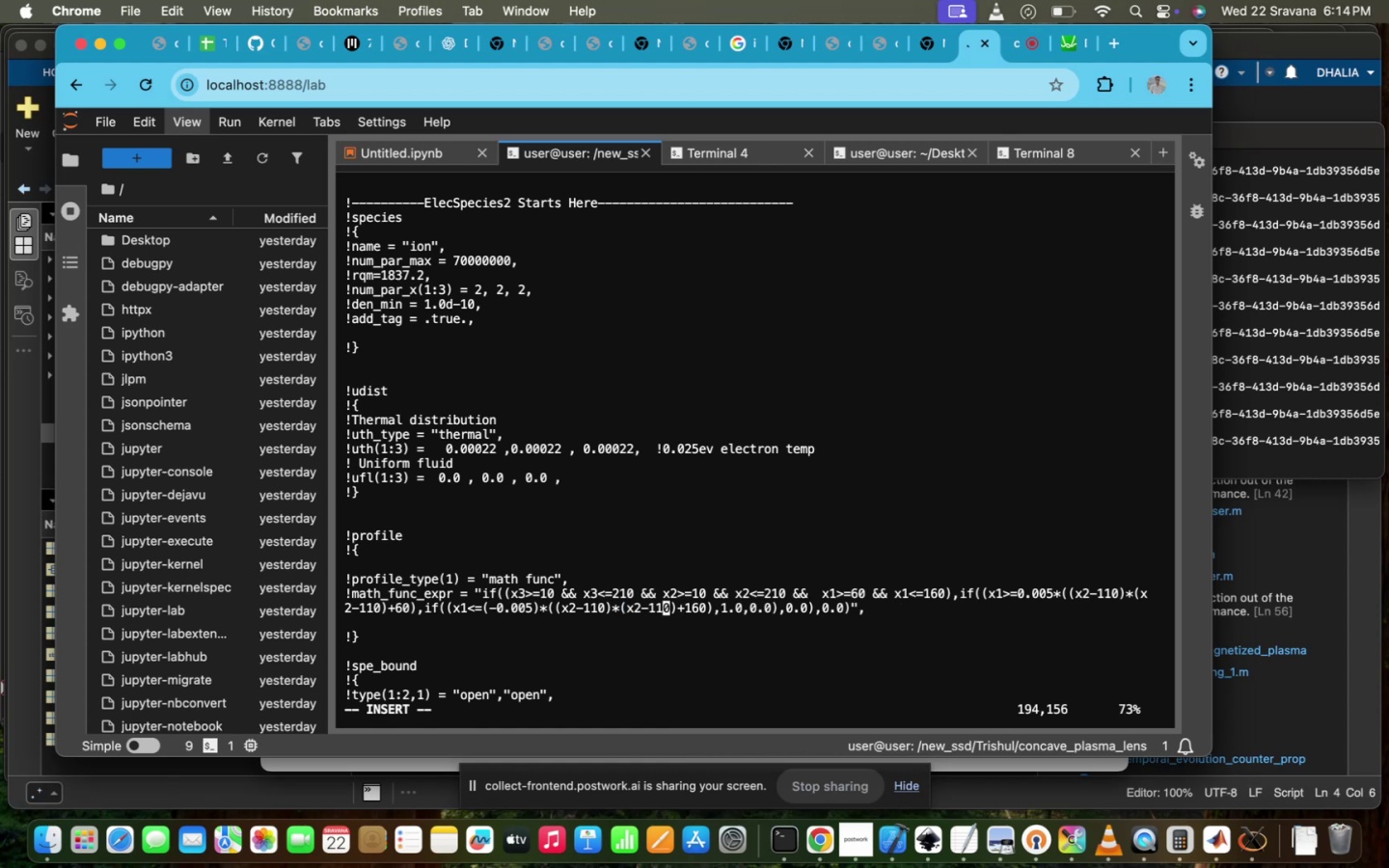 
hold_key(key=ArrowLeft, duration=1.5)
 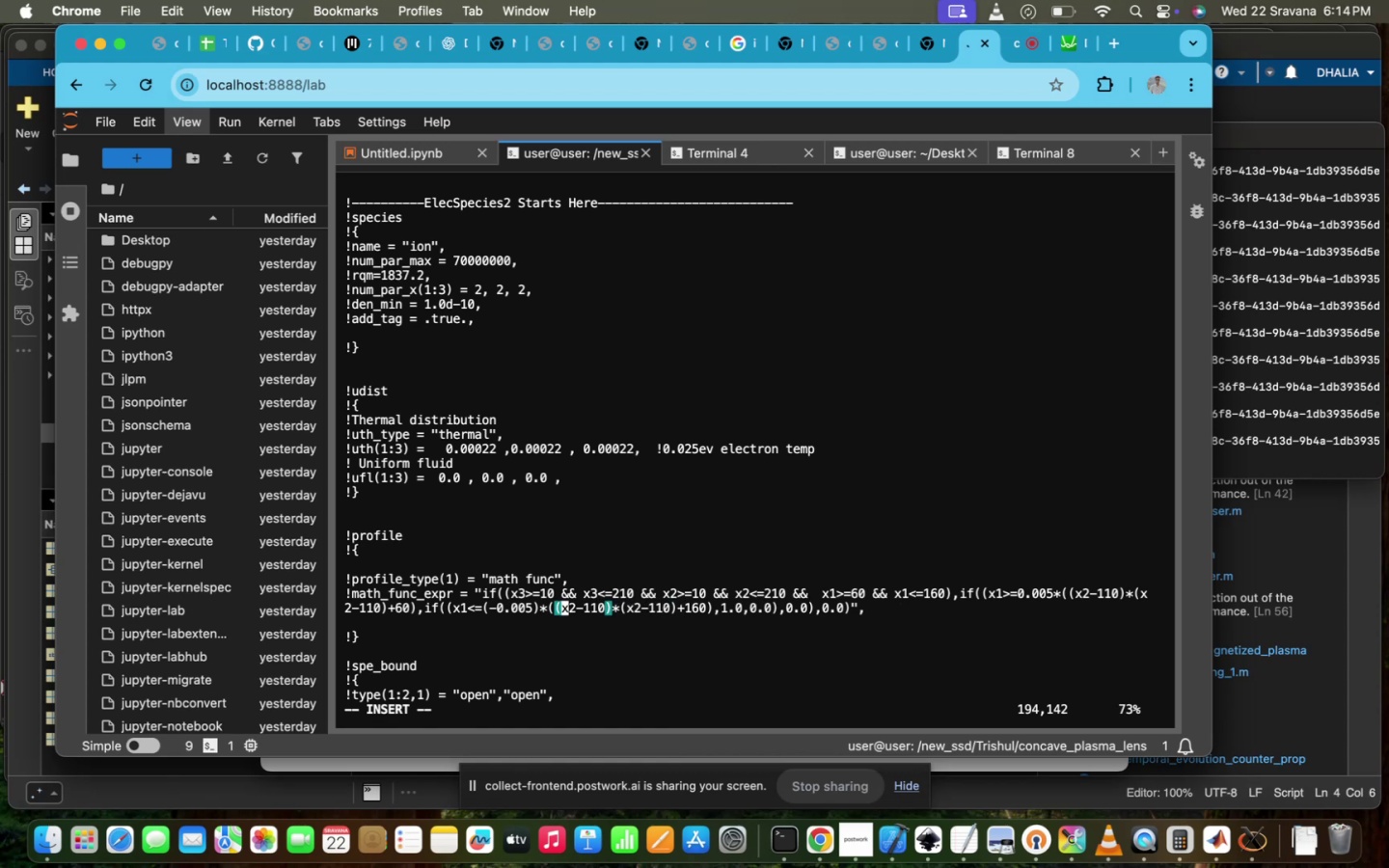 
key(ArrowLeft)
 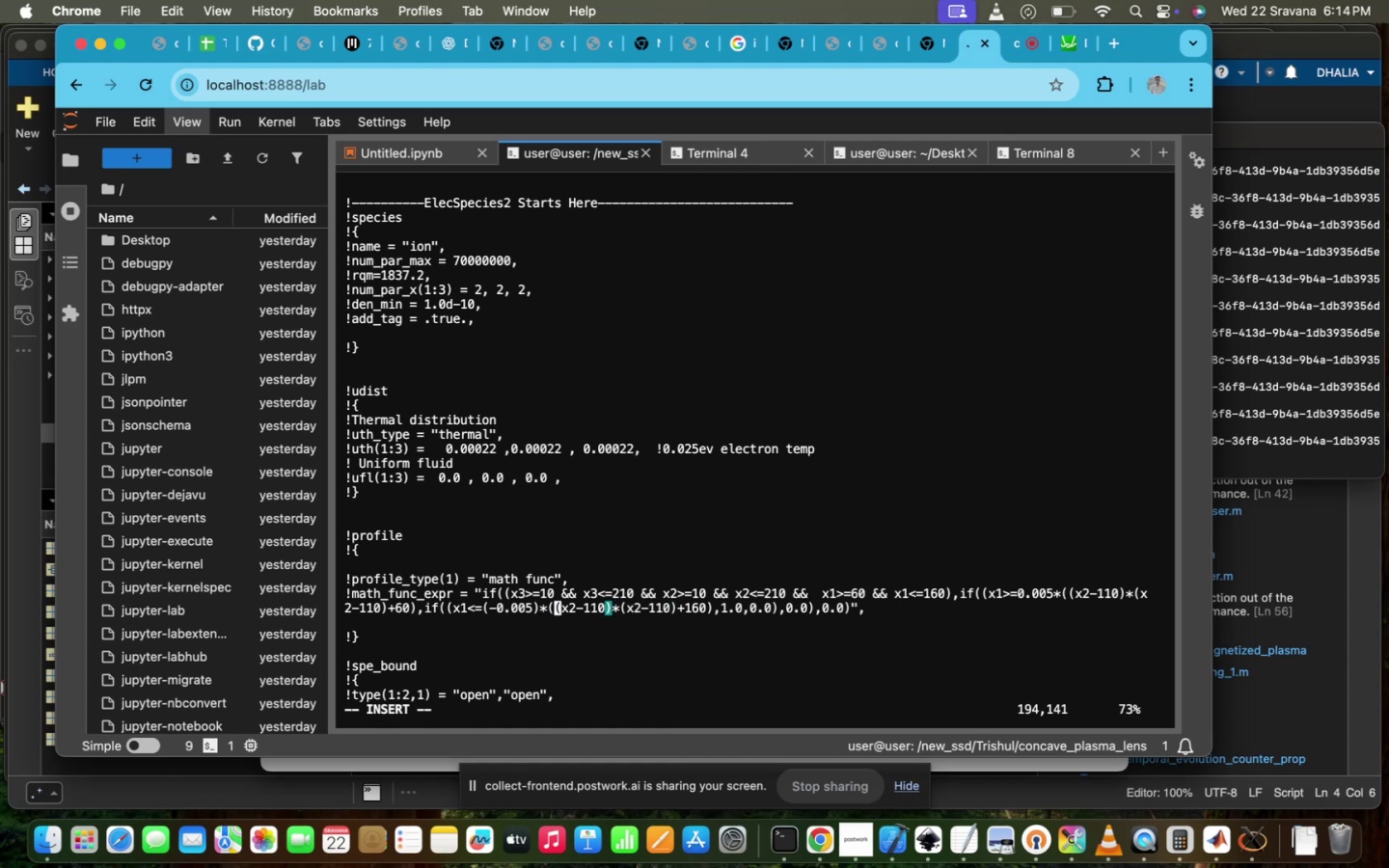 
key(ArrowLeft)
 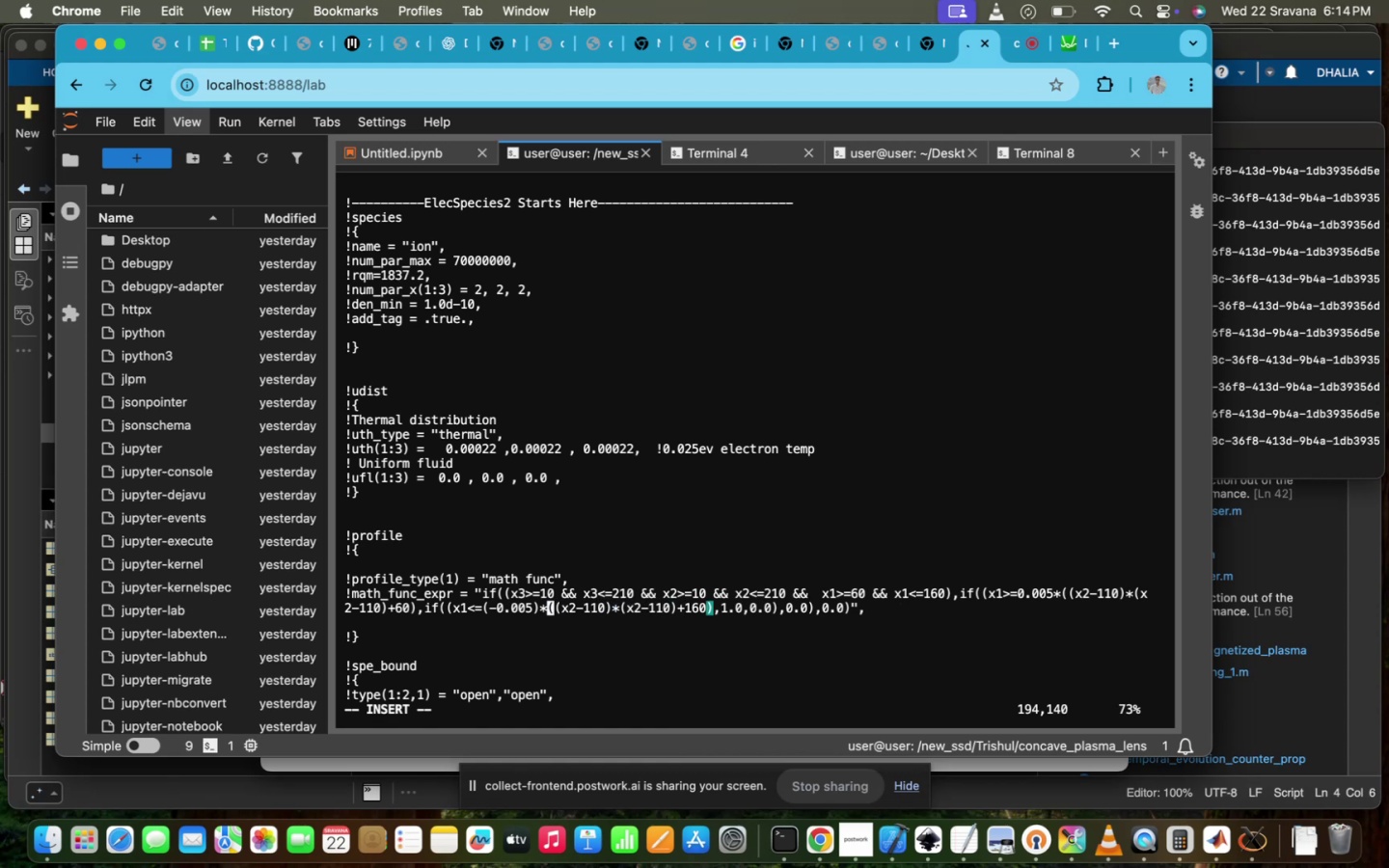 
hold_key(key=ArrowRight, duration=1.5)
 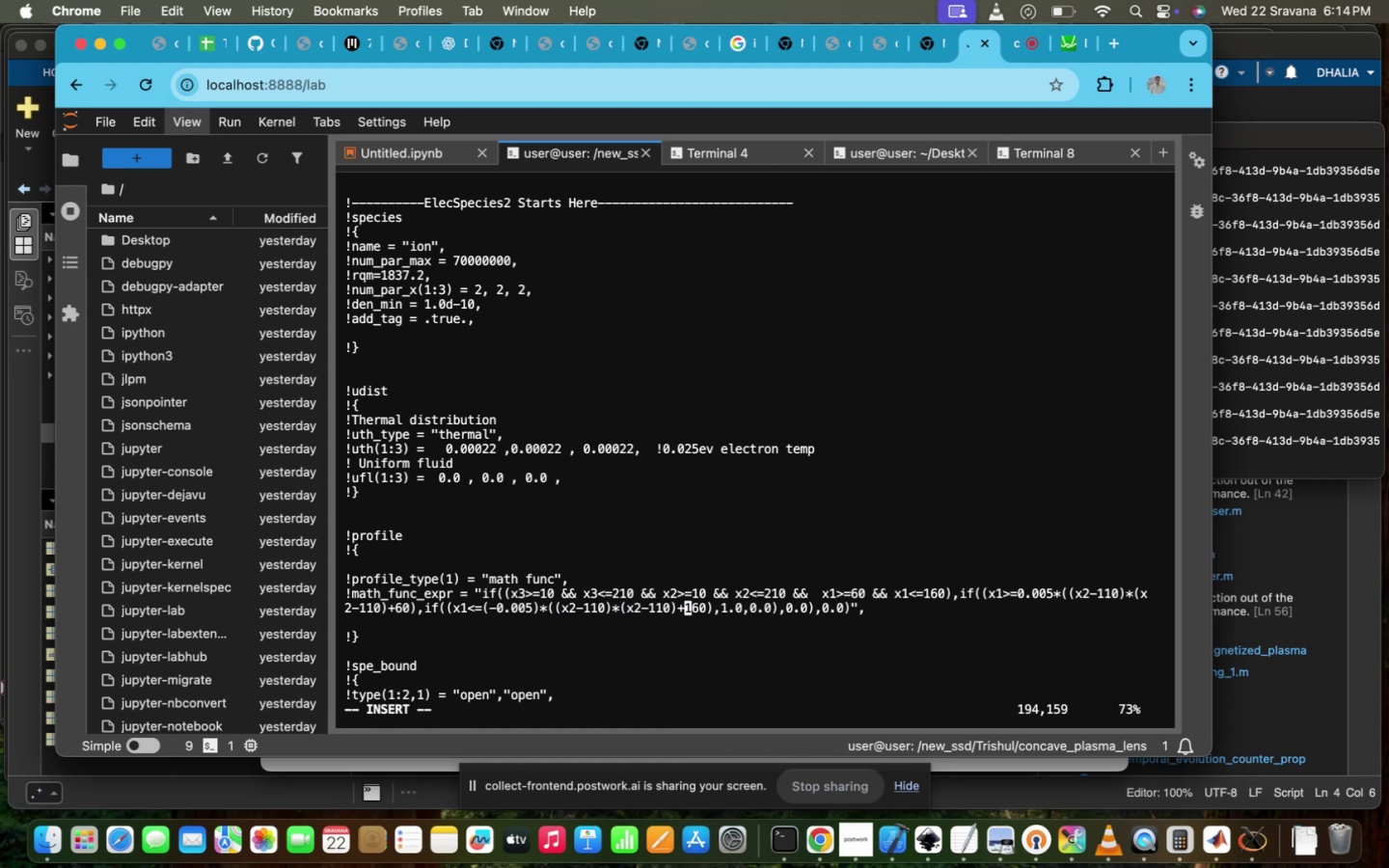 
hold_key(key=ArrowRight, duration=0.77)
 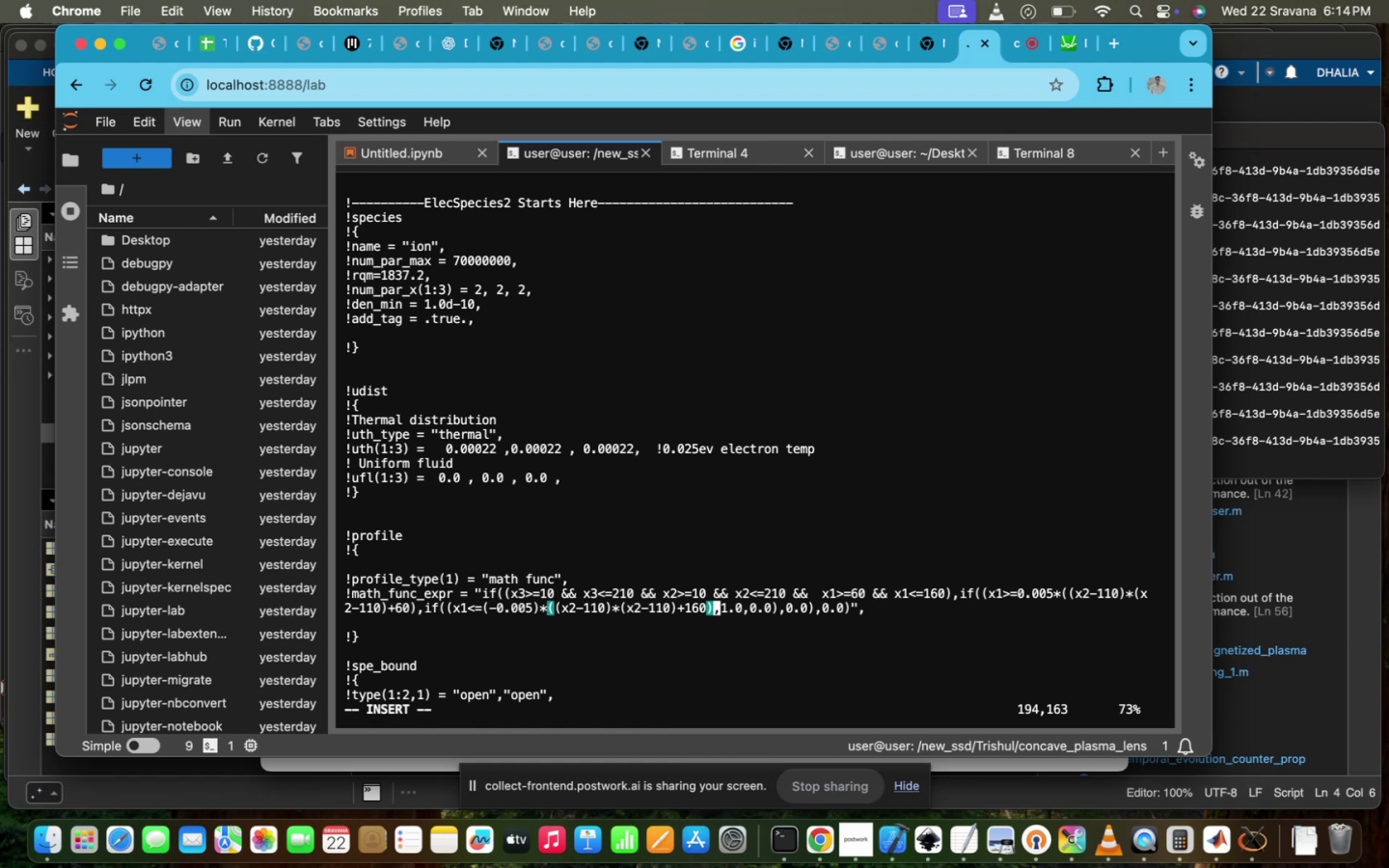 
wait(51.31)
 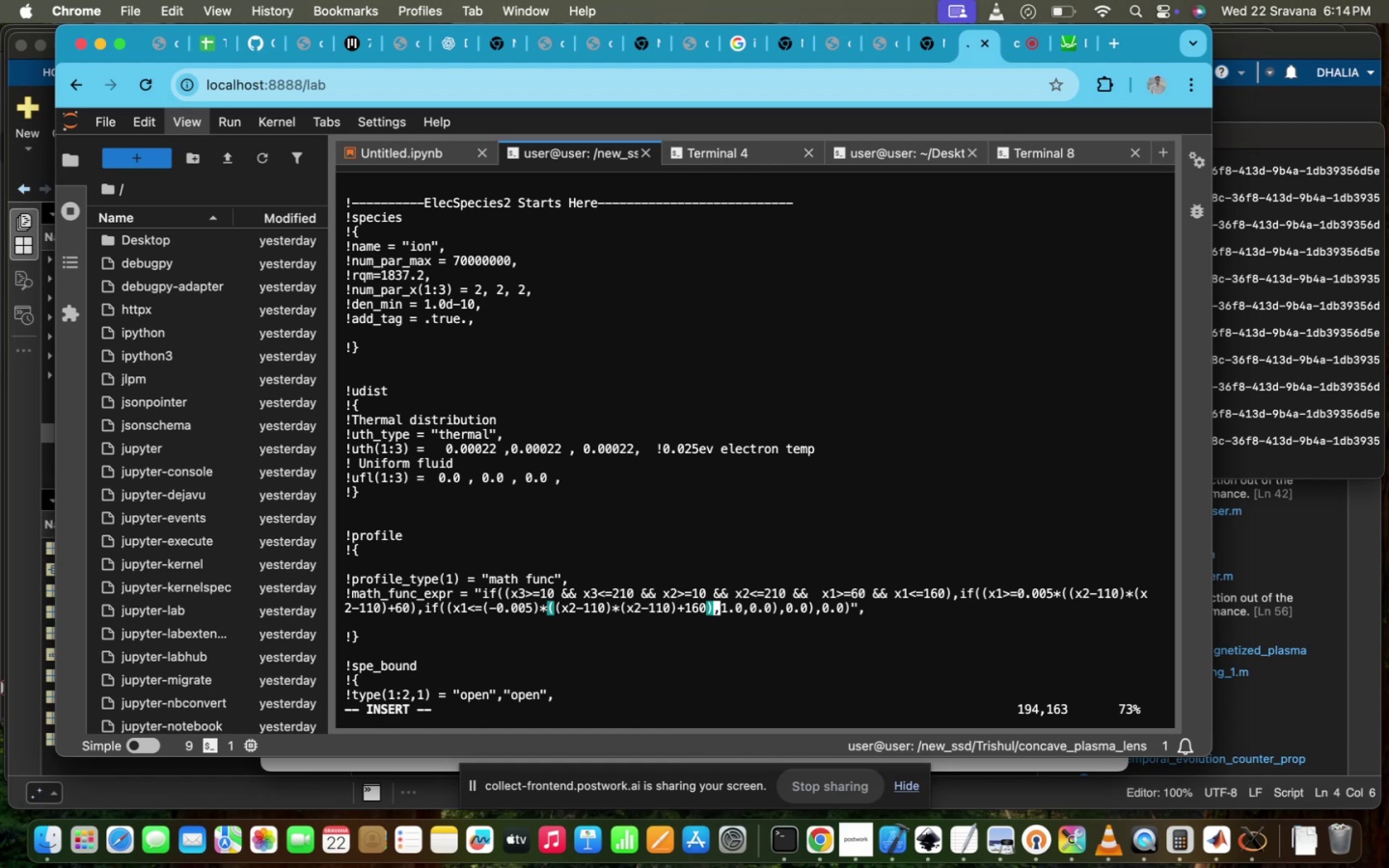 
key(ArrowUp)
 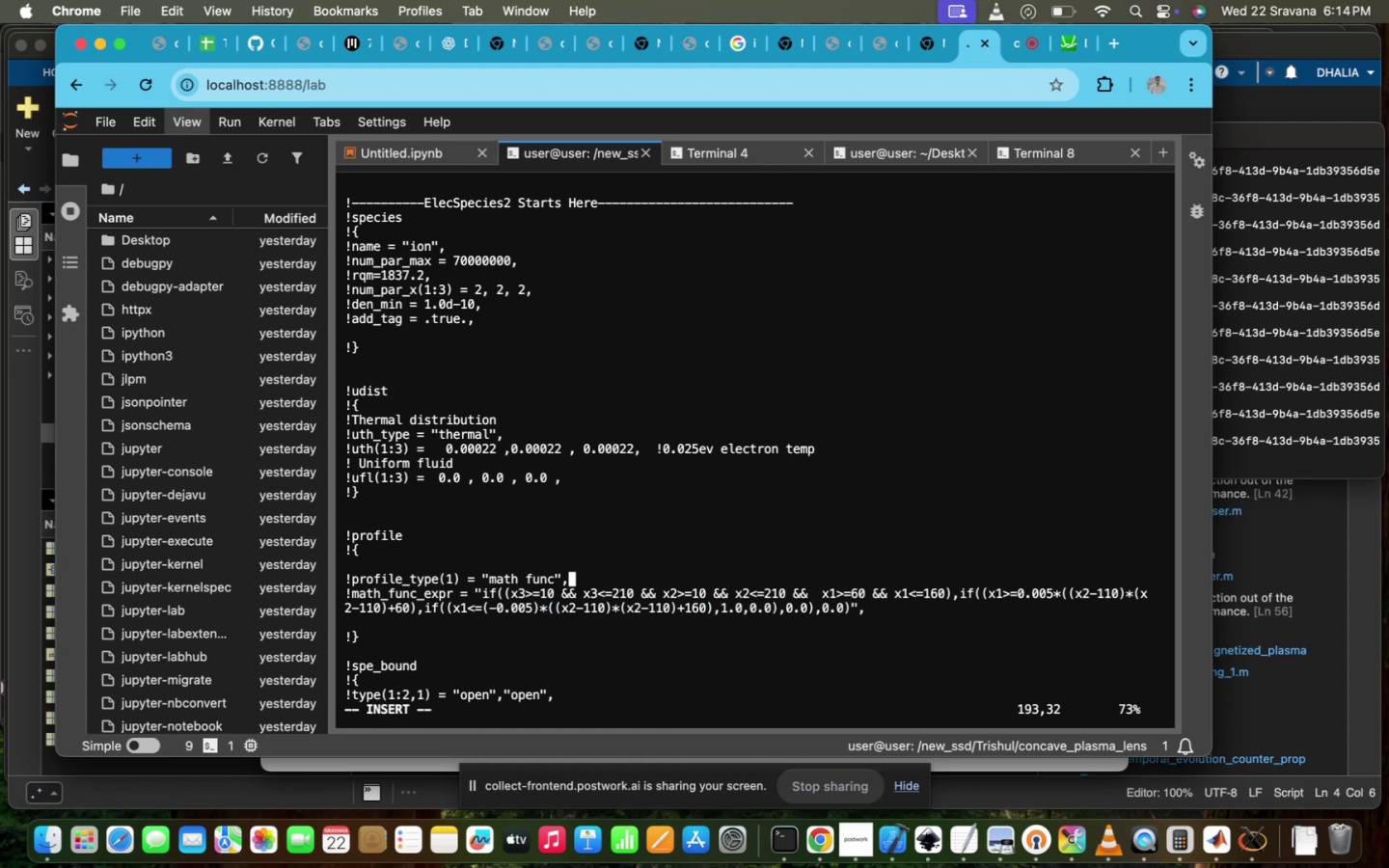 
hold_key(key=ArrowDown, duration=0.3)
 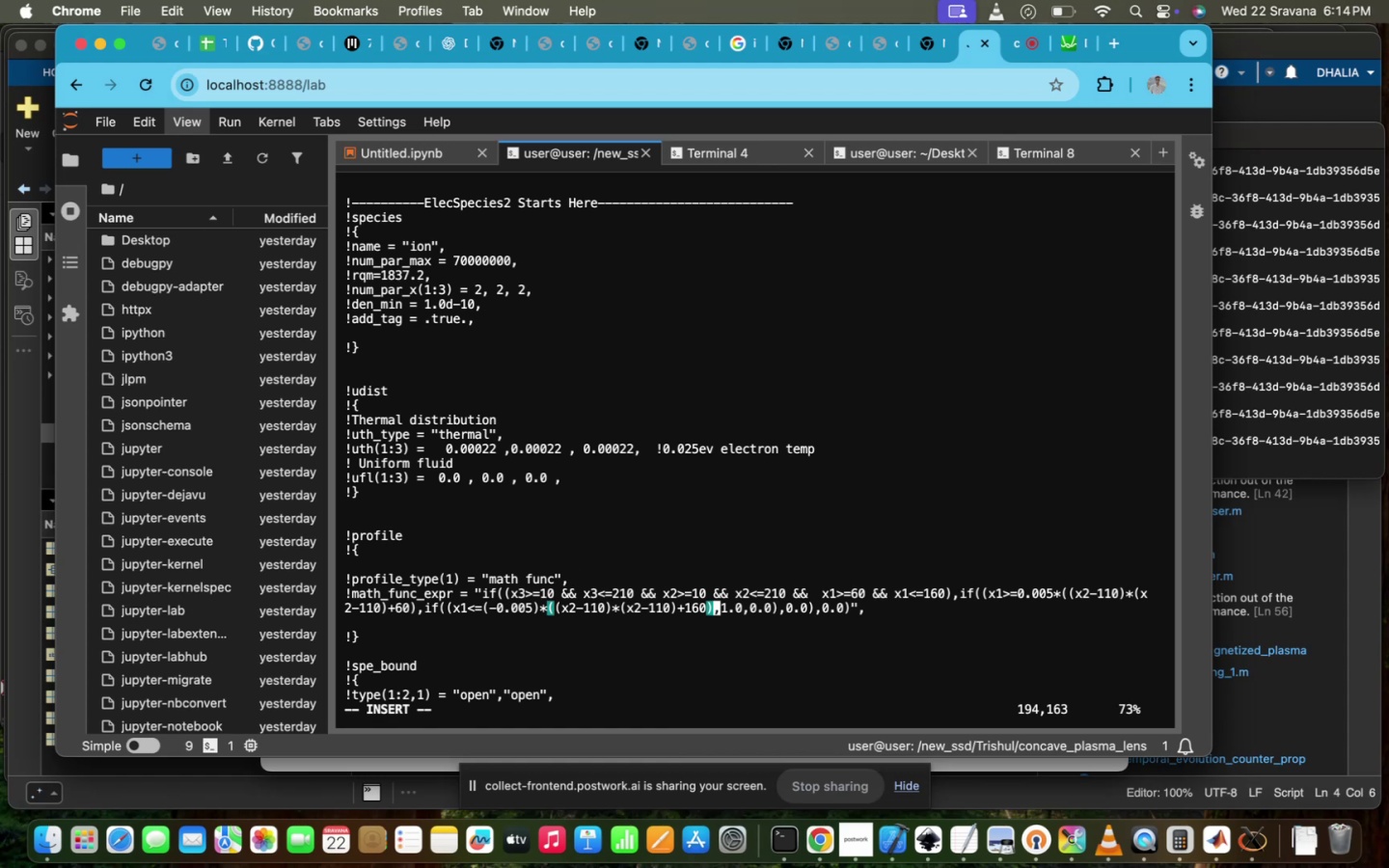 
key(ArrowLeft)
 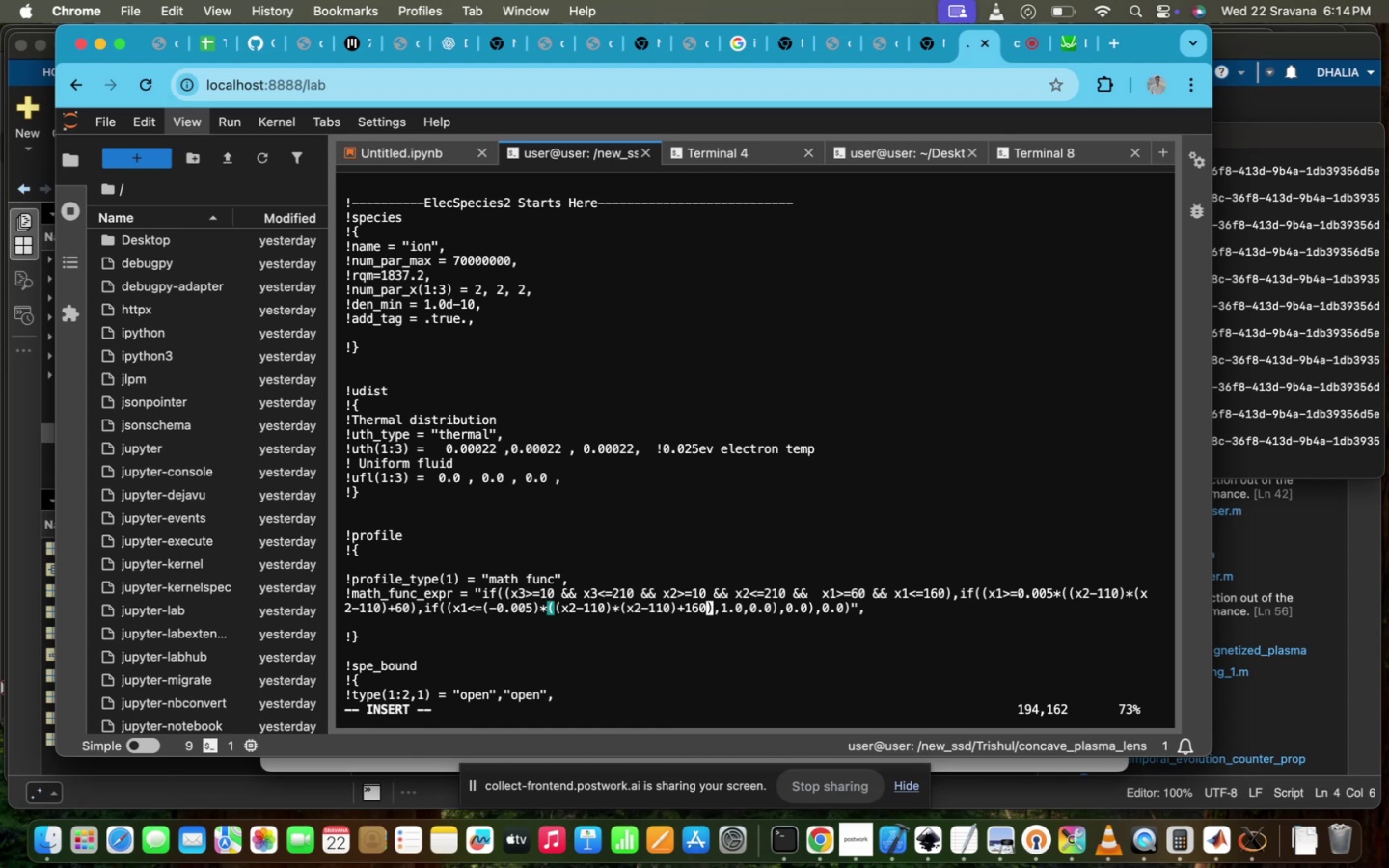 
hold_key(key=ArrowLeft, duration=0.7)
 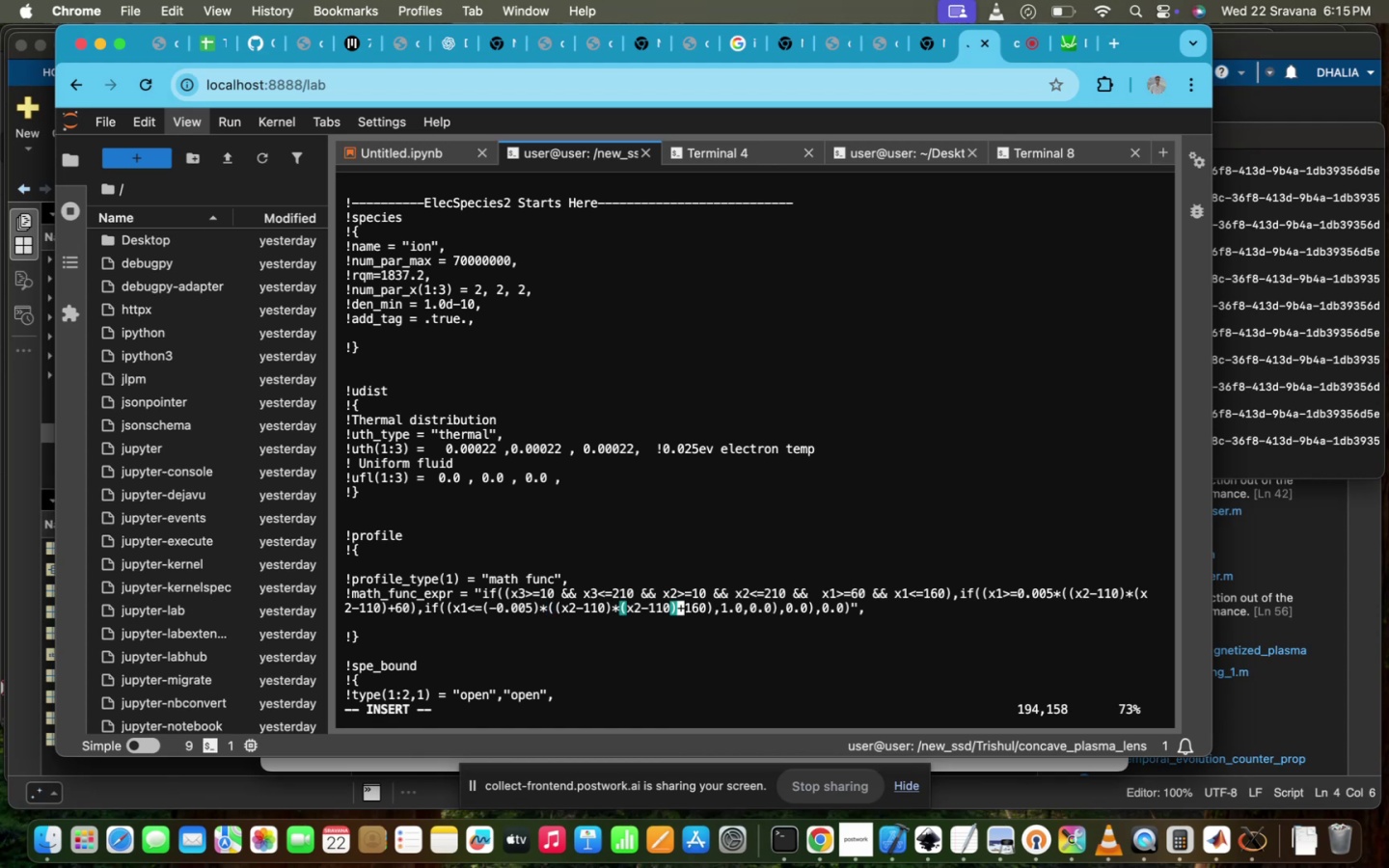 
hold_key(key=ArrowLeft, duration=0.64)
 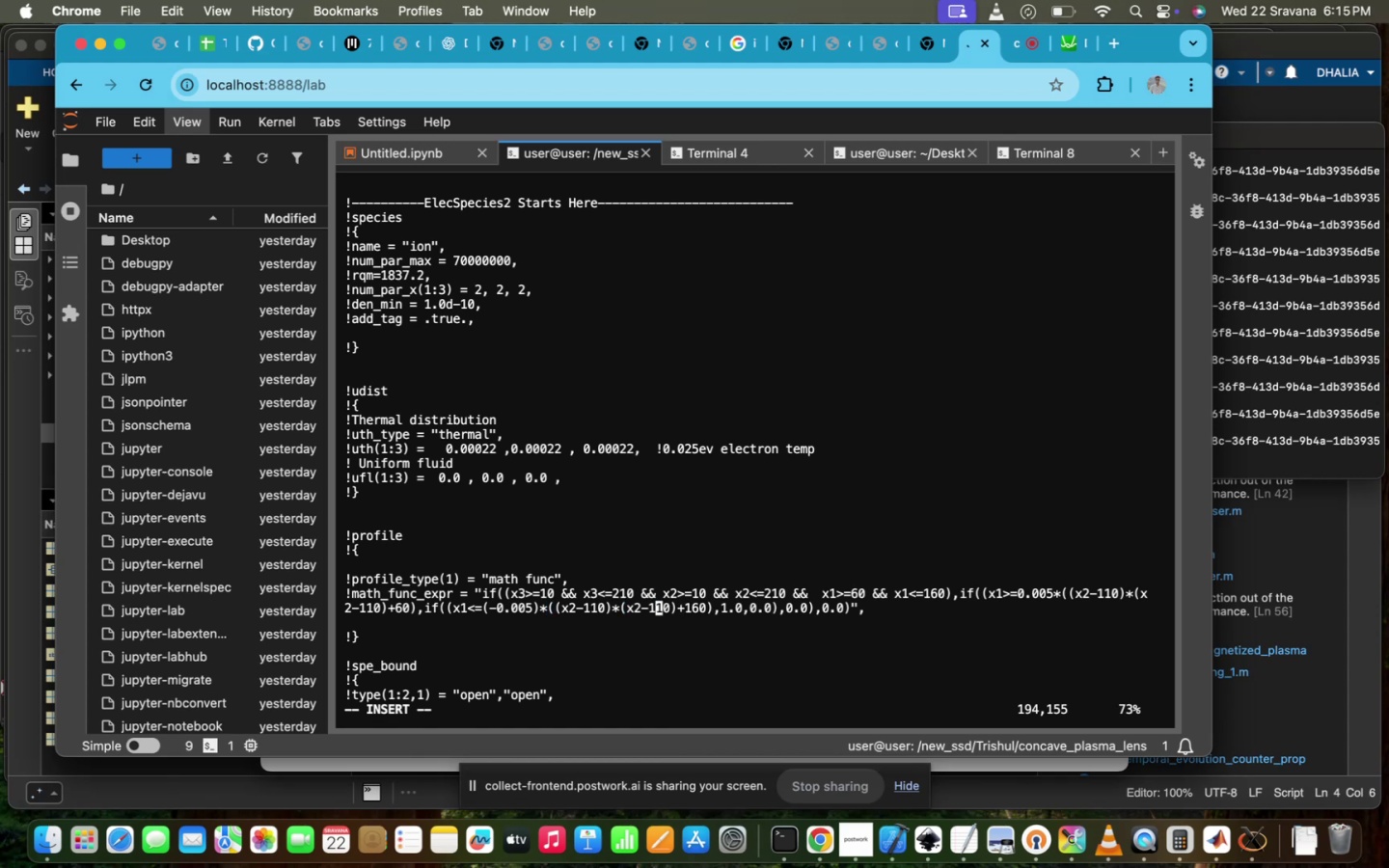 
key(ArrowDown)
 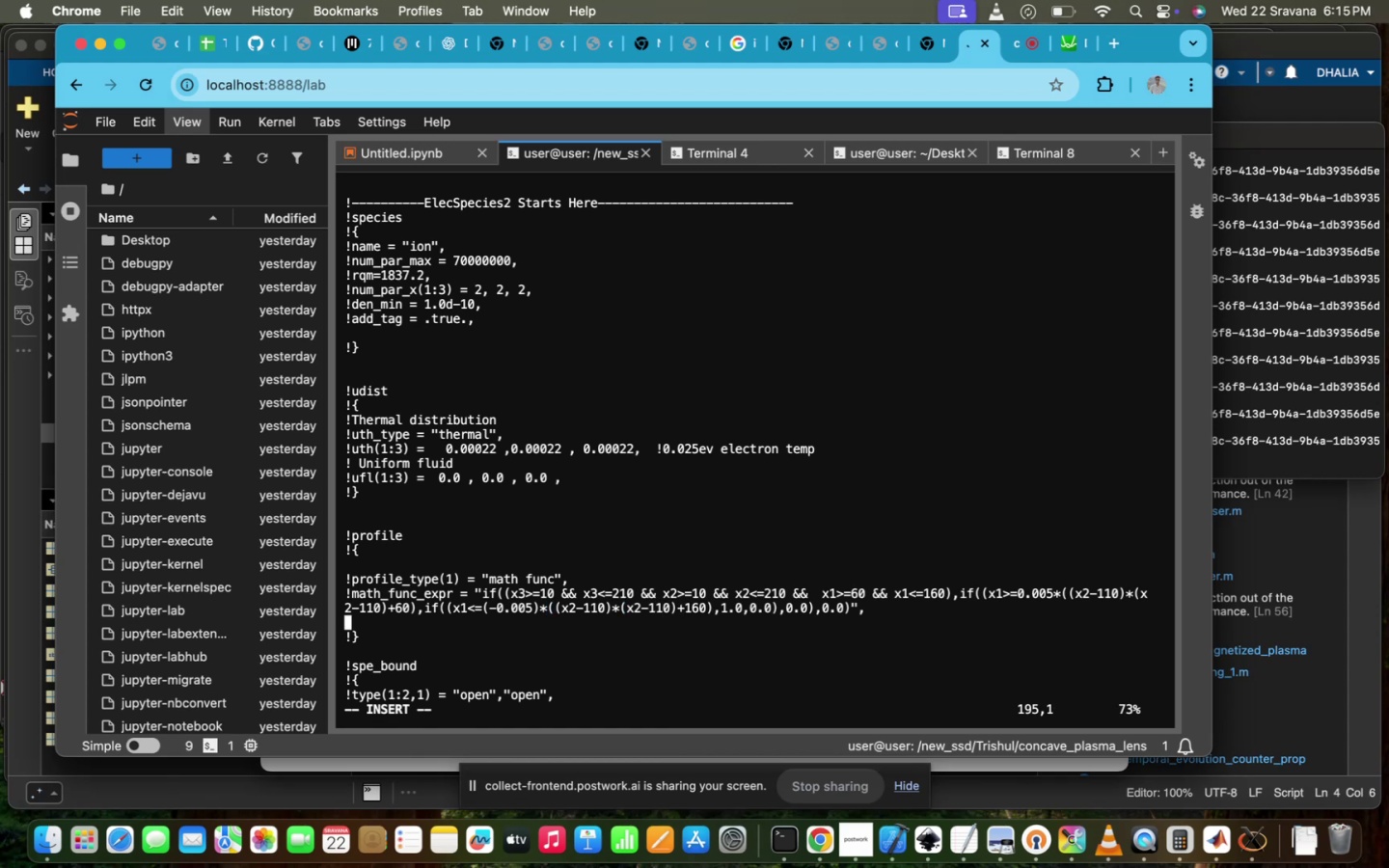 
key(ArrowUp)
 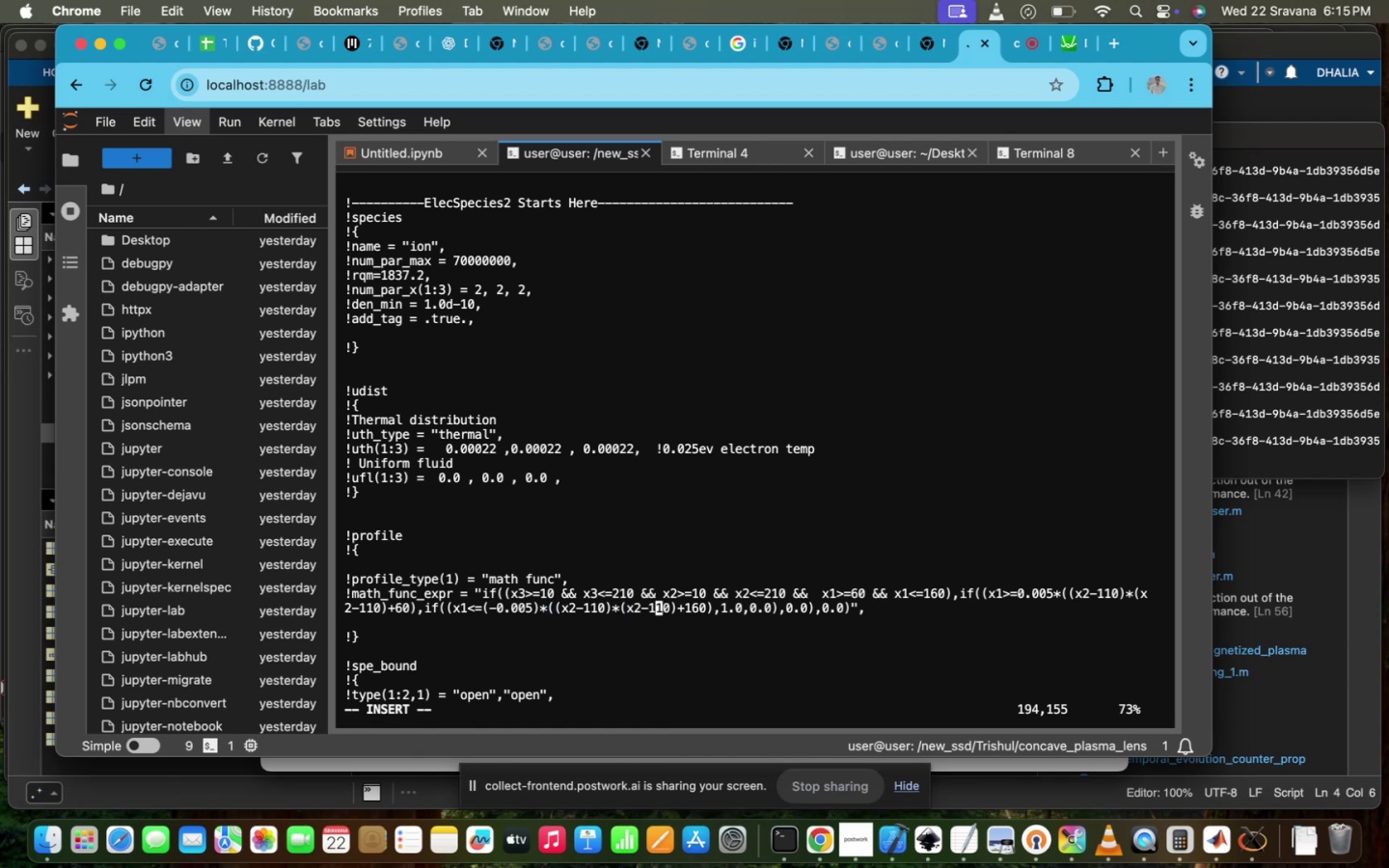 
hold_key(key=ArrowLeft, duration=1.5)
 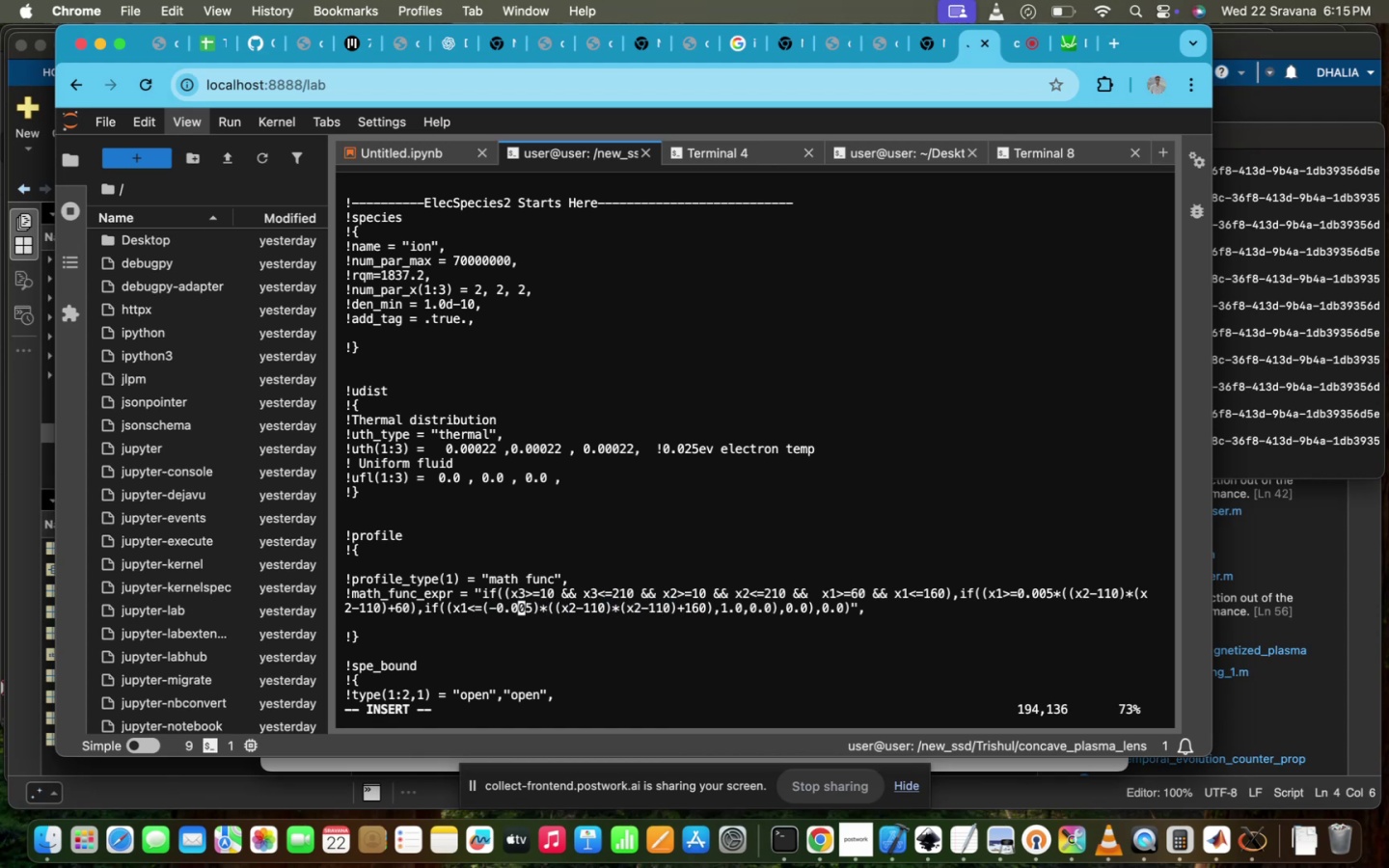 
hold_key(key=ArrowLeft, duration=0.65)
 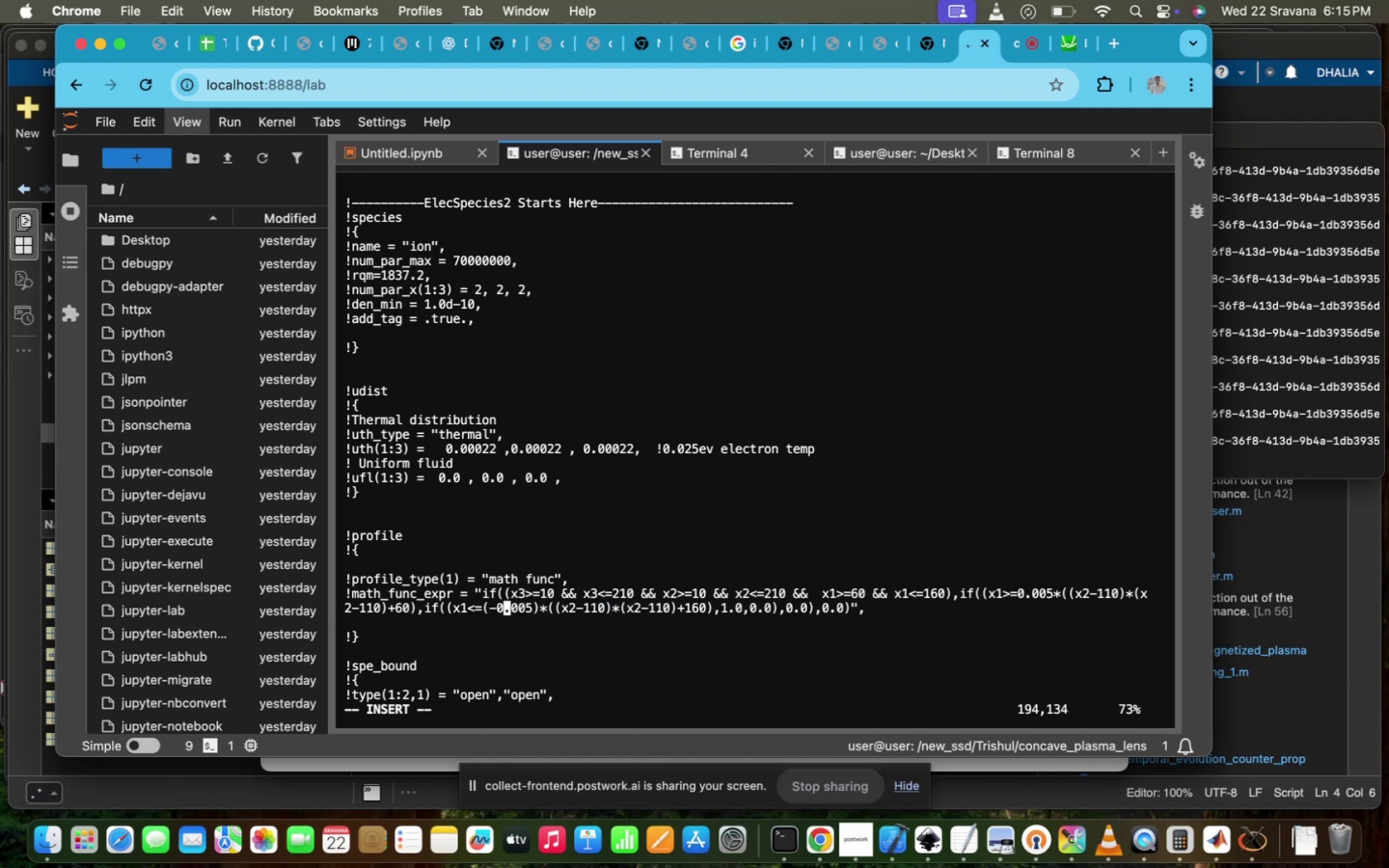 
key(ArrowLeft)
 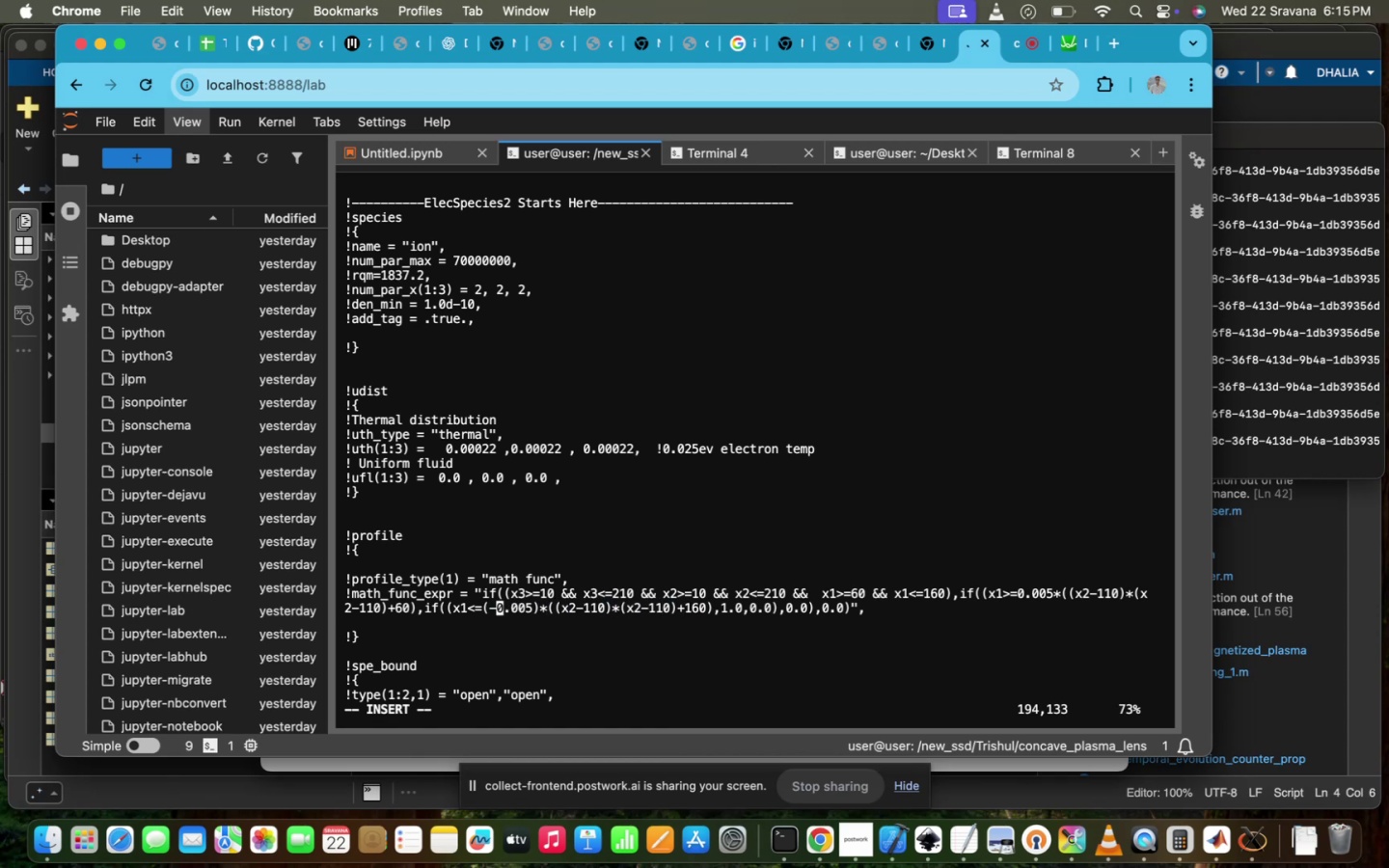 
key(Backspace)
 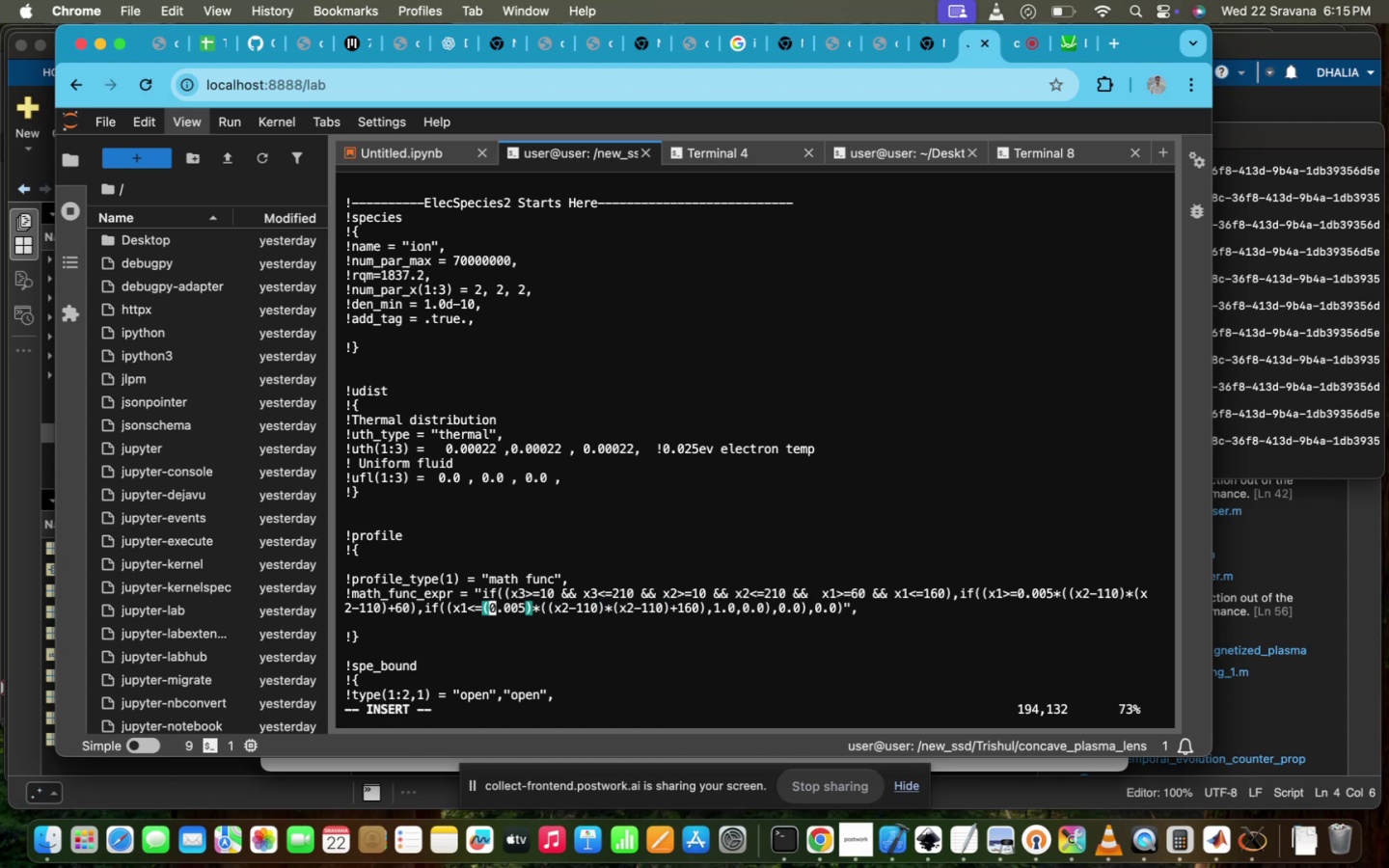 
key(Backspace)
 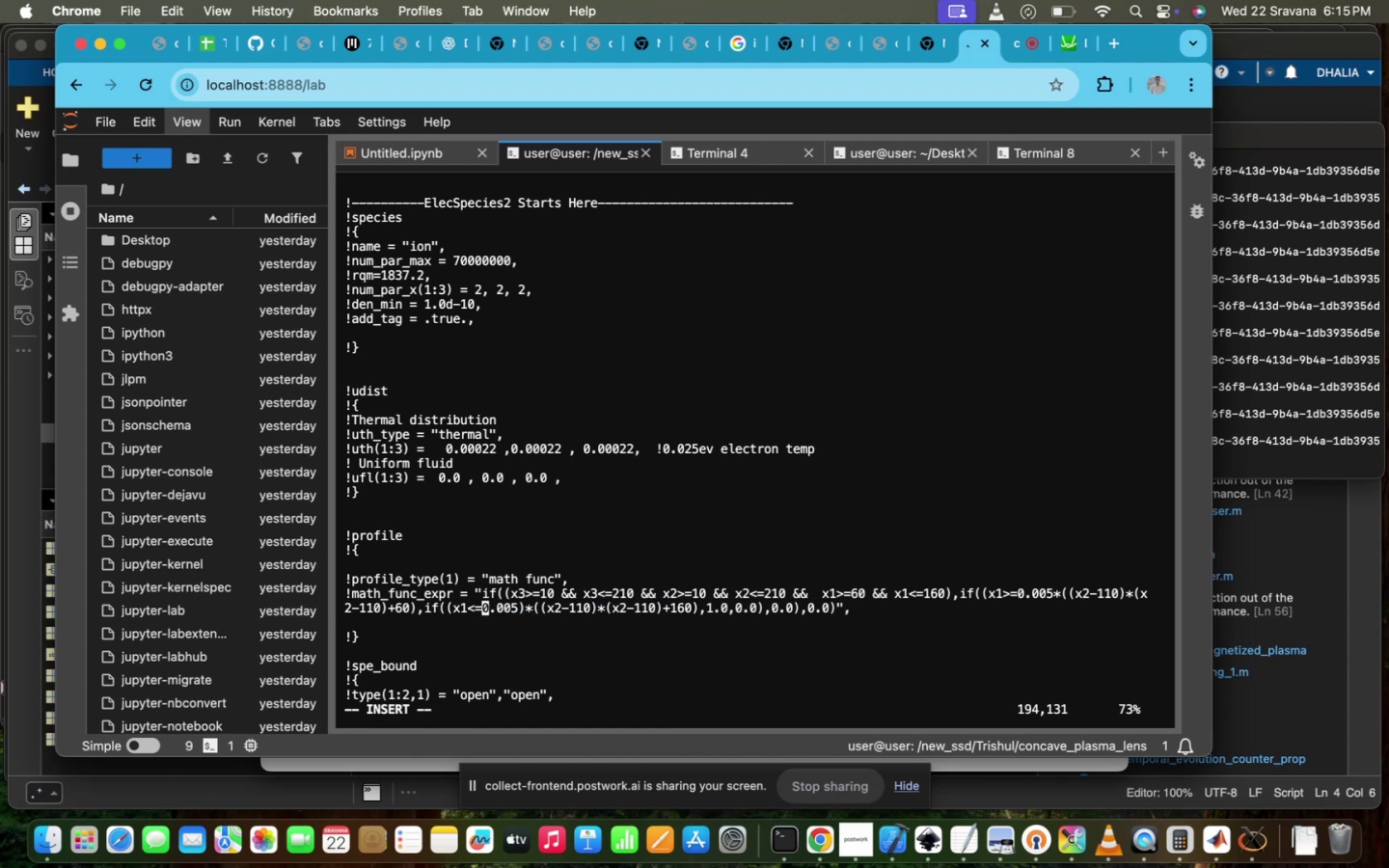 
hold_key(key=ArrowRight, duration=0.82)
 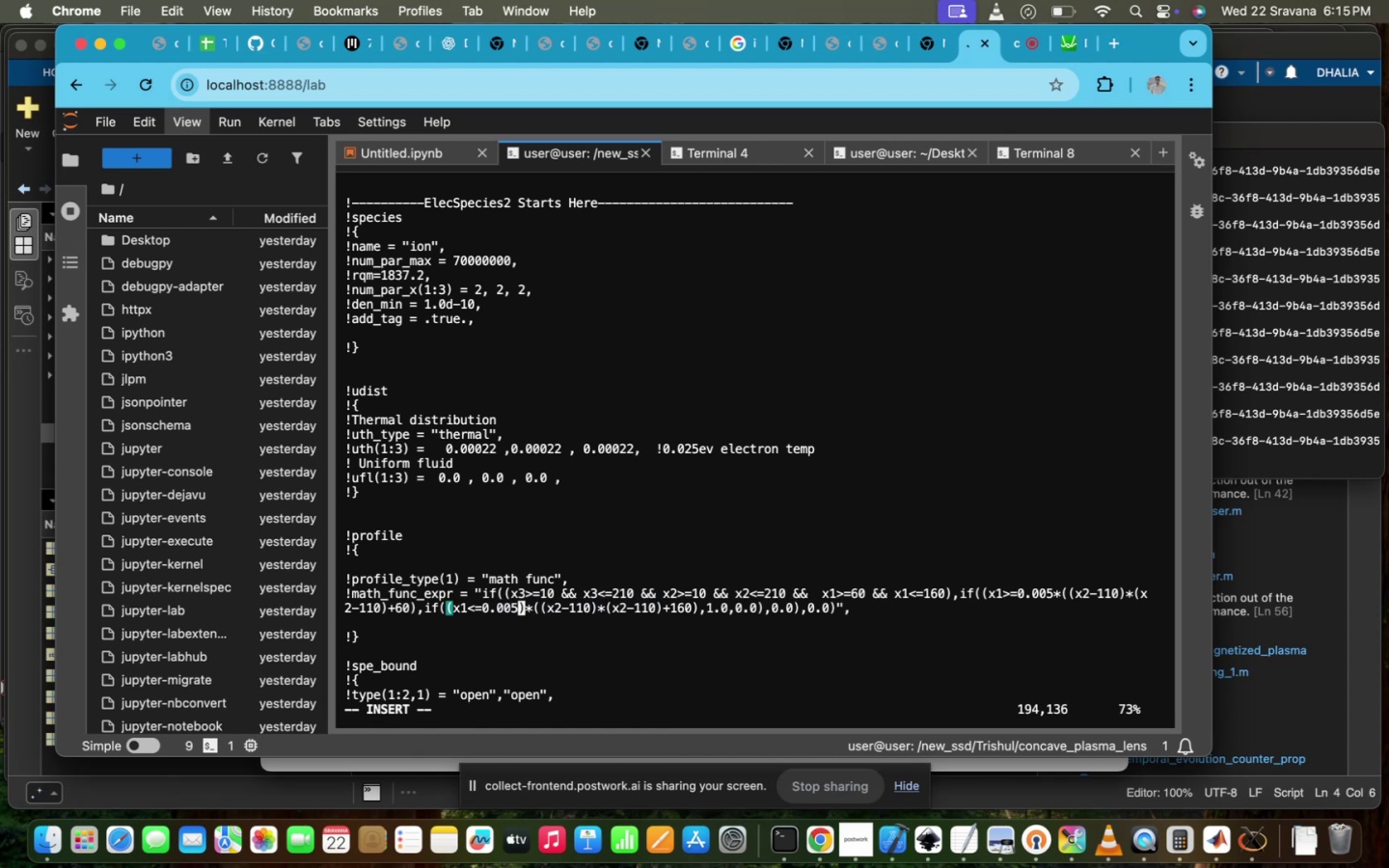 
key(ArrowRight)
 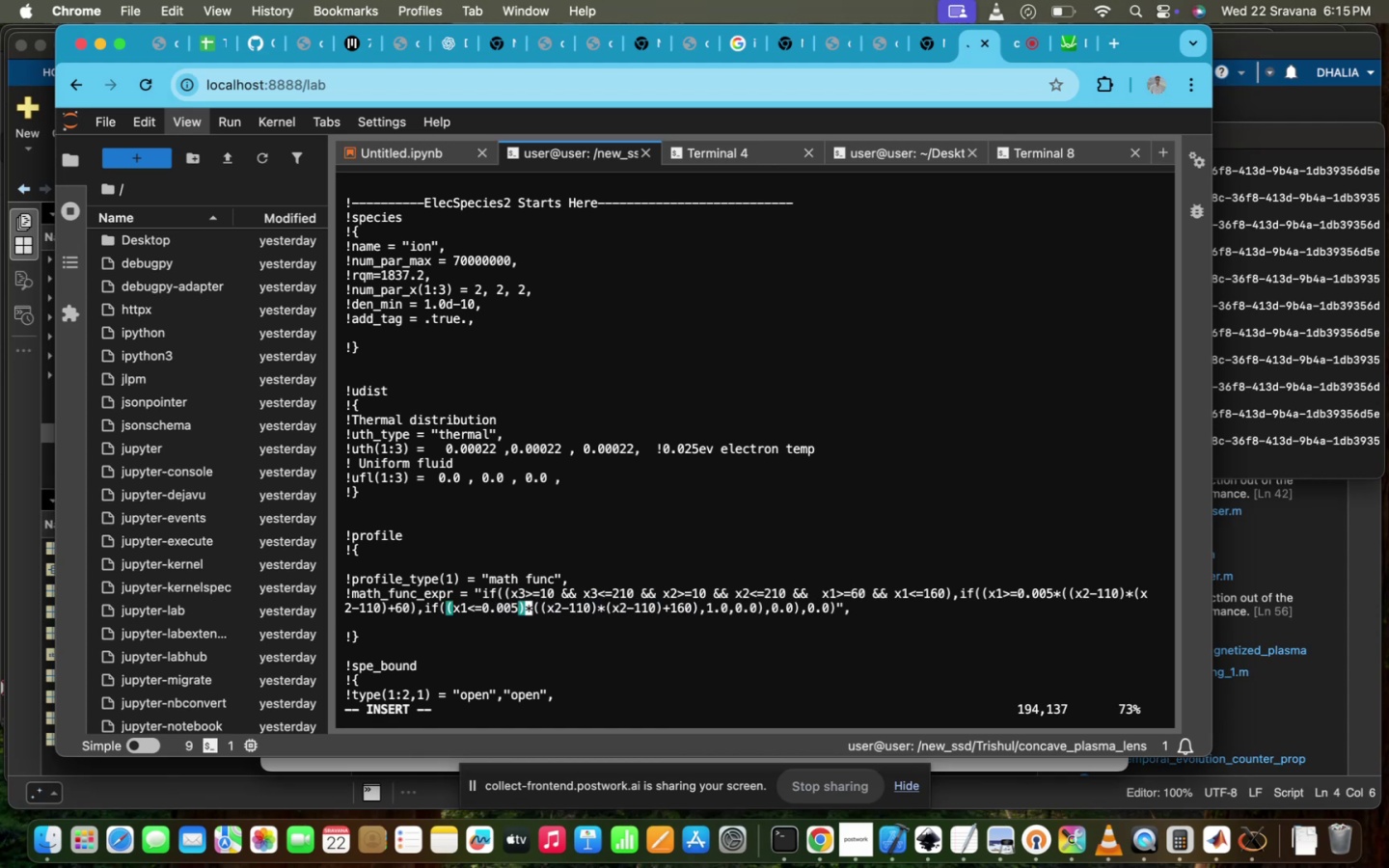 
key(Backspace)
 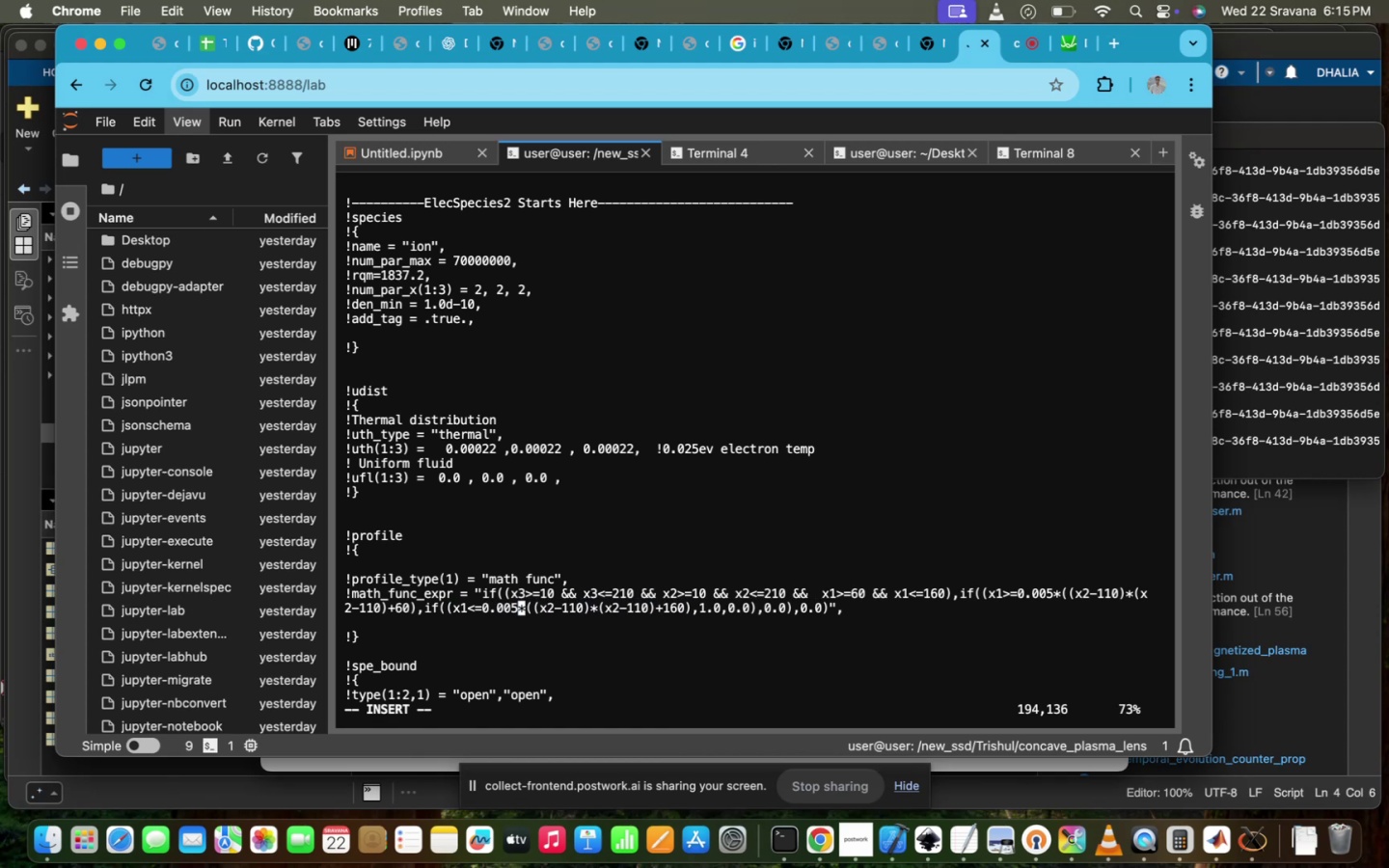 
key(ArrowUp)
 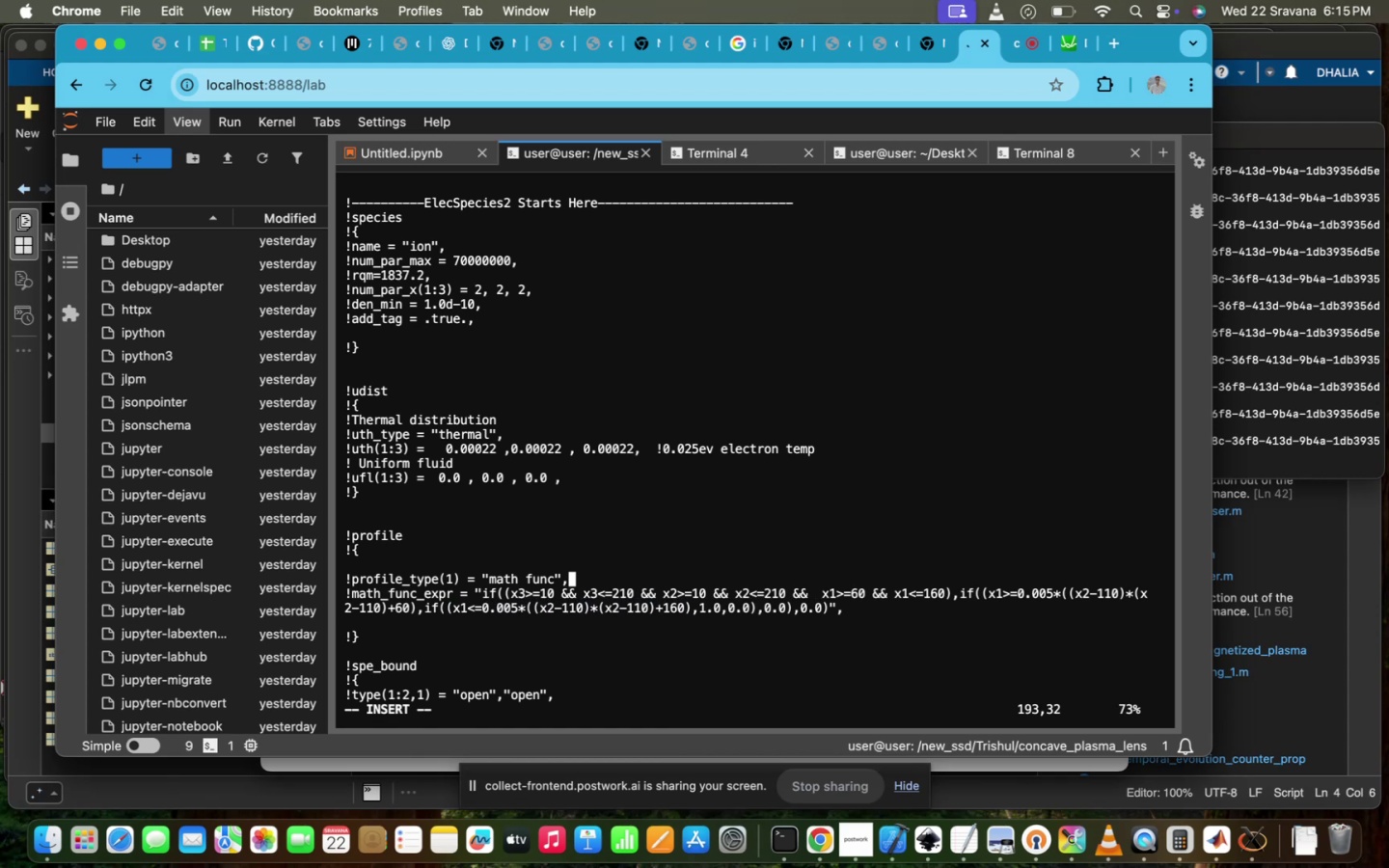 
hold_key(key=ArrowLeft, duration=0.32)
 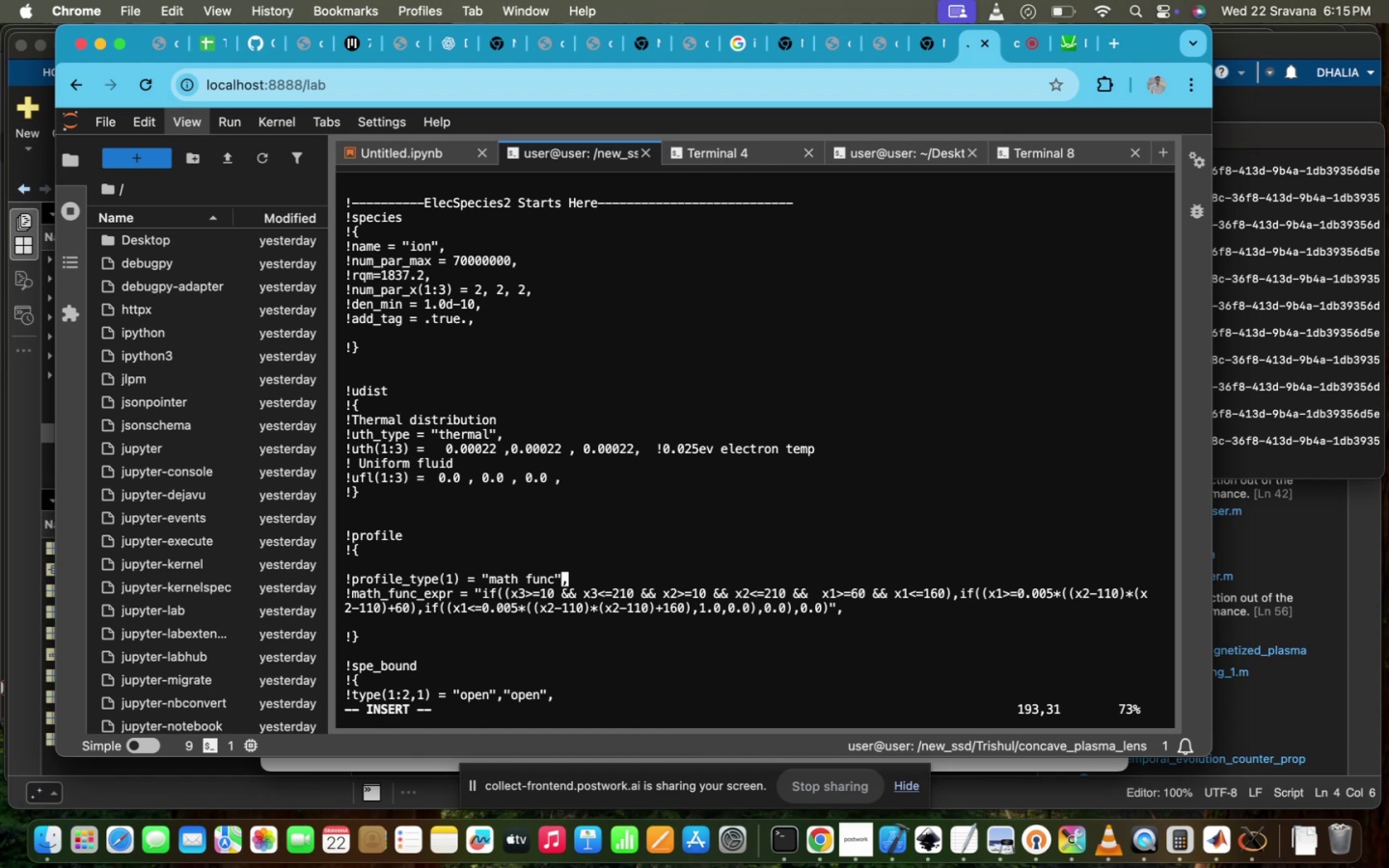 
key(ArrowDown)
 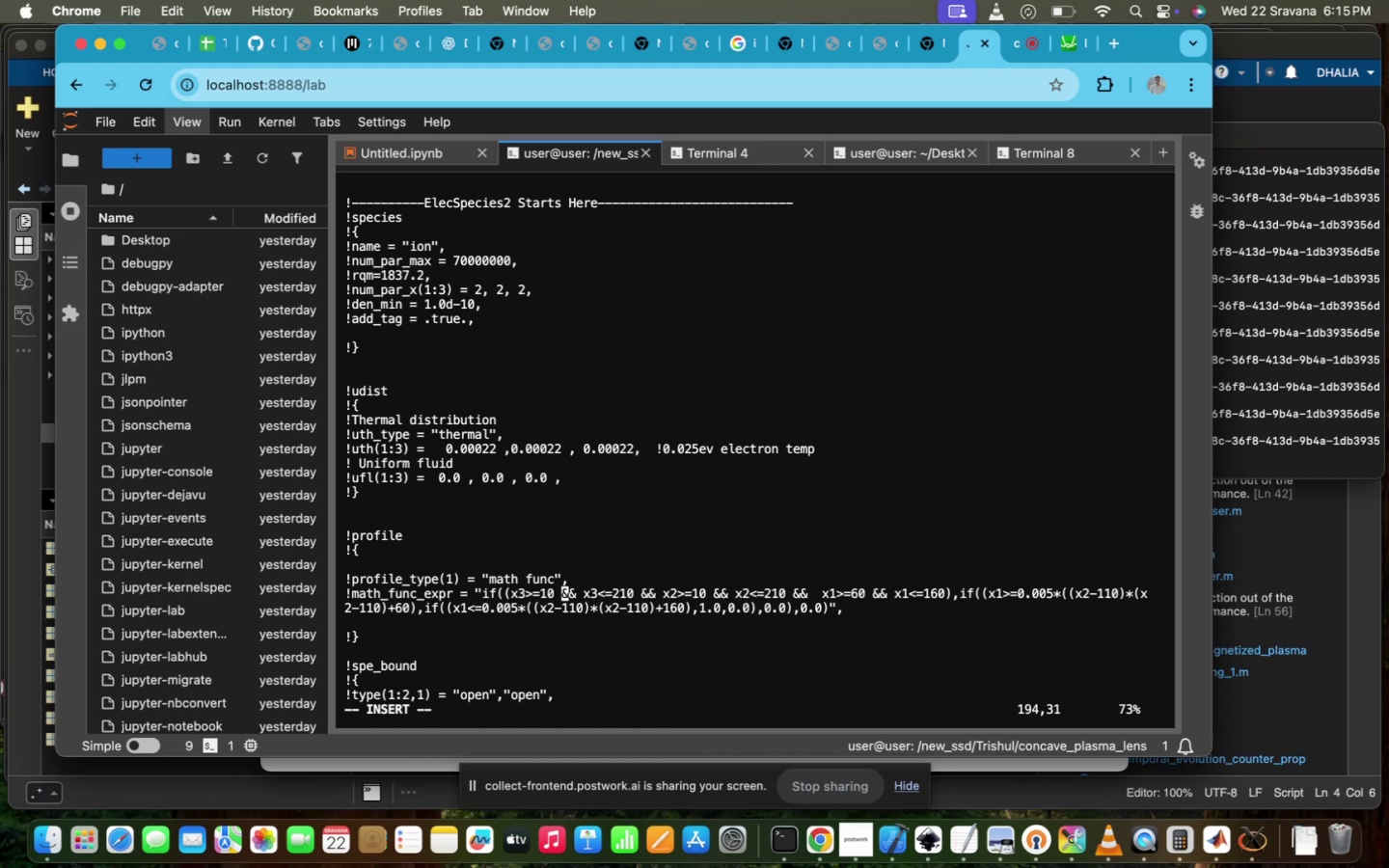 
key(ArrowDown)
 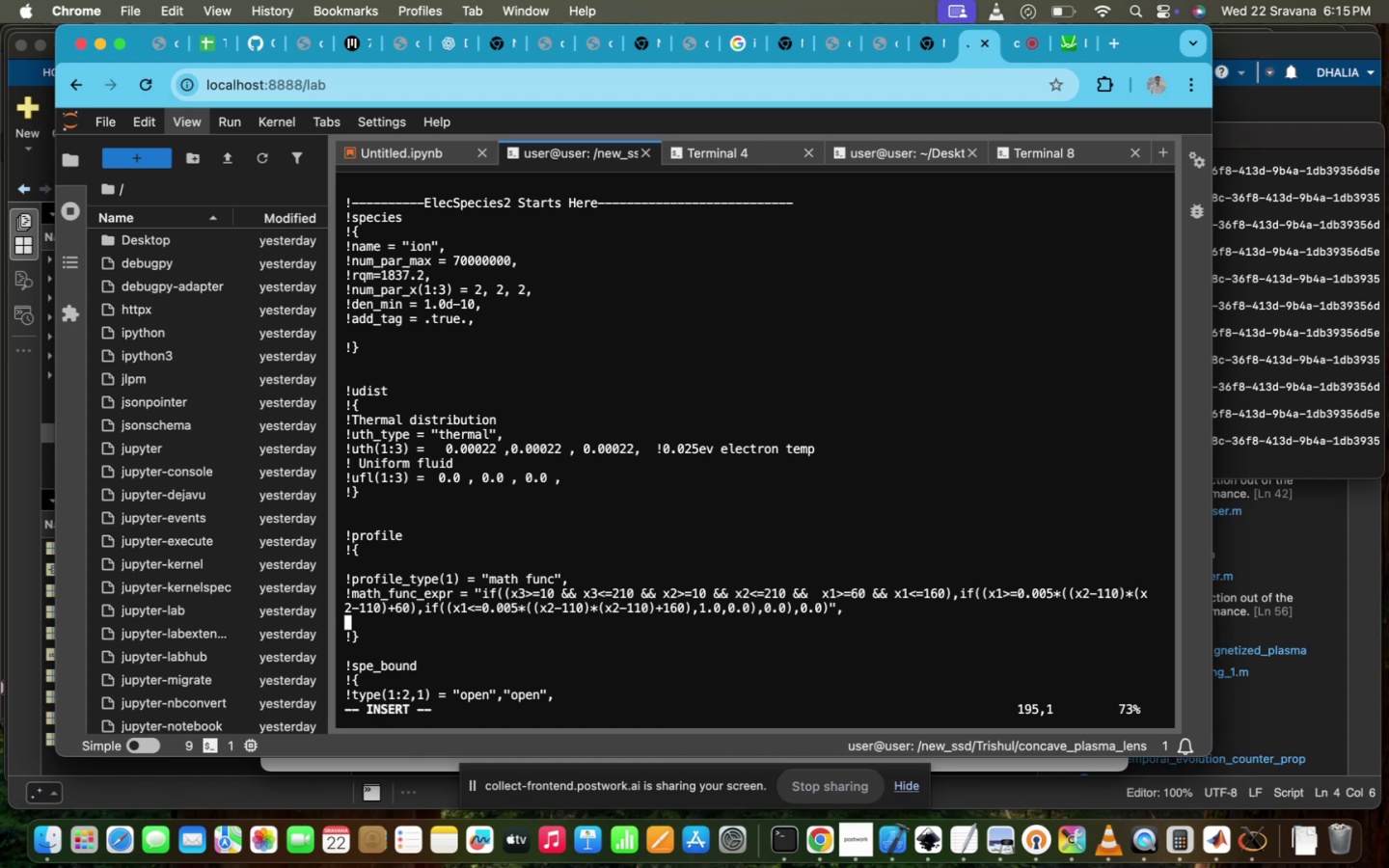 
key(ArrowLeft)
 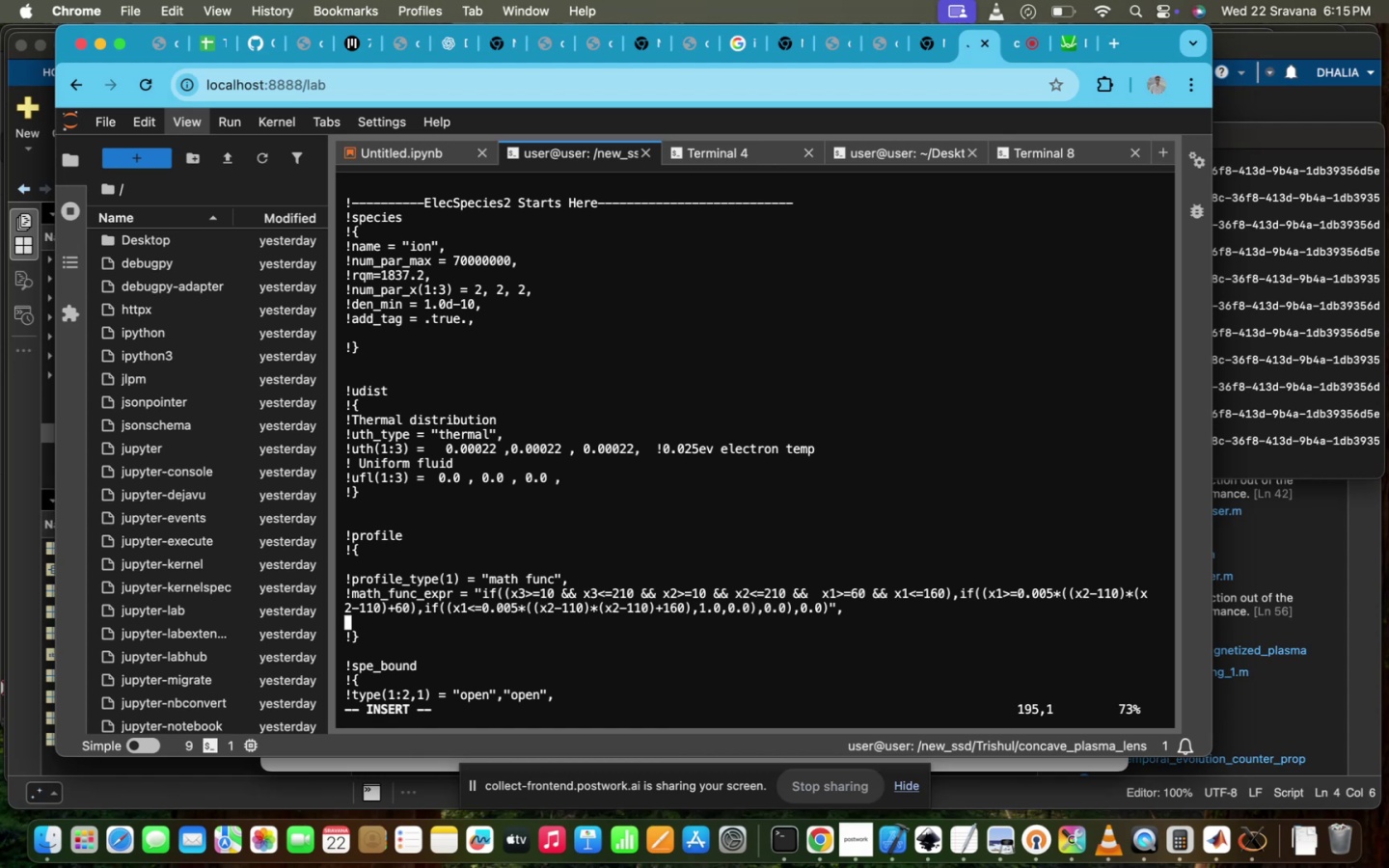 
key(ArrowUp)
 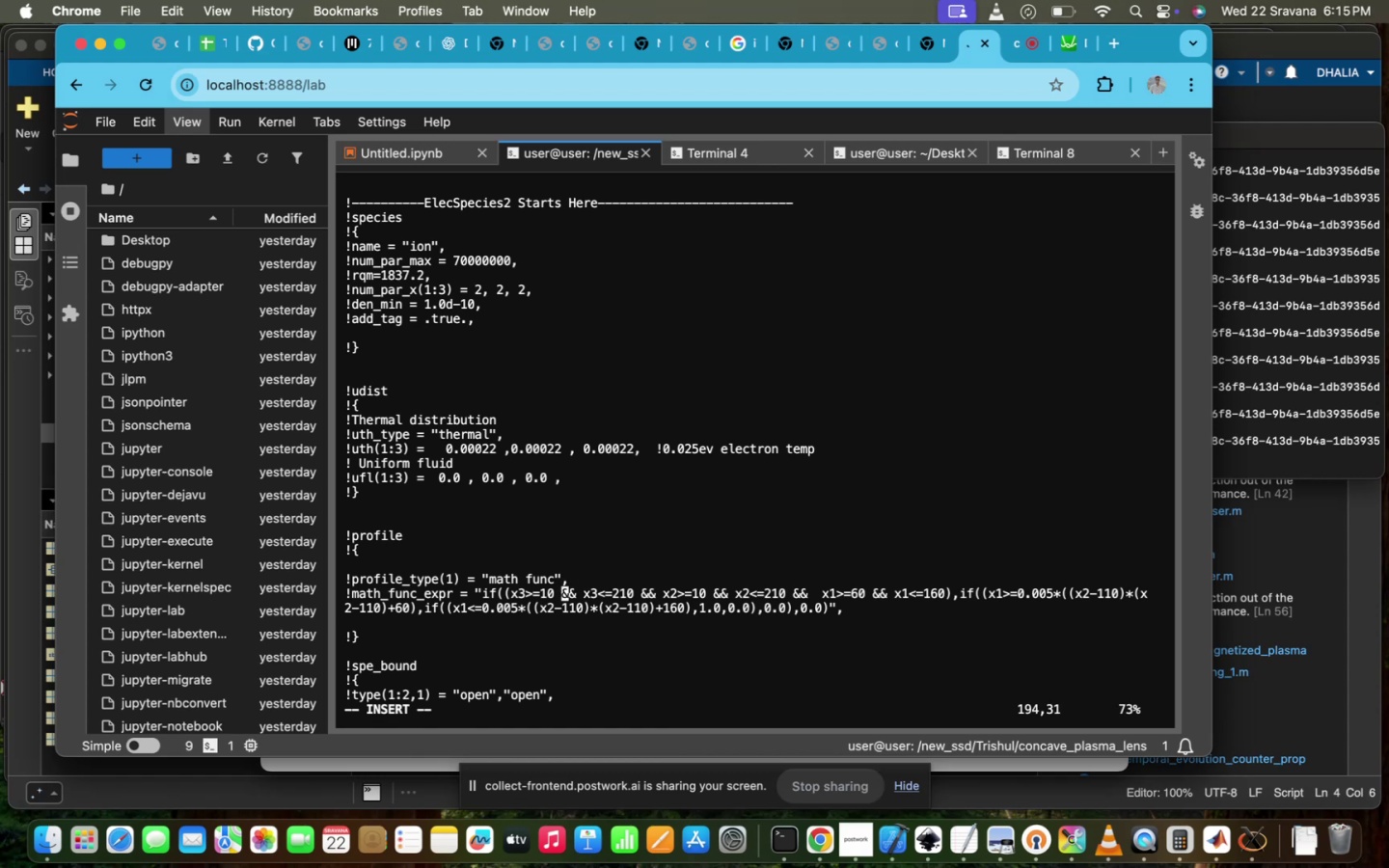 
key(ArrowLeft)
 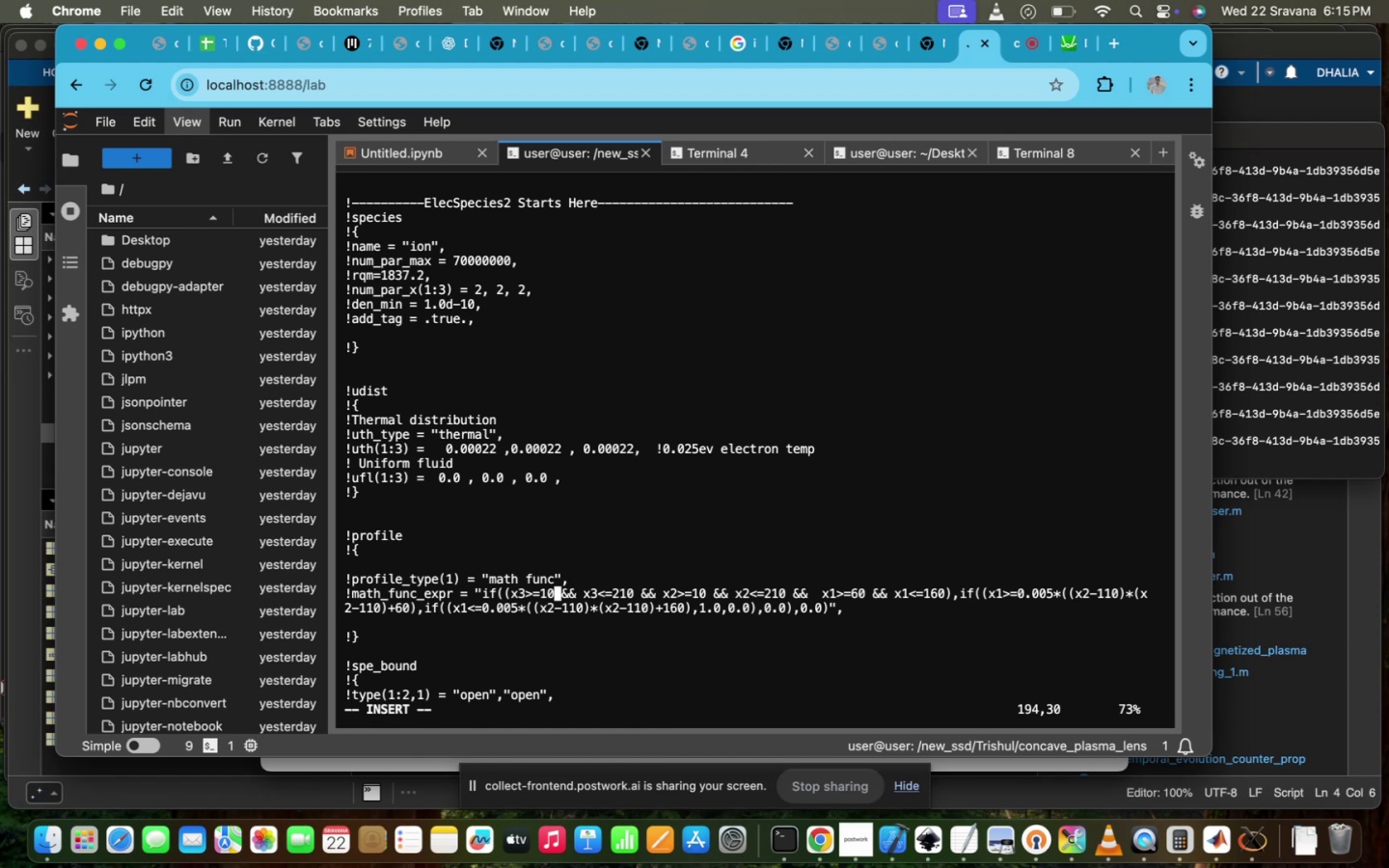 
hold_key(key=ArrowRight, duration=1.32)
 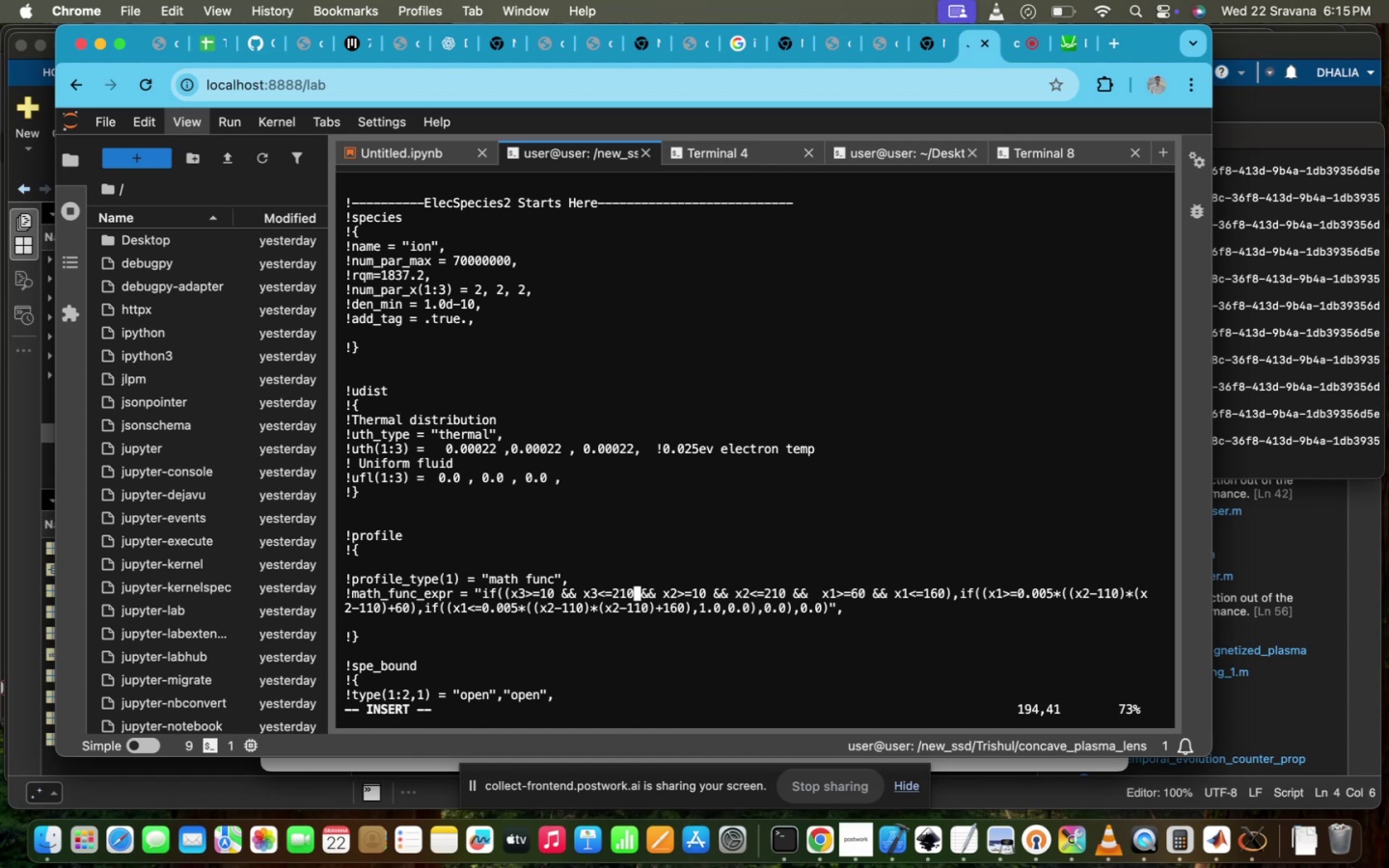 
key(ArrowRight)
 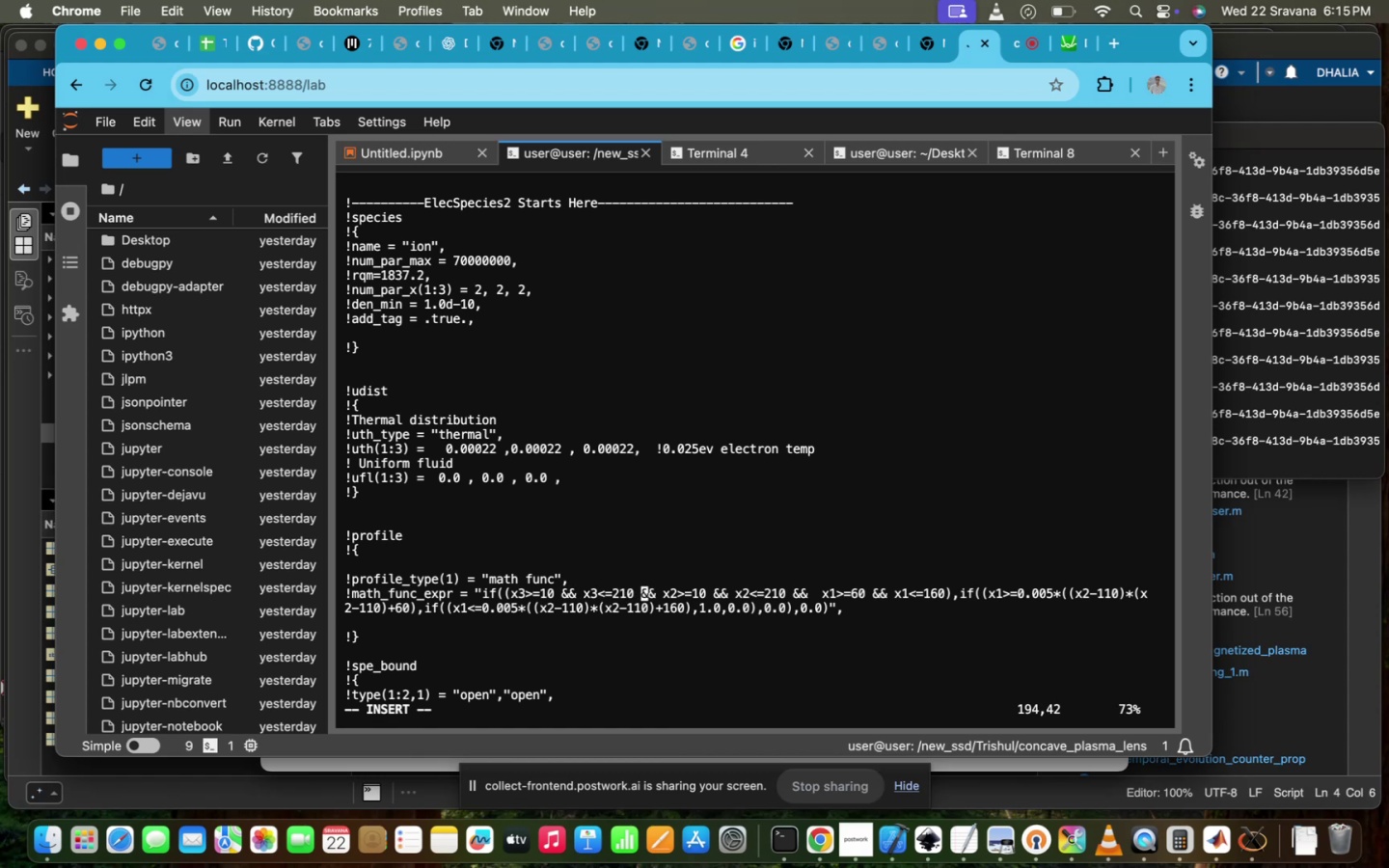 
hold_key(key=Backspace, duration=1.5)
 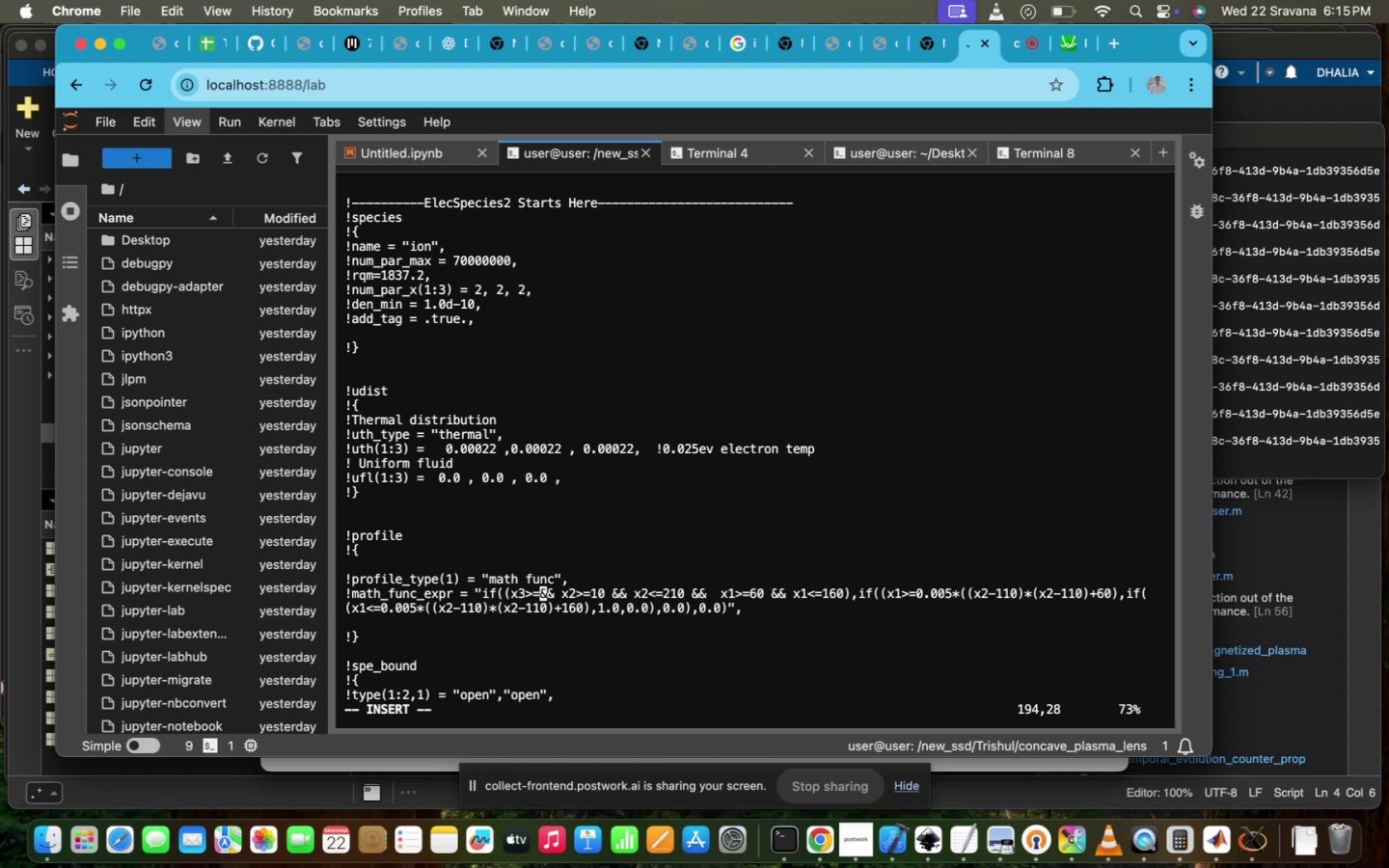 
key(Backspace)
 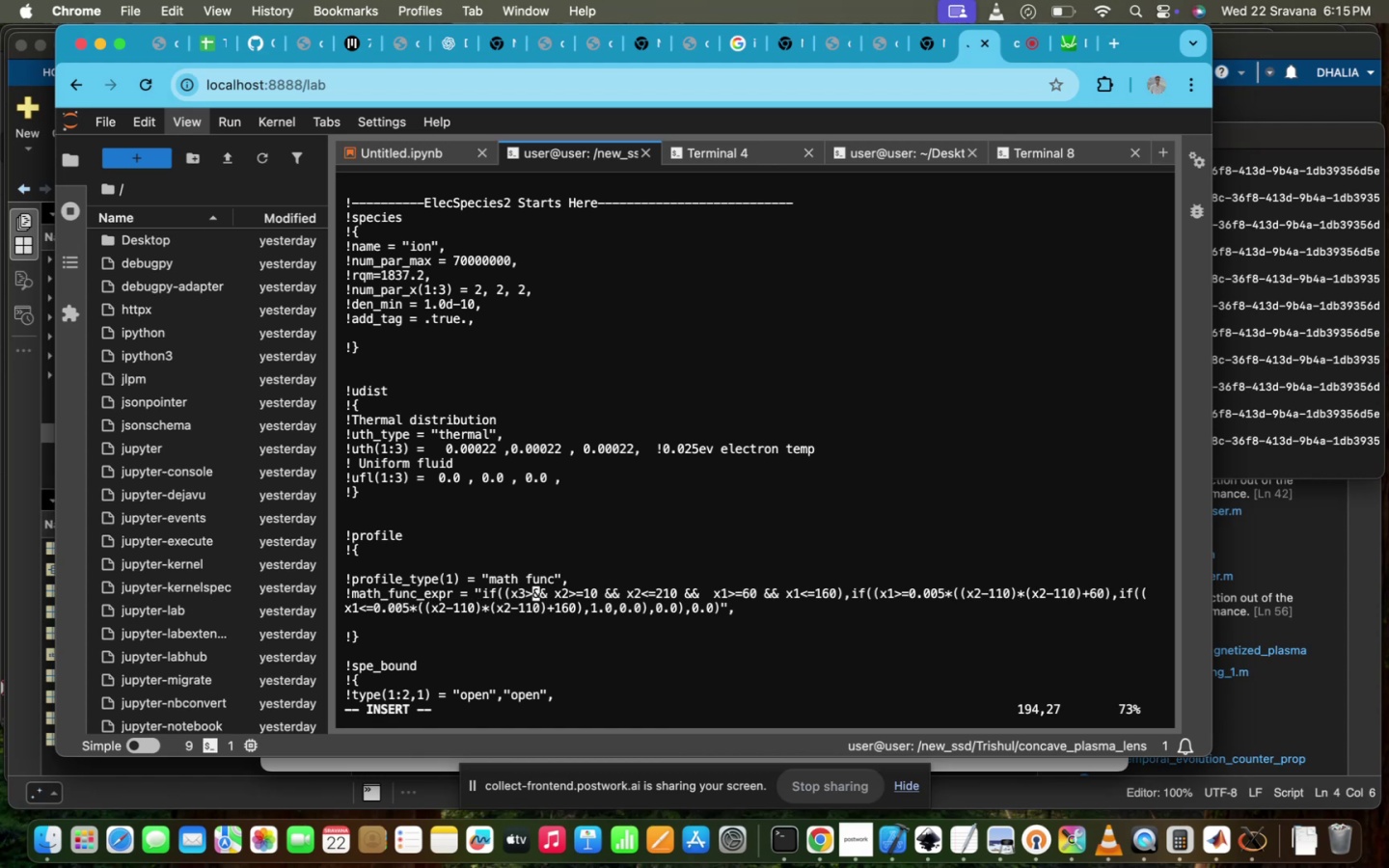 
key(Backspace)
 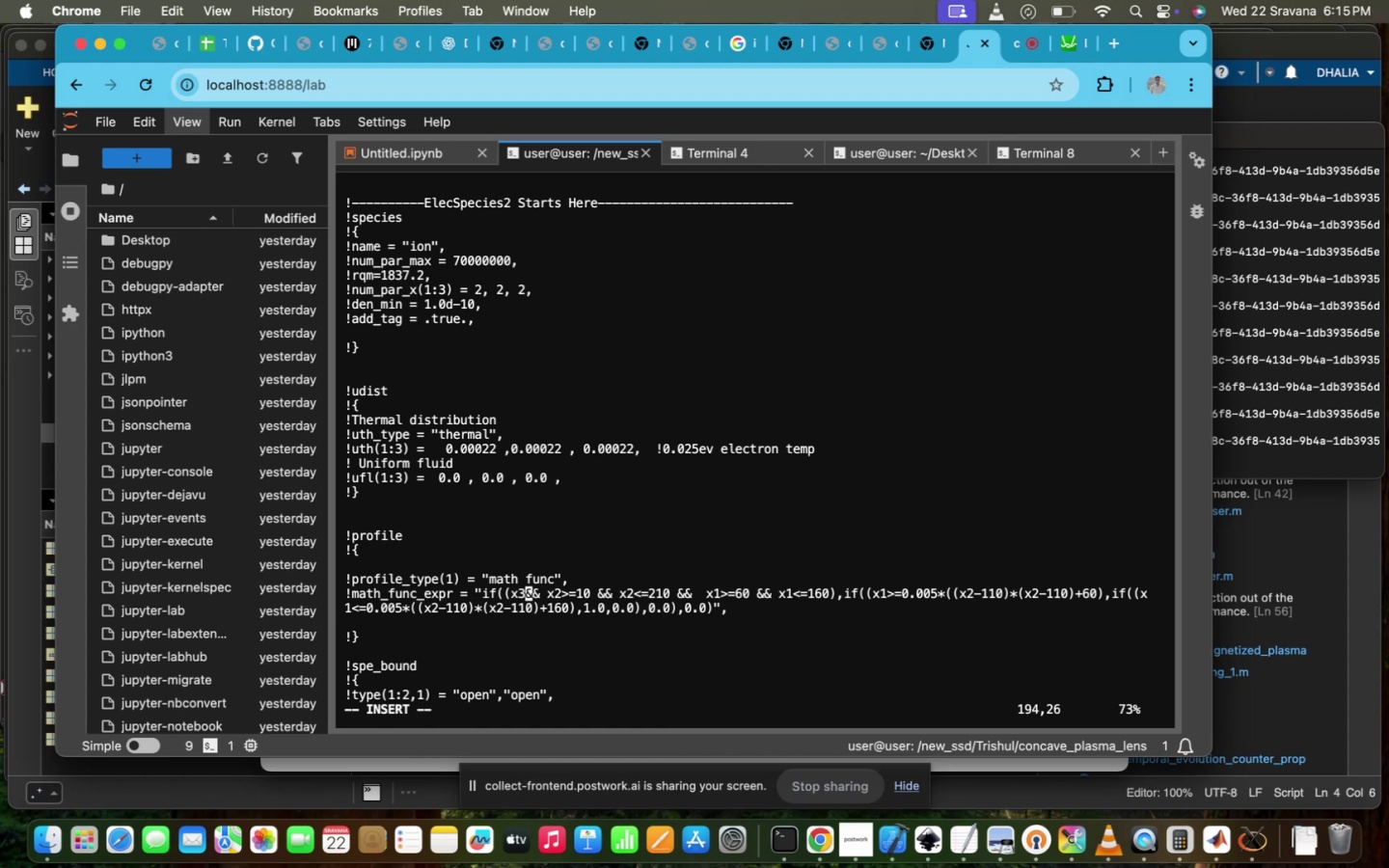 
key(Backspace)
 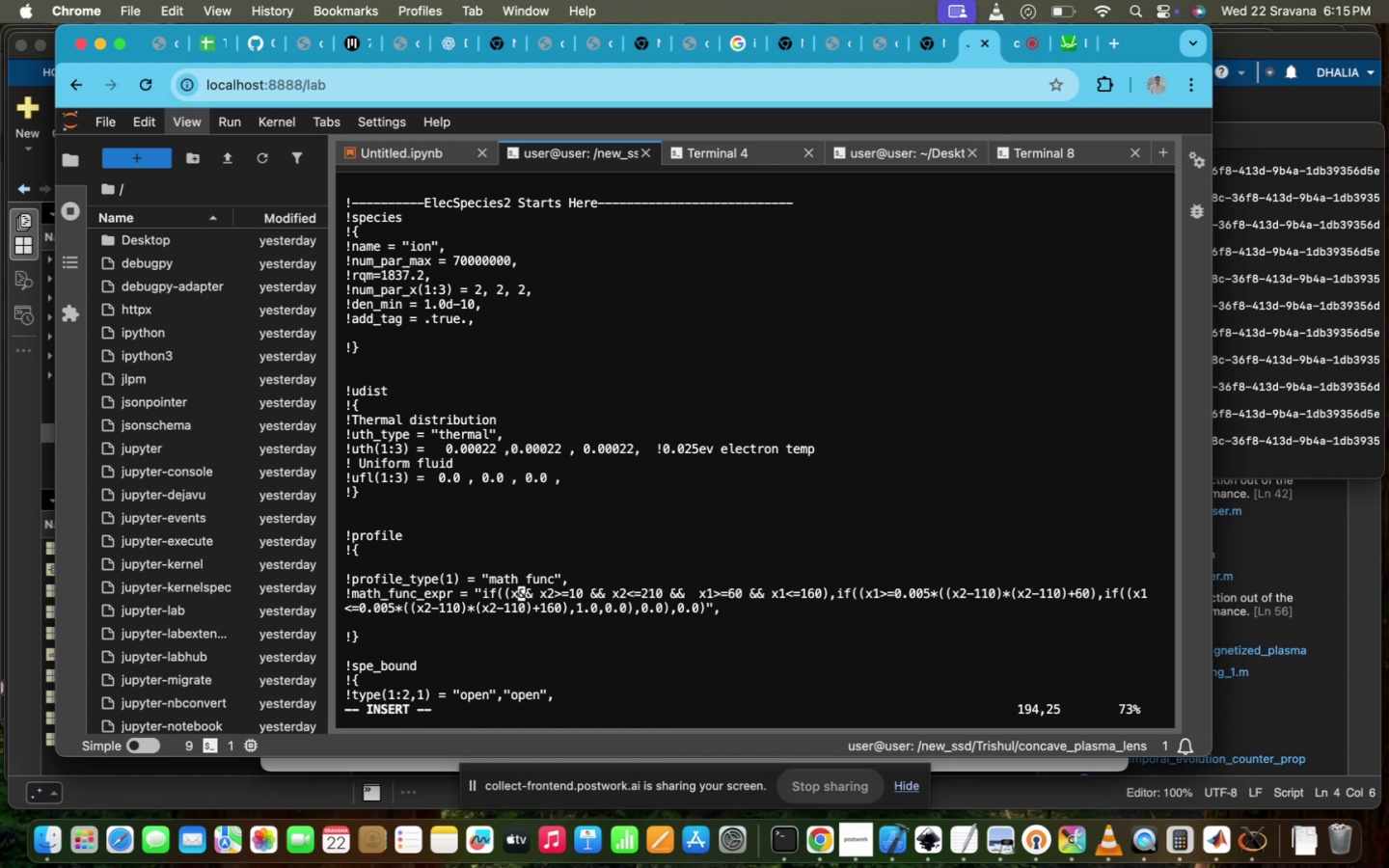 
key(Backspace)
 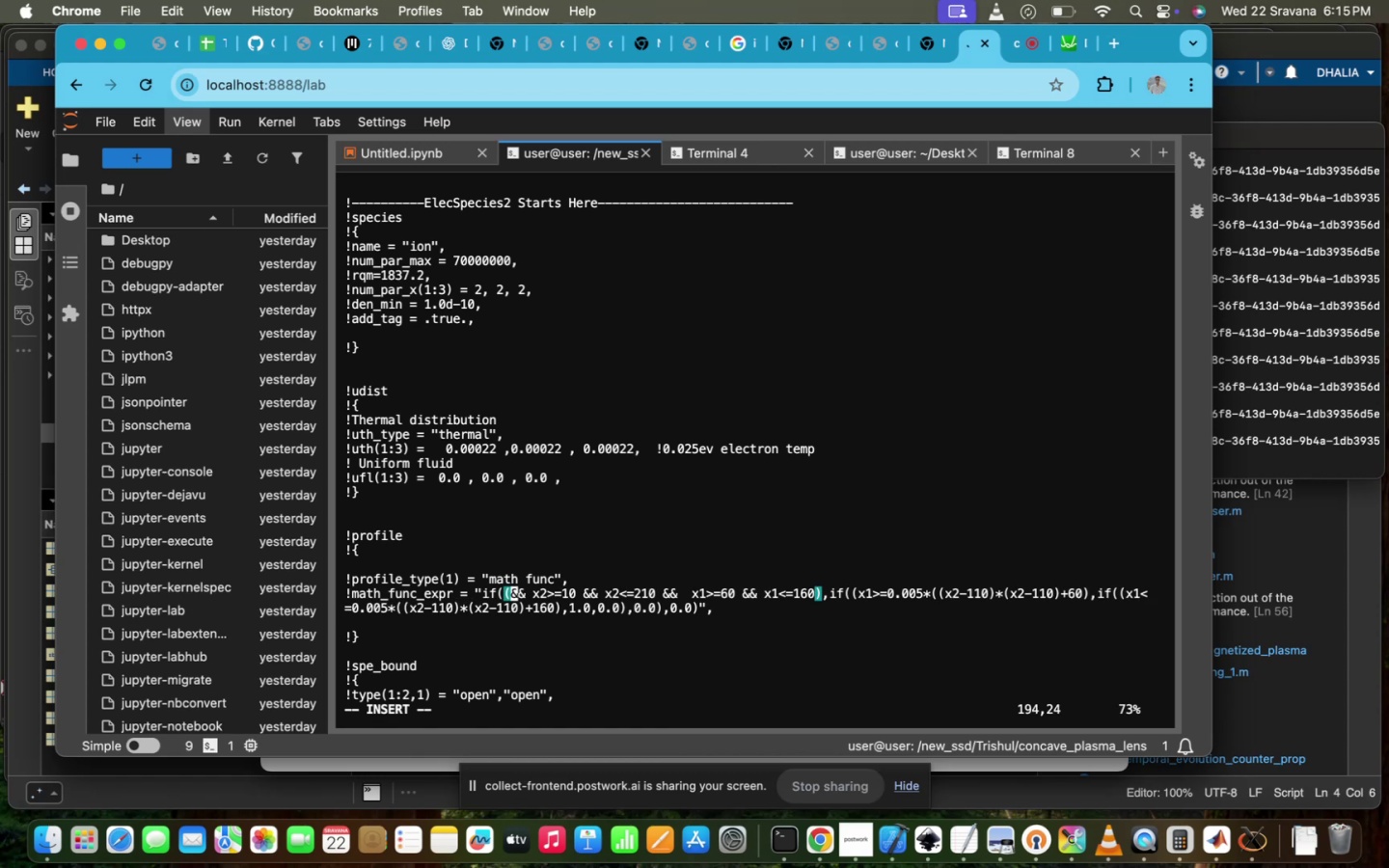 
key(ArrowRight)
 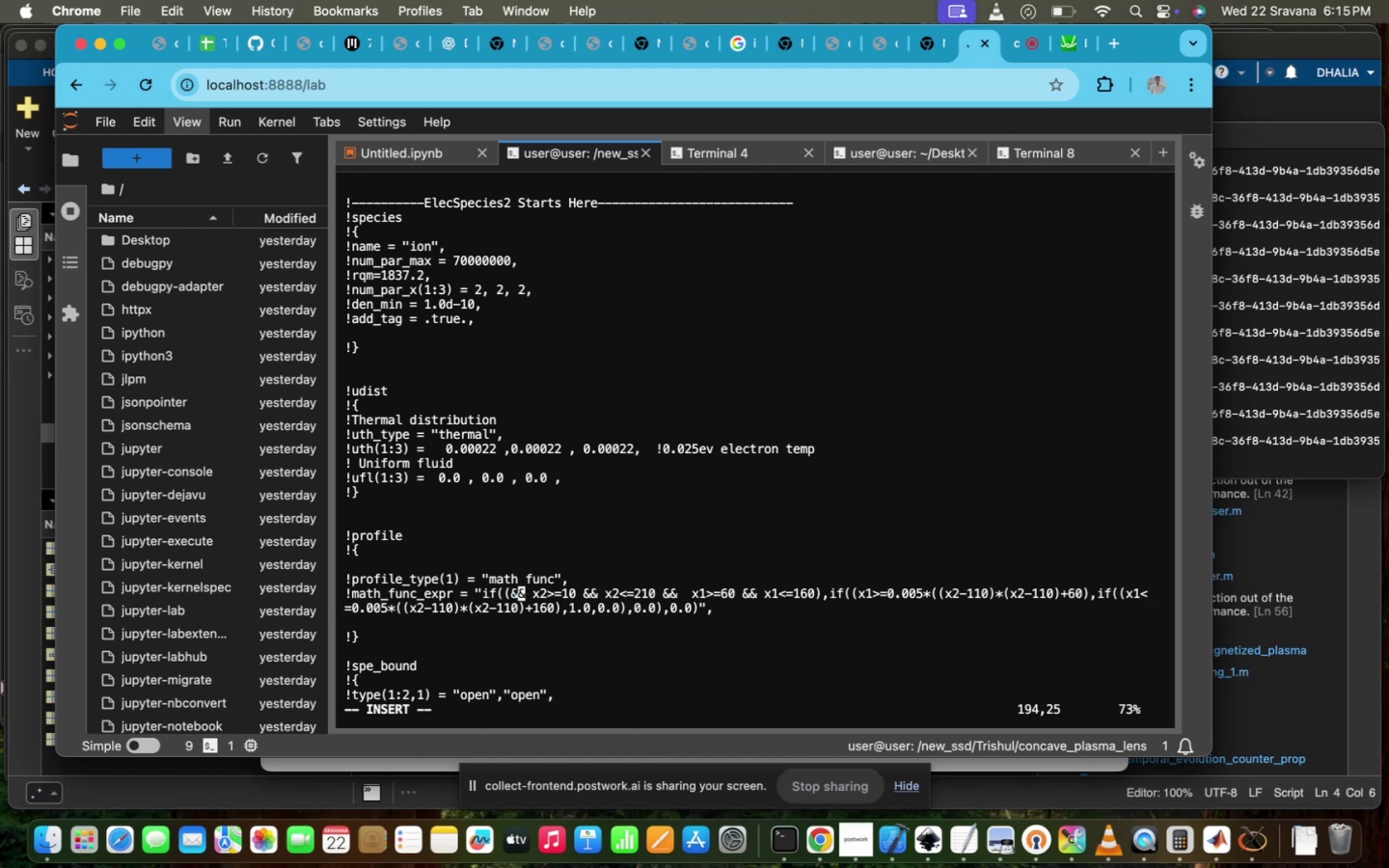 
key(ArrowRight)
 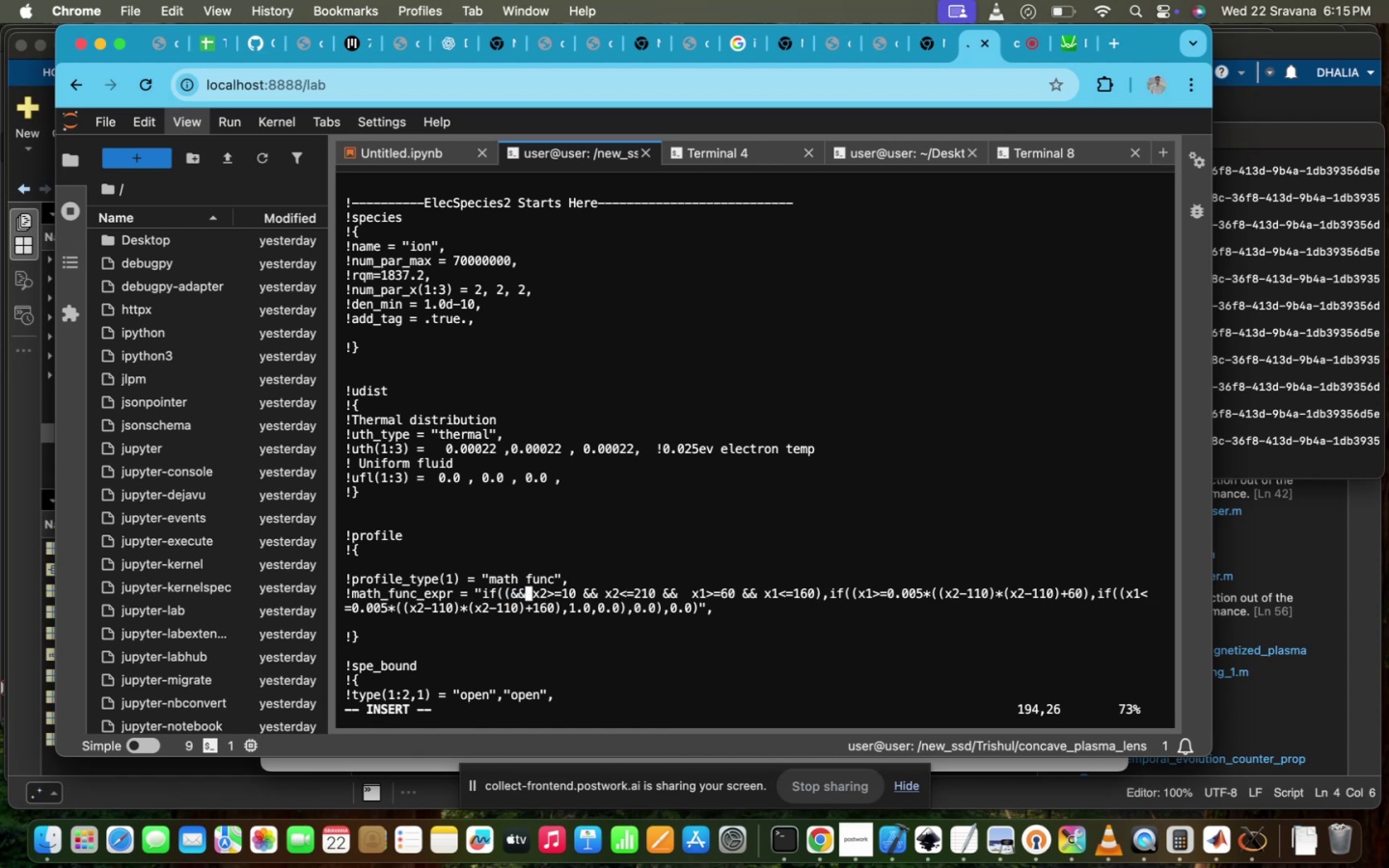 
key(ArrowRight)
 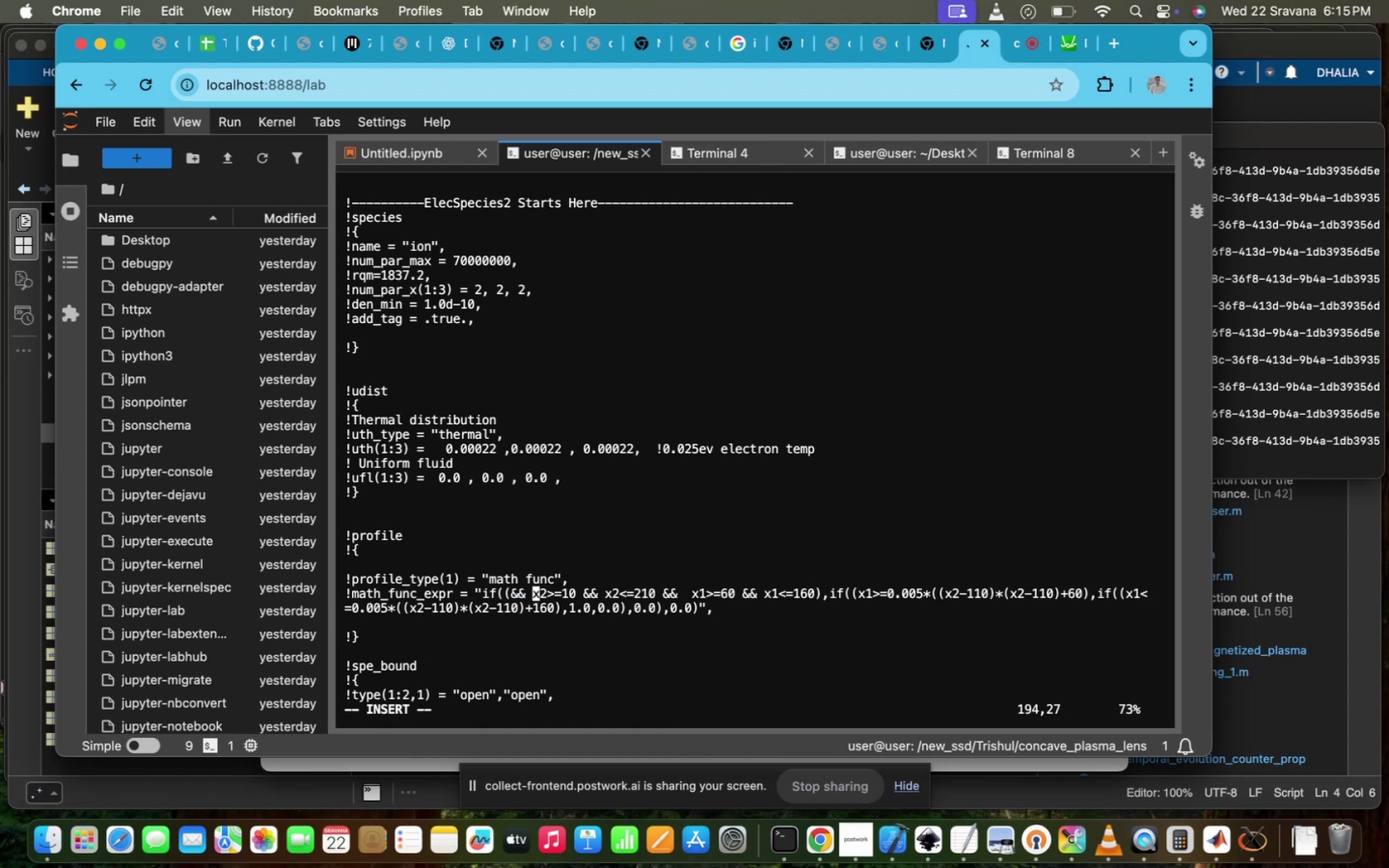 
key(Backspace)
 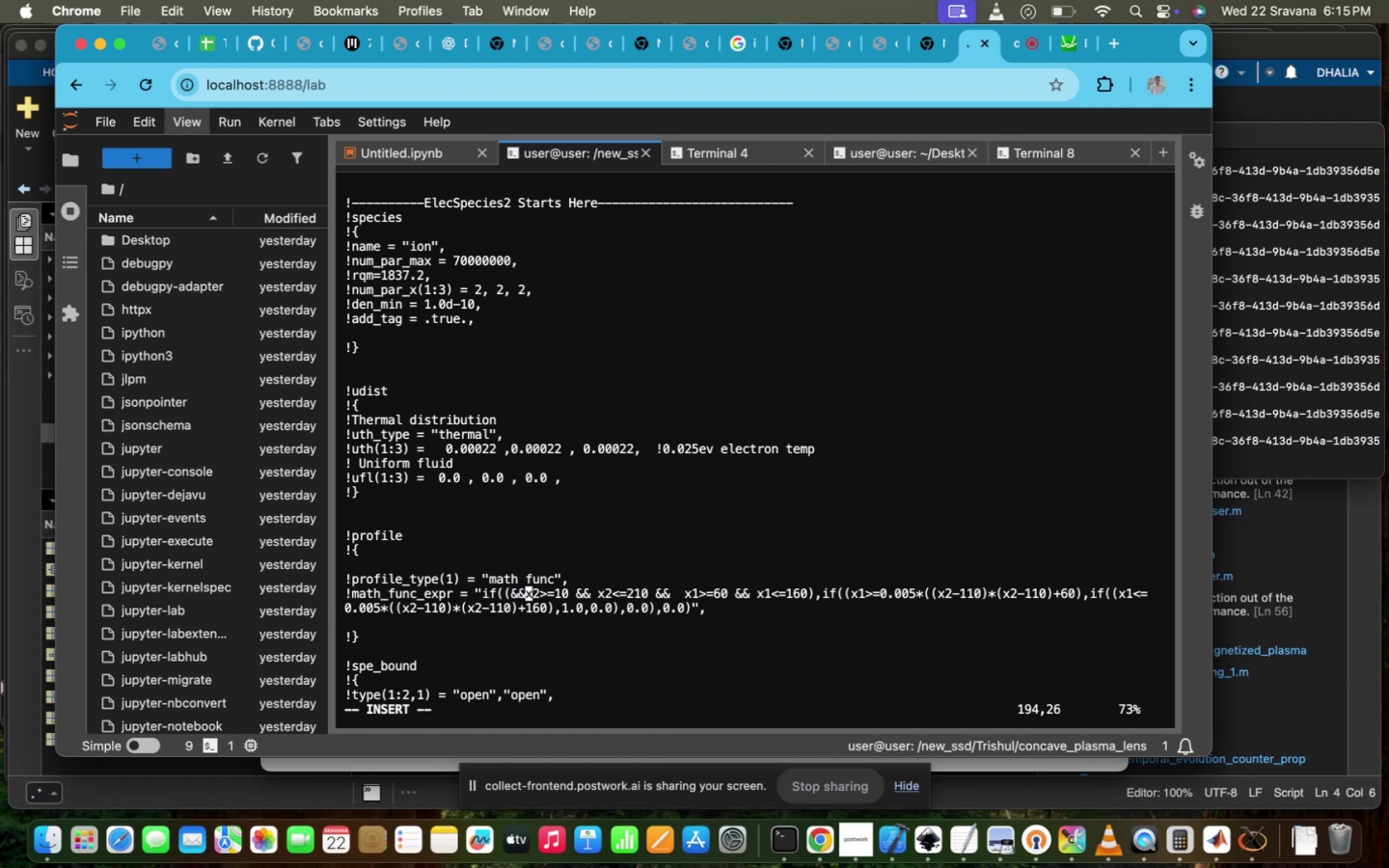 
key(Backspace)
 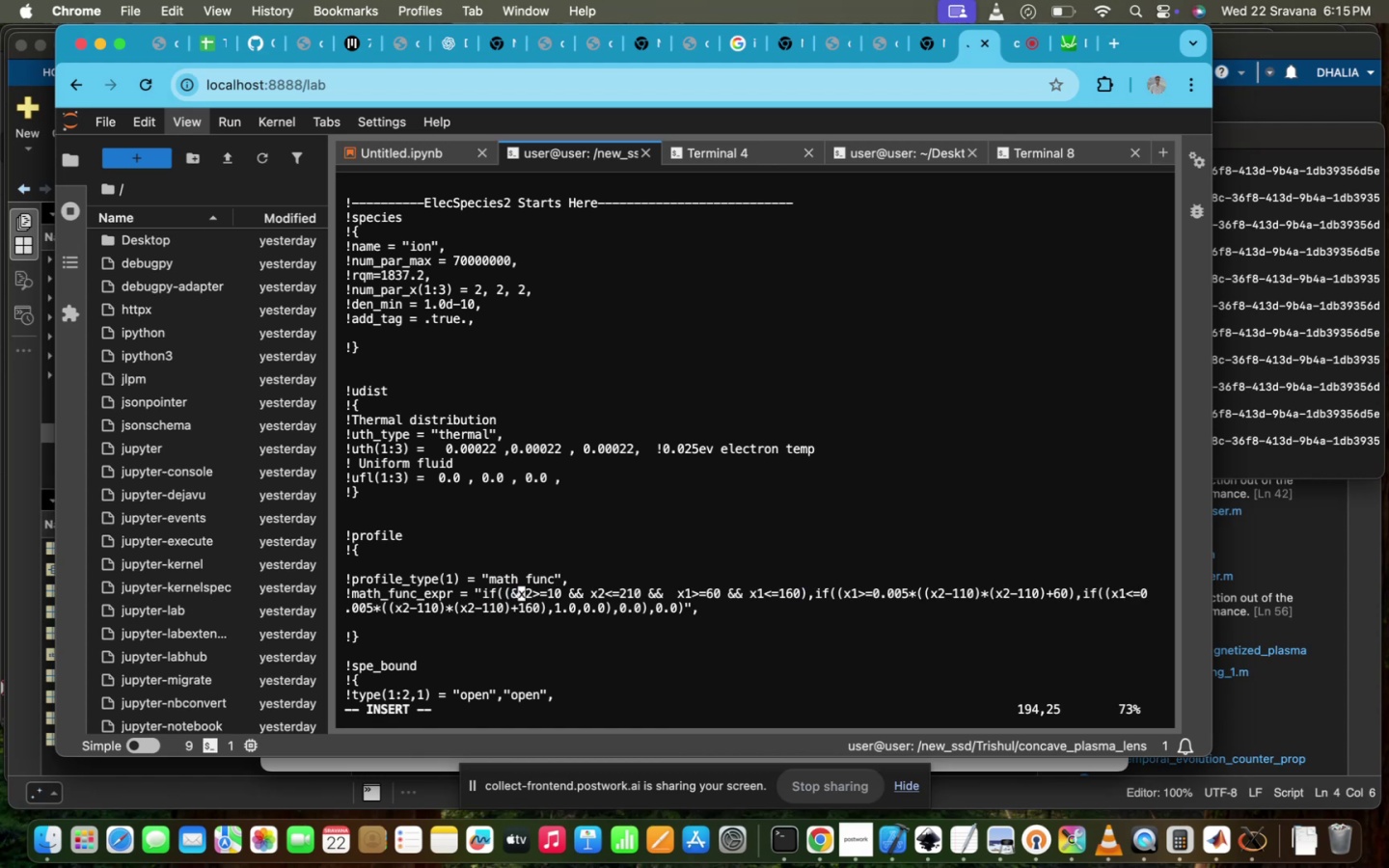 
key(Backspace)
 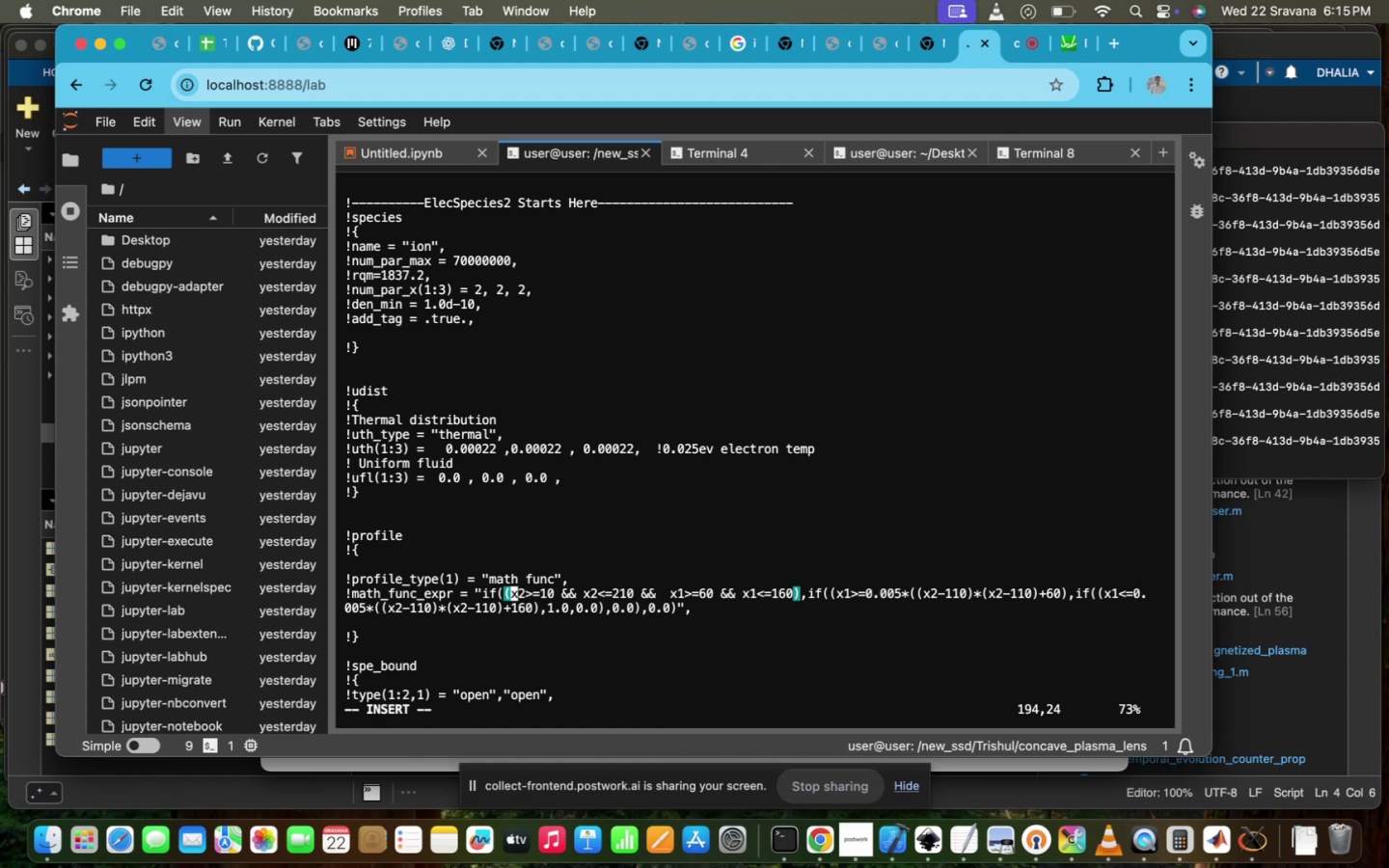 
hold_key(key=ArrowRight, duration=1.52)
 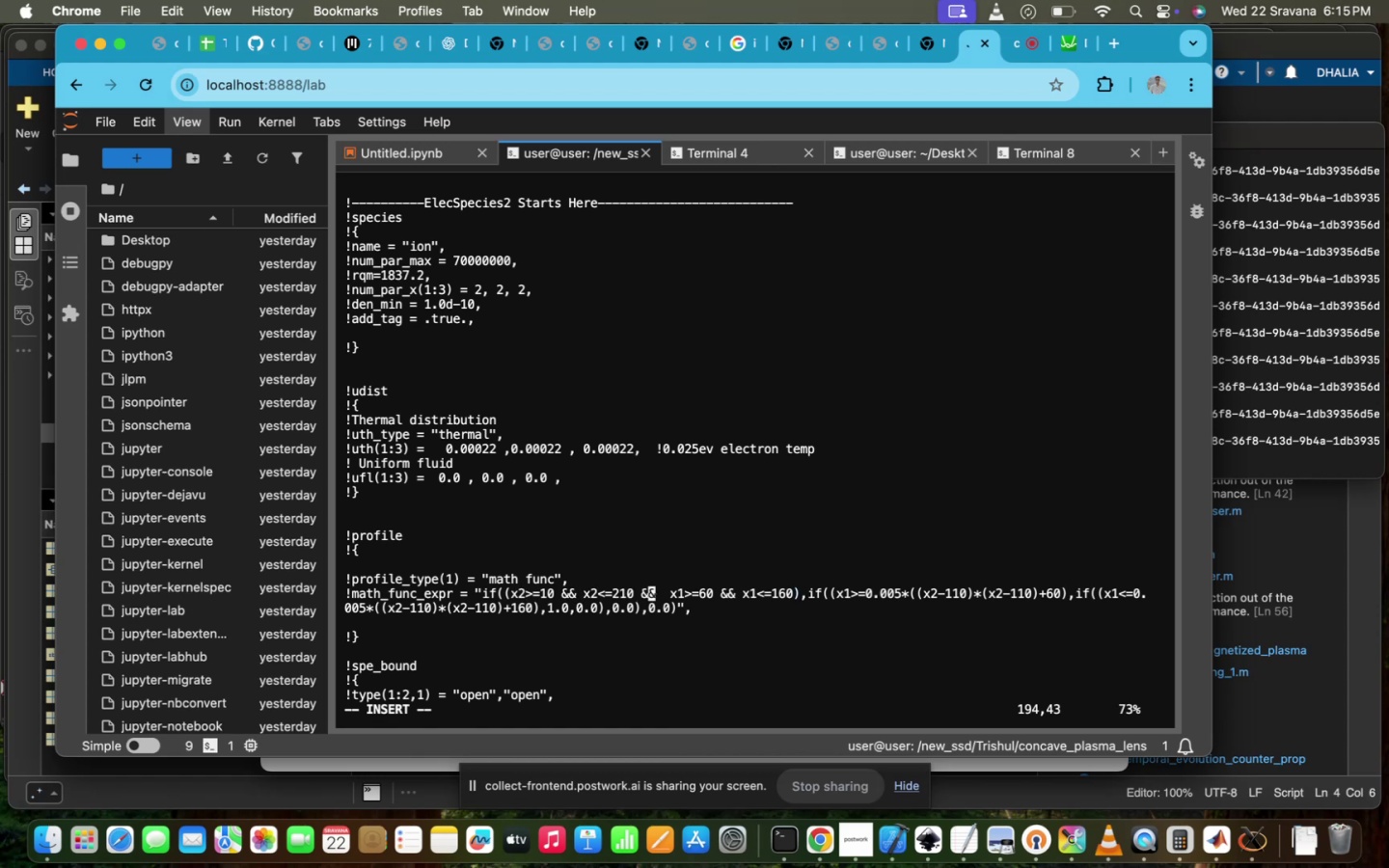 
hold_key(key=ArrowRight, duration=1.57)
 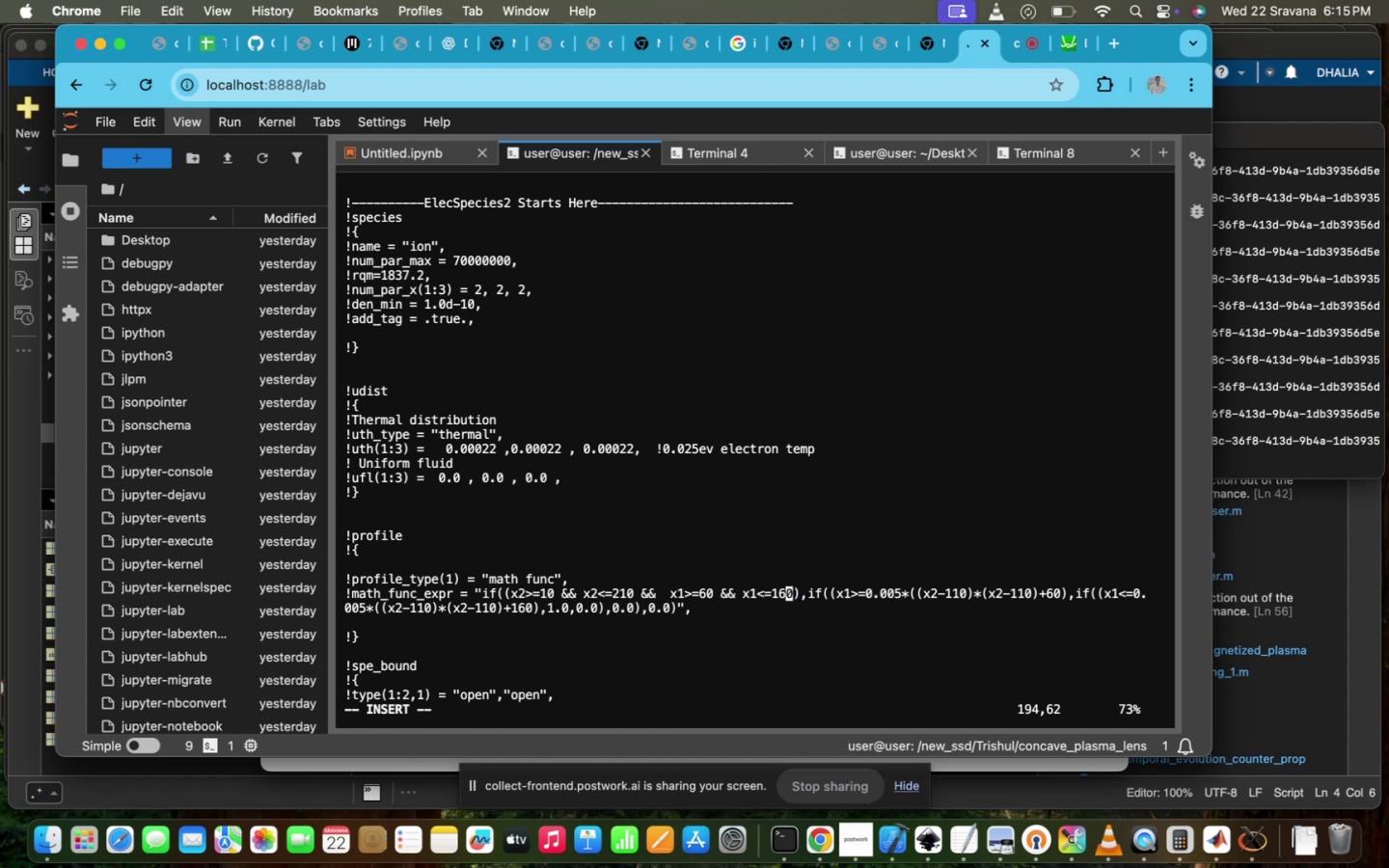 
hold_key(key=ArrowRight, duration=1.5)
 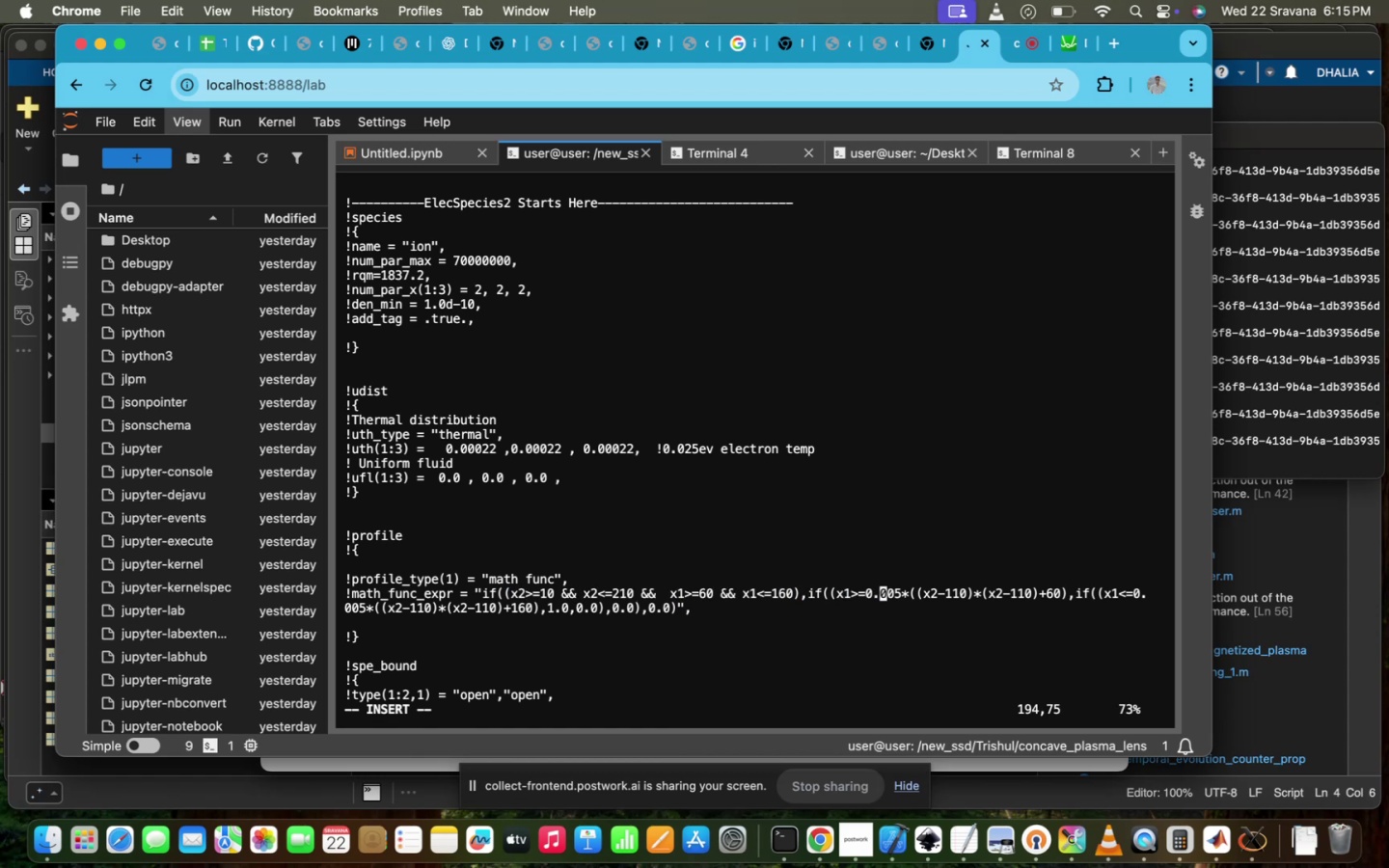 
key(ArrowRight)
 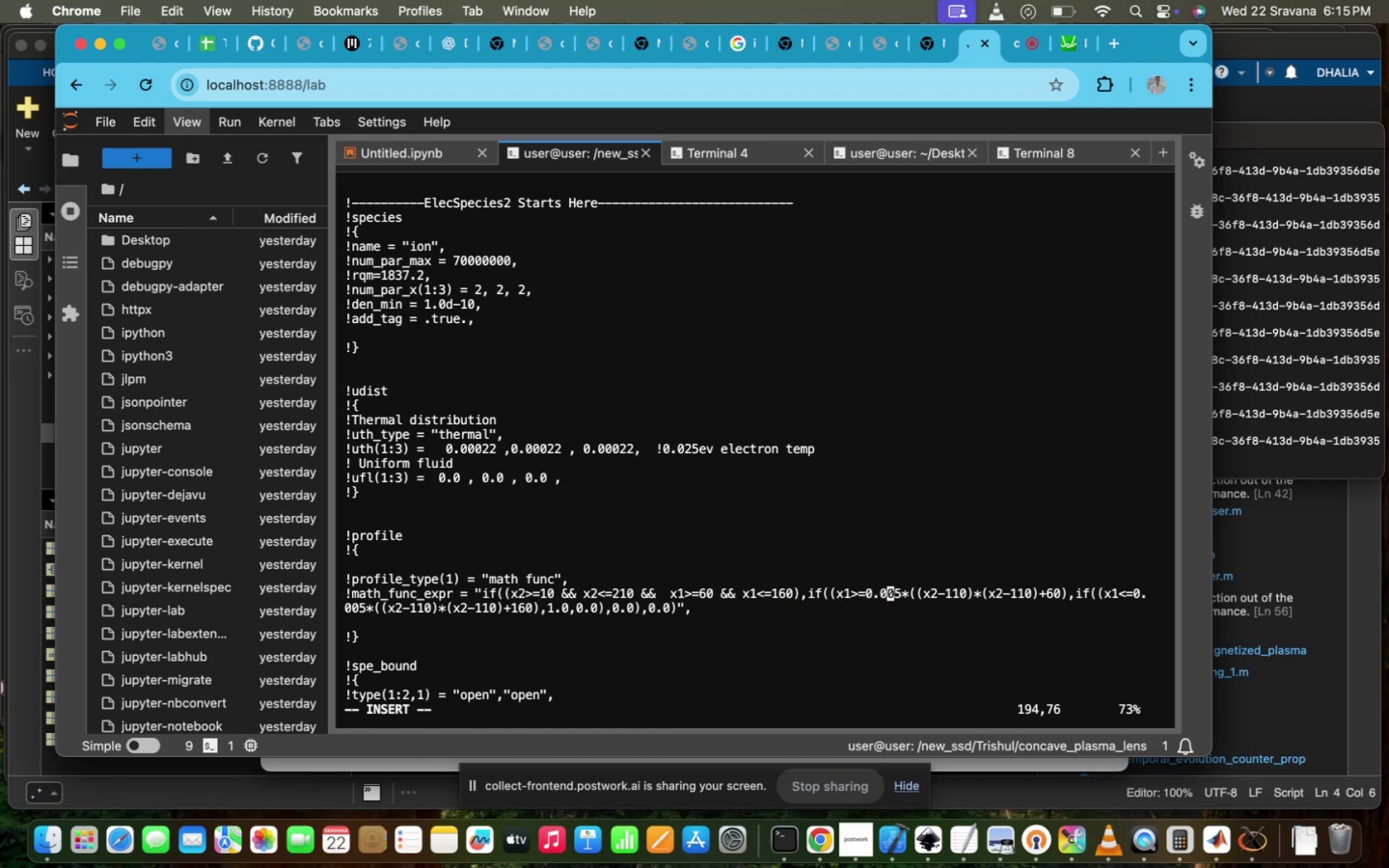 
key(ArrowRight)
 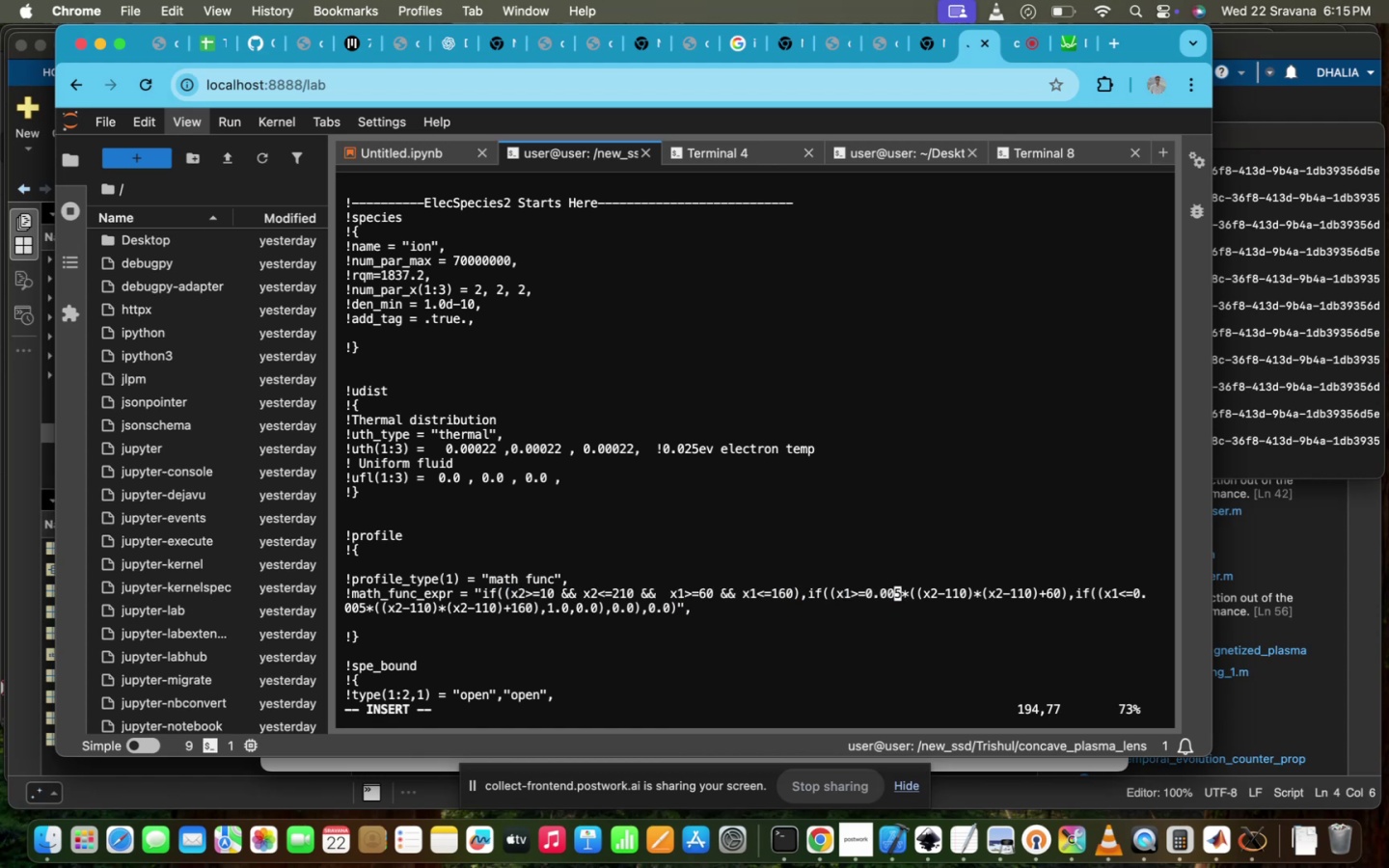 
hold_key(key=ArrowRight, duration=0.53)
 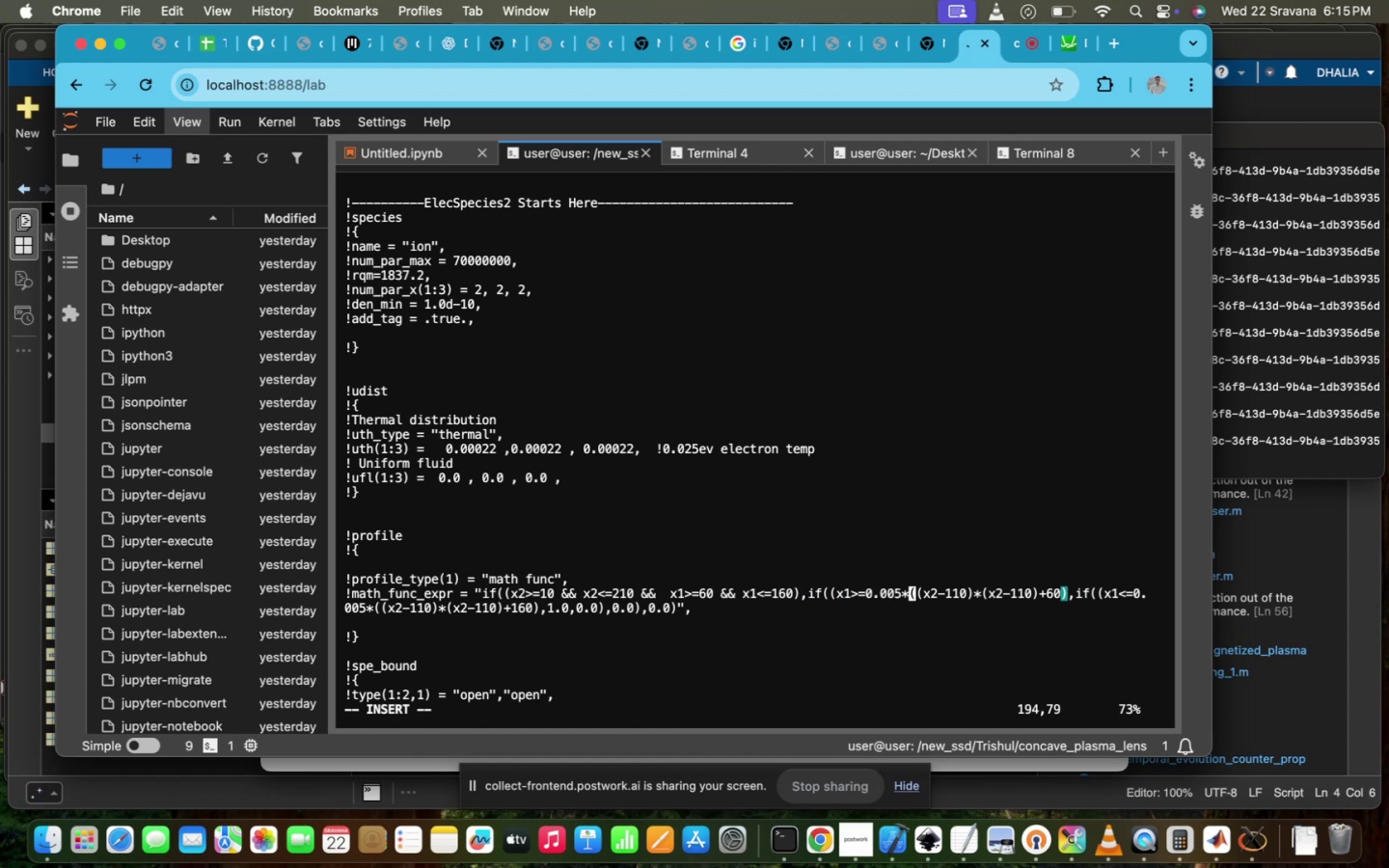 
key(ArrowLeft)
 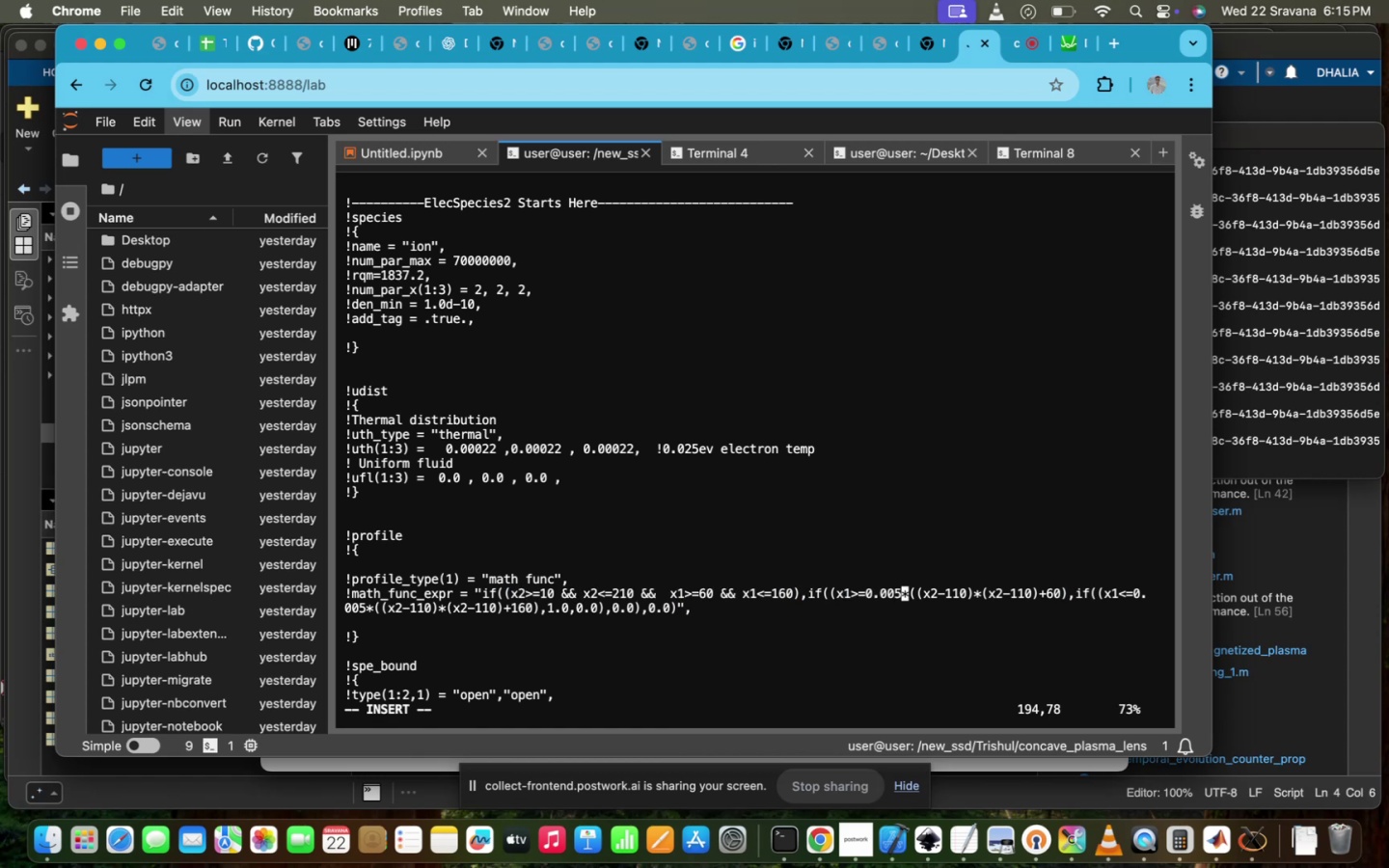 
key(ArrowLeft)
 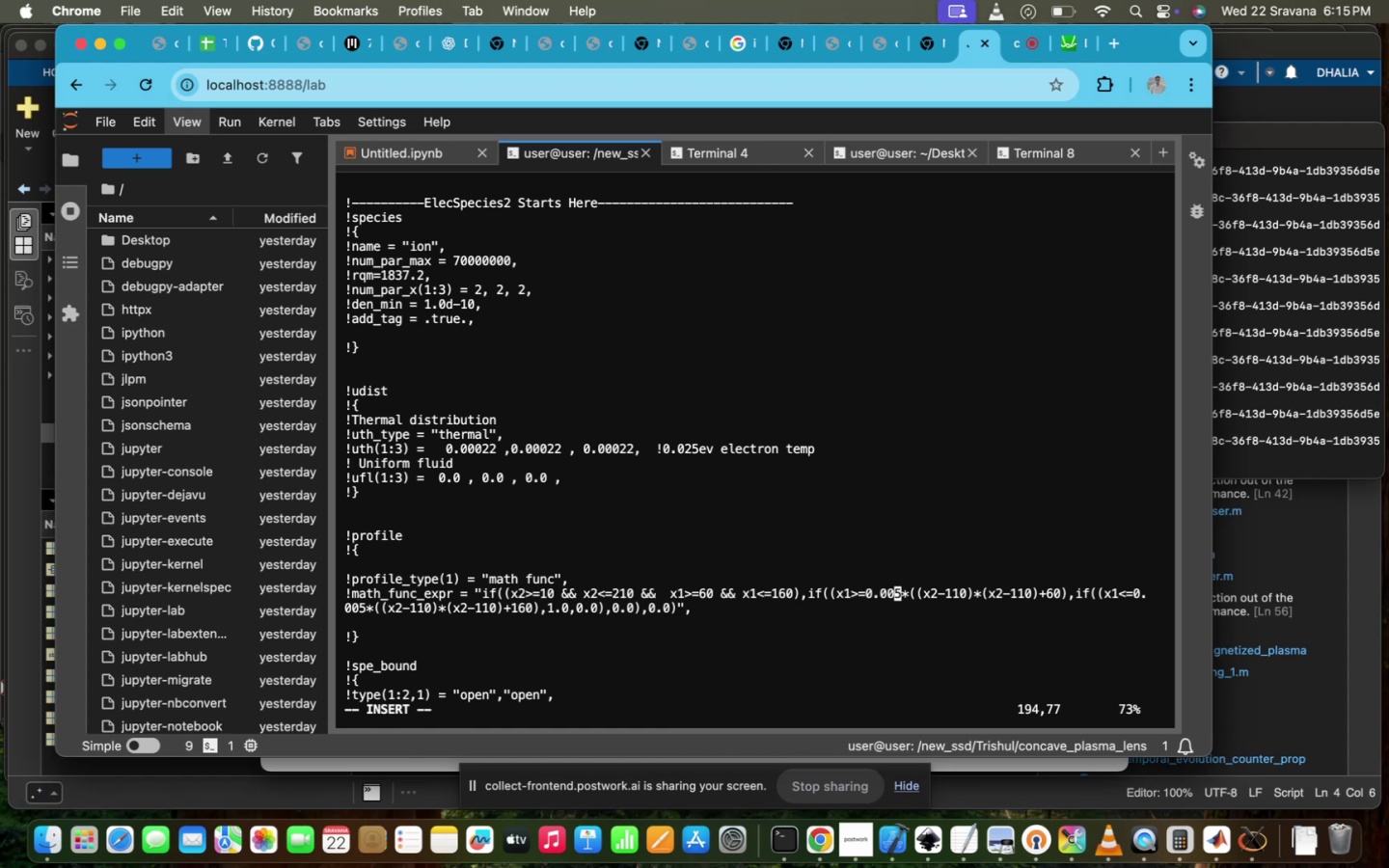 
key(ArrowLeft)
 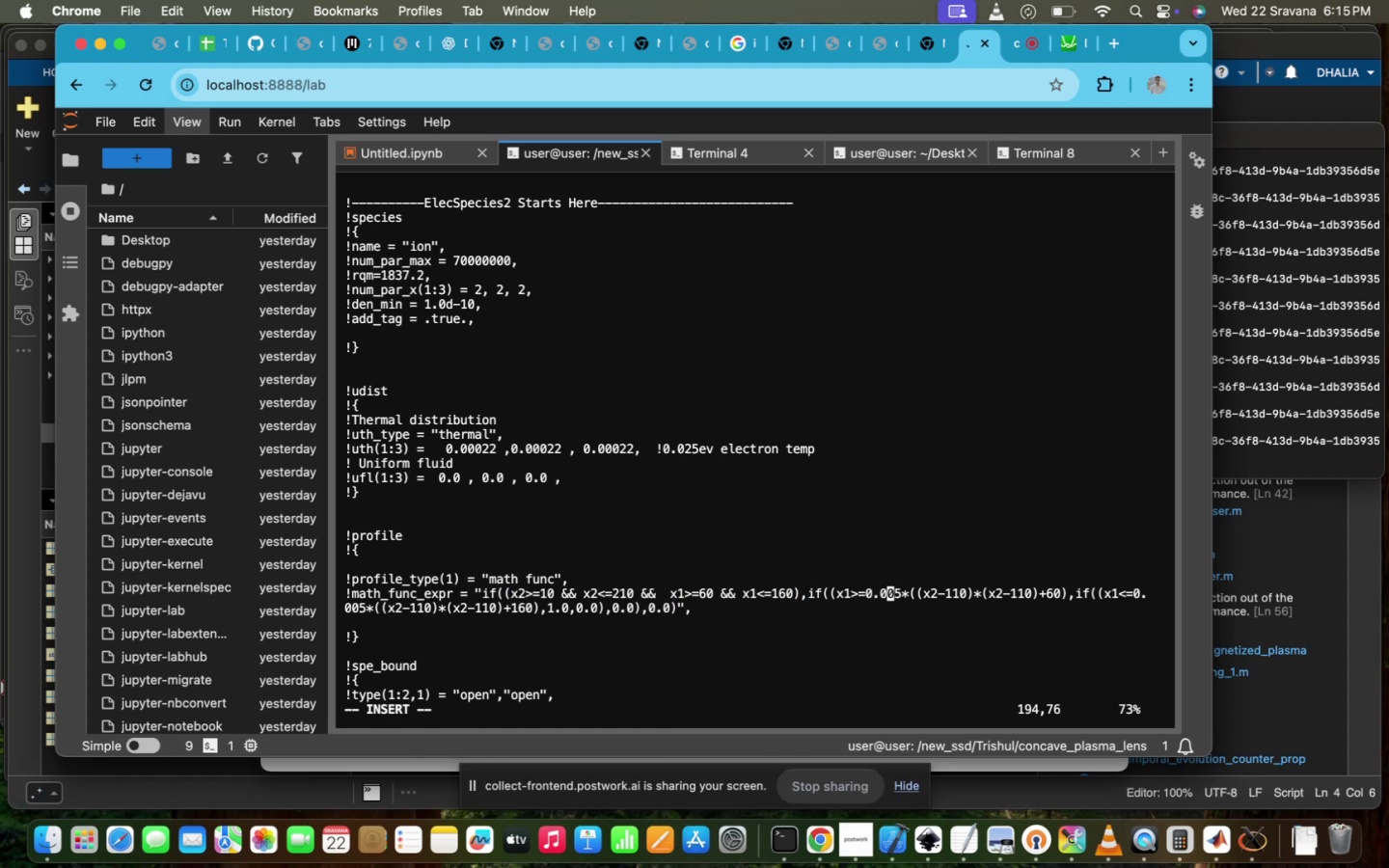 
key(ArrowLeft)
 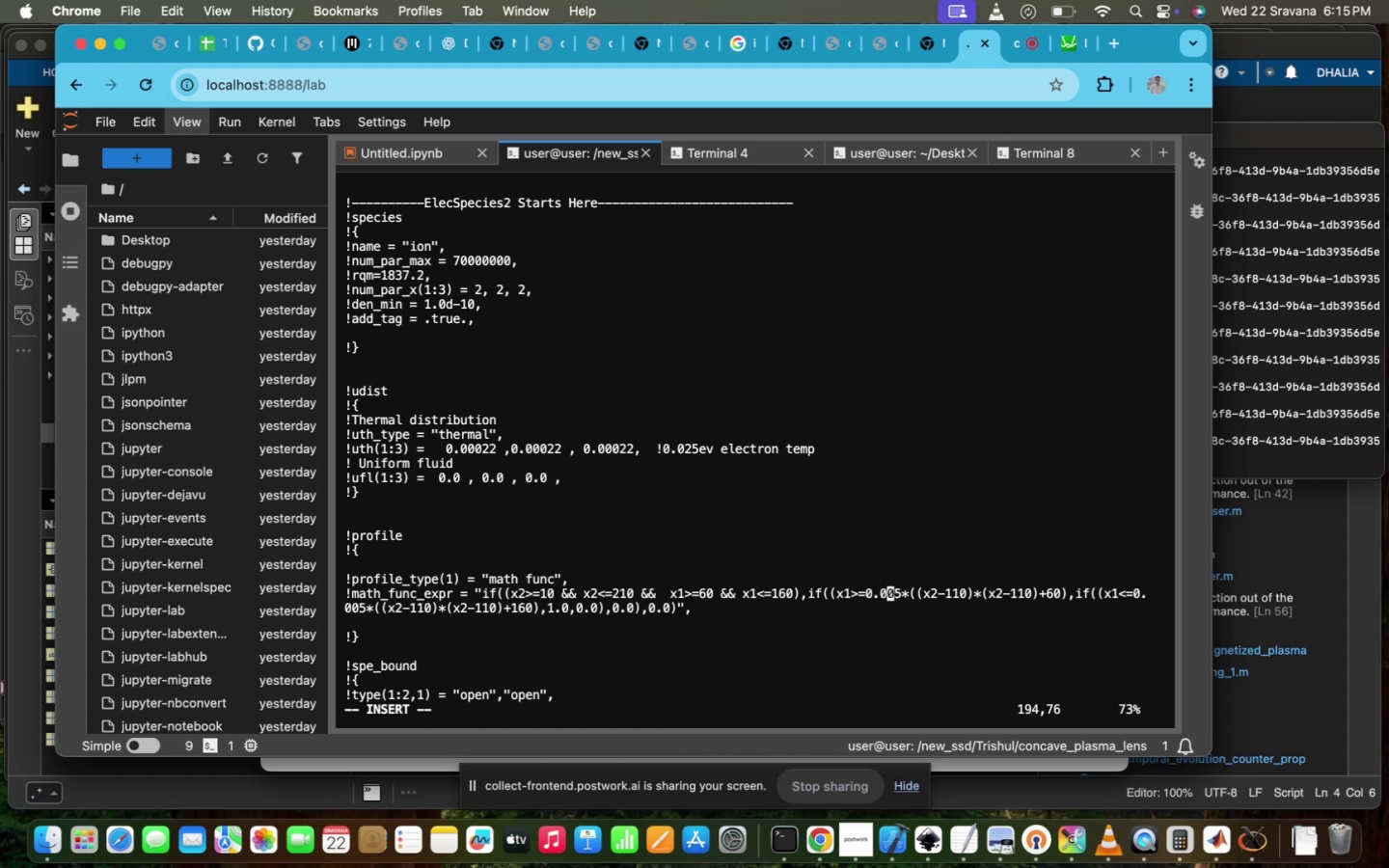 
key(ArrowLeft)
 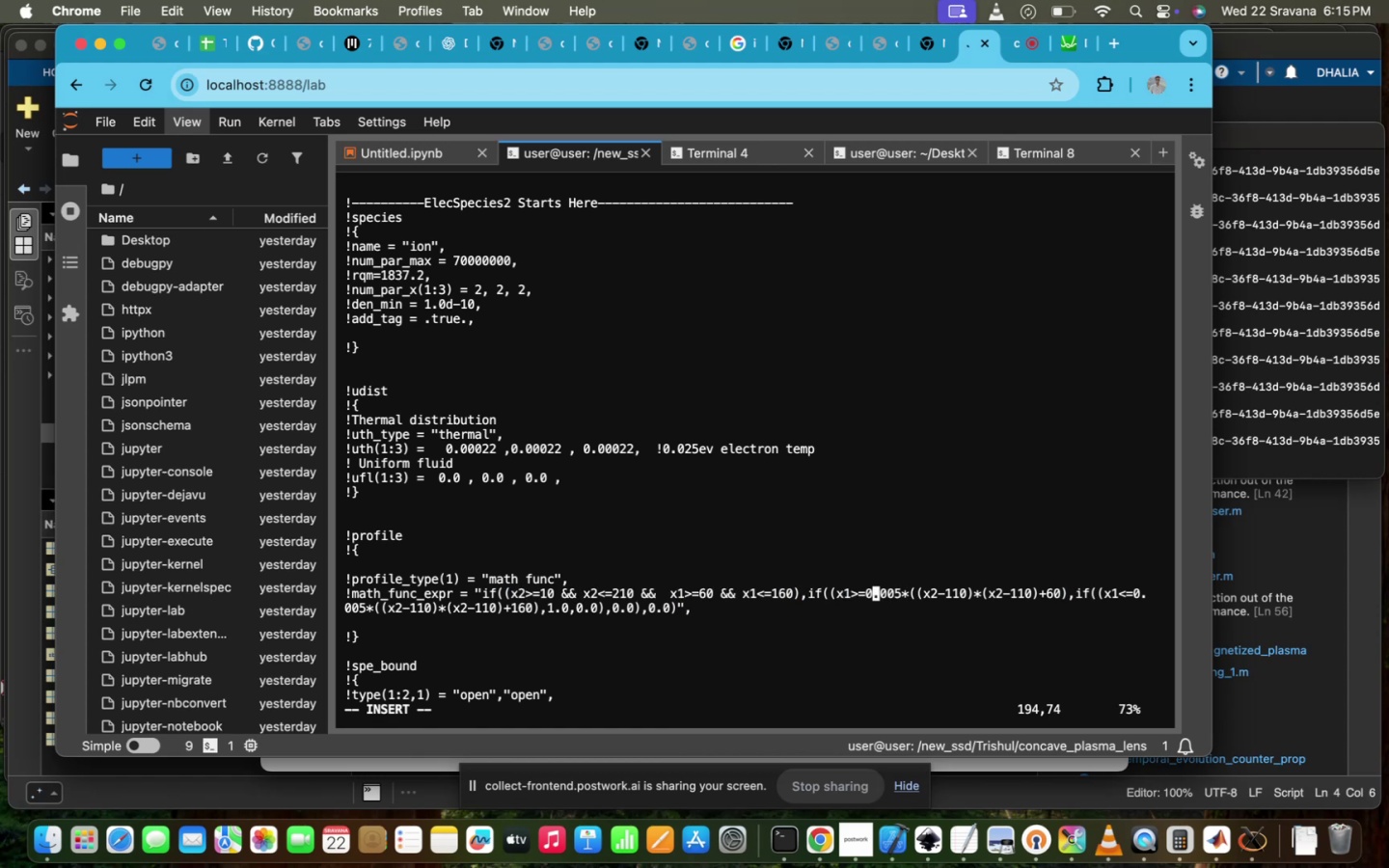 
key(ArrowLeft)
 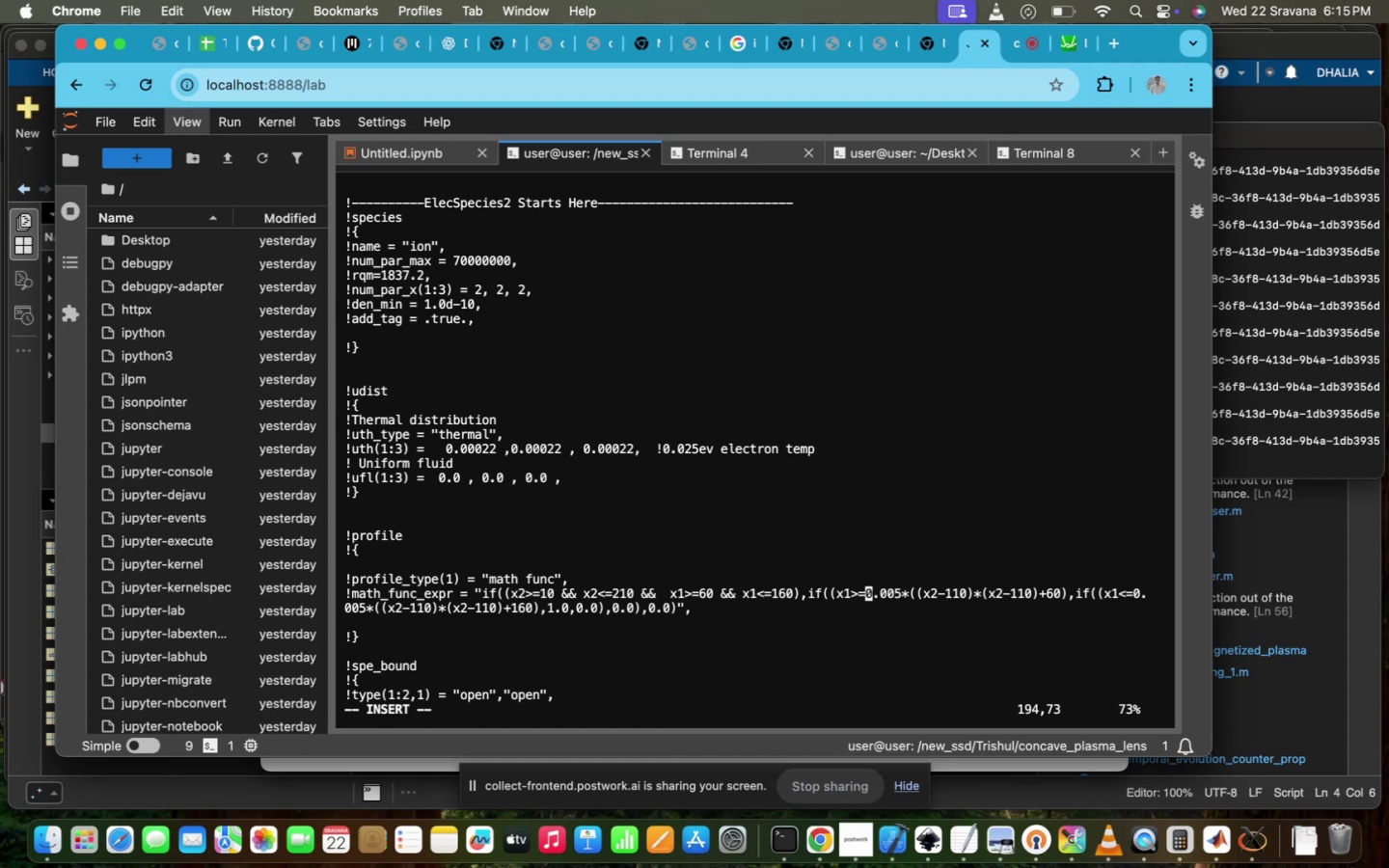 
key(Minus)
 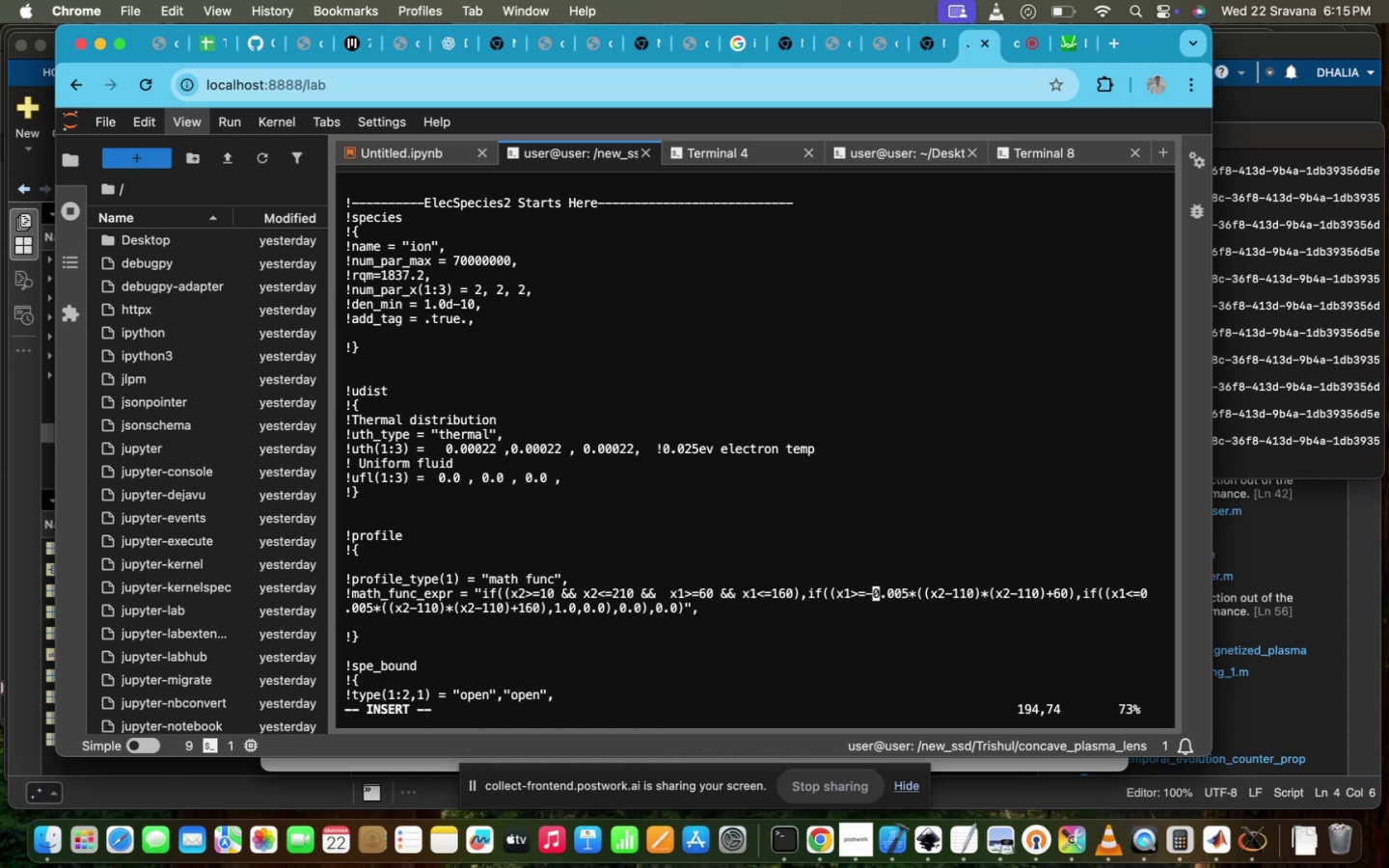 
hold_key(key=ArrowRight, duration=1.5)
 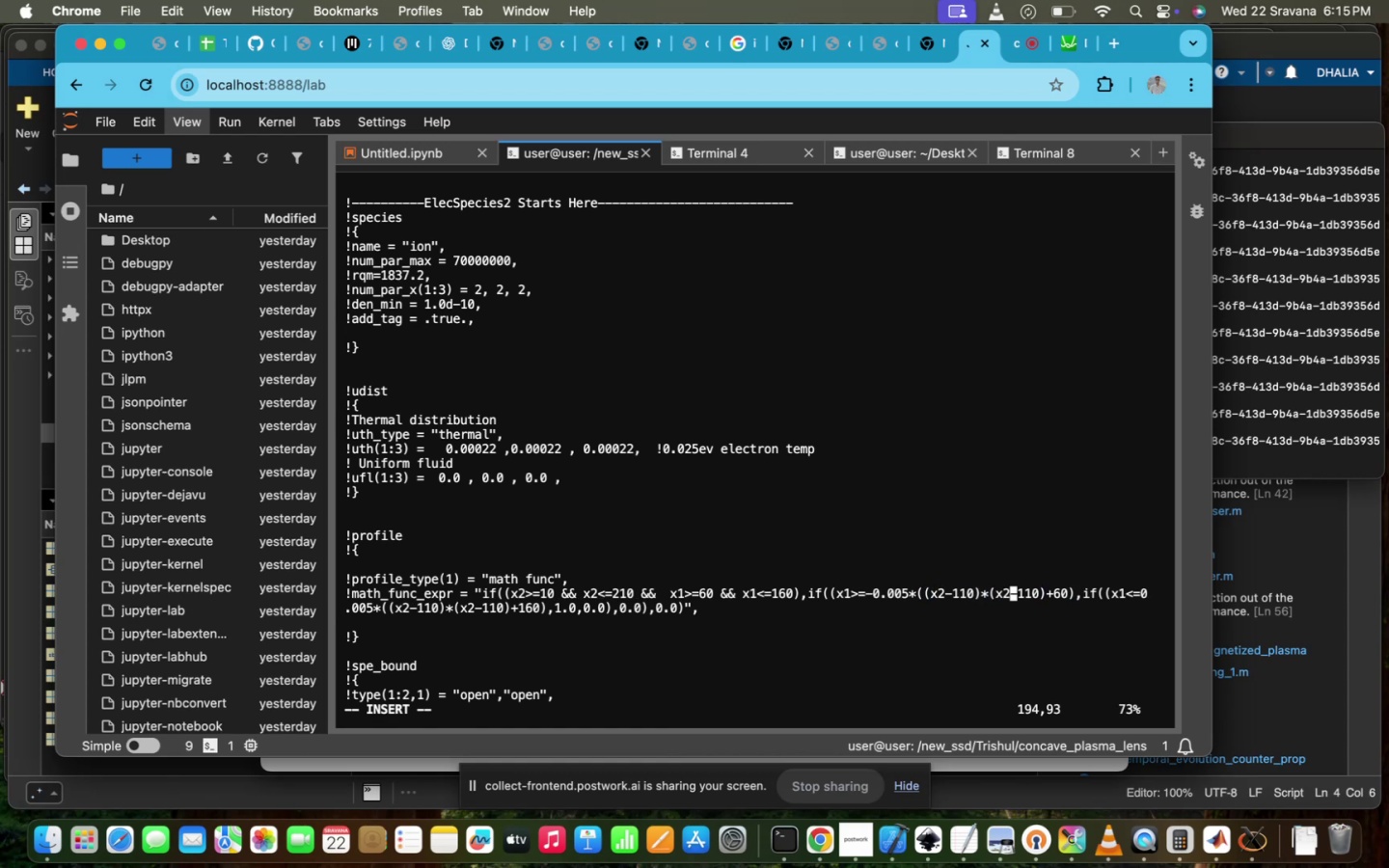 
hold_key(key=ArrowRight, duration=1.5)
 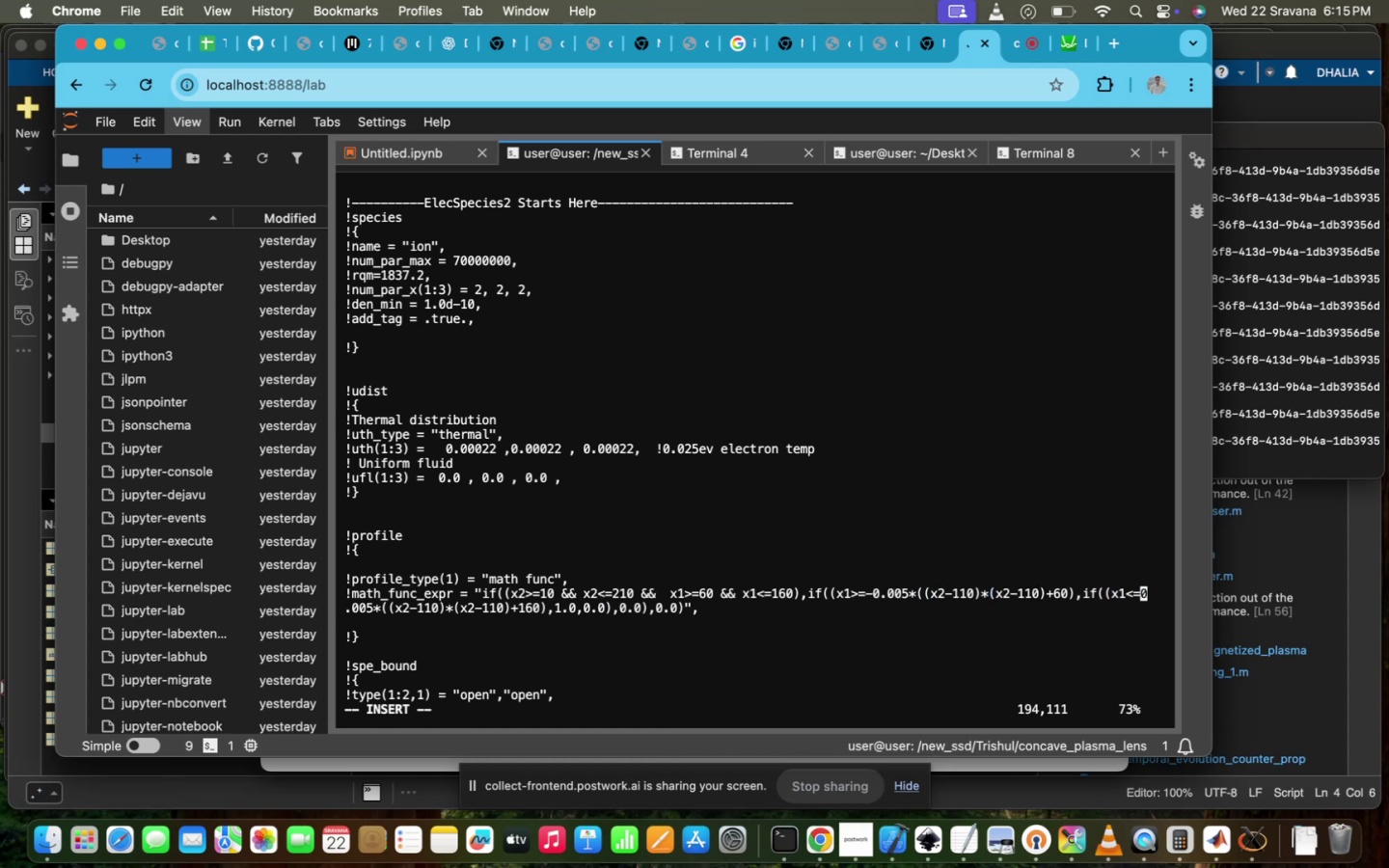 
hold_key(key=ArrowRight, duration=1.5)
 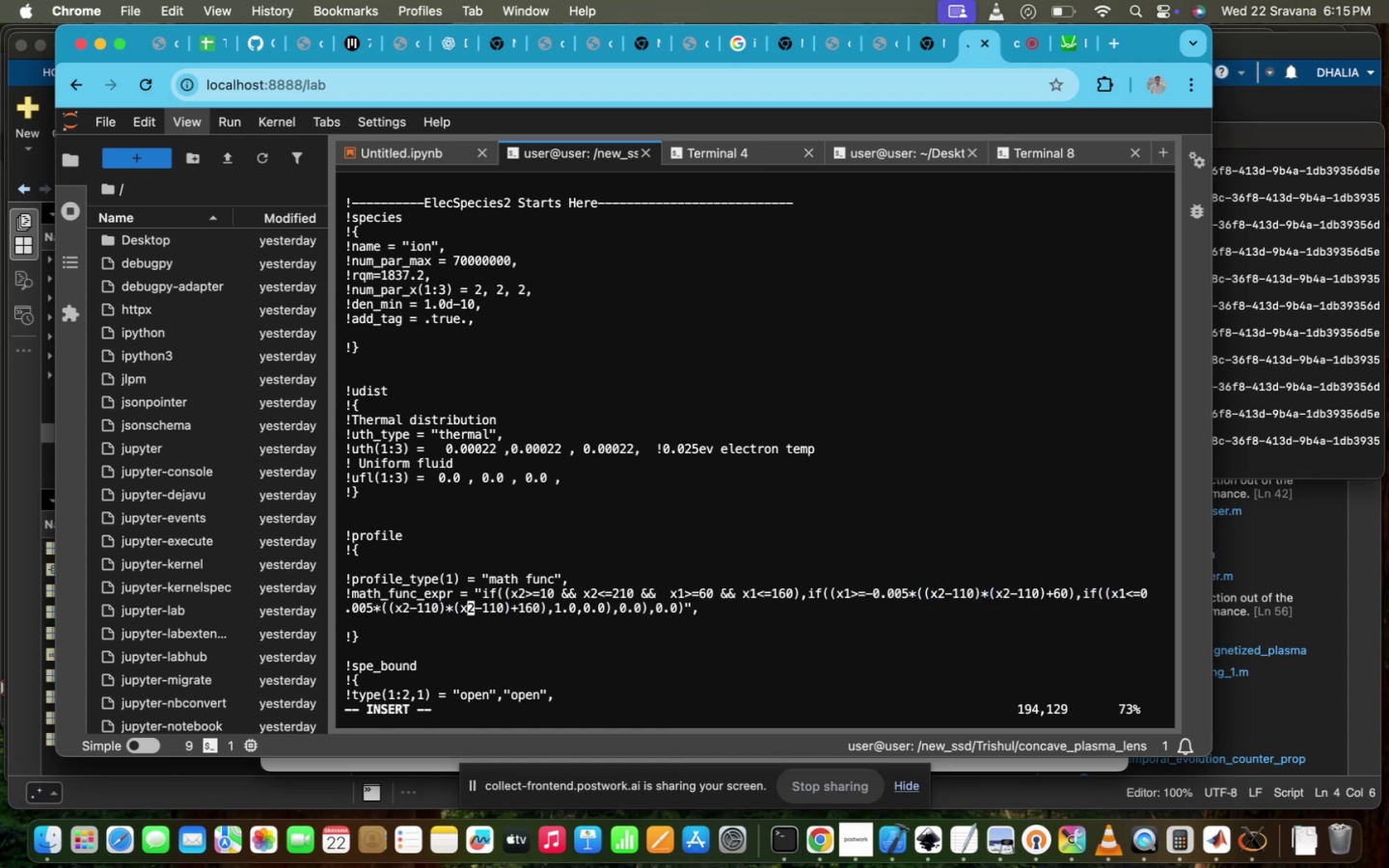 
hold_key(key=ArrowRight, duration=0.6)
 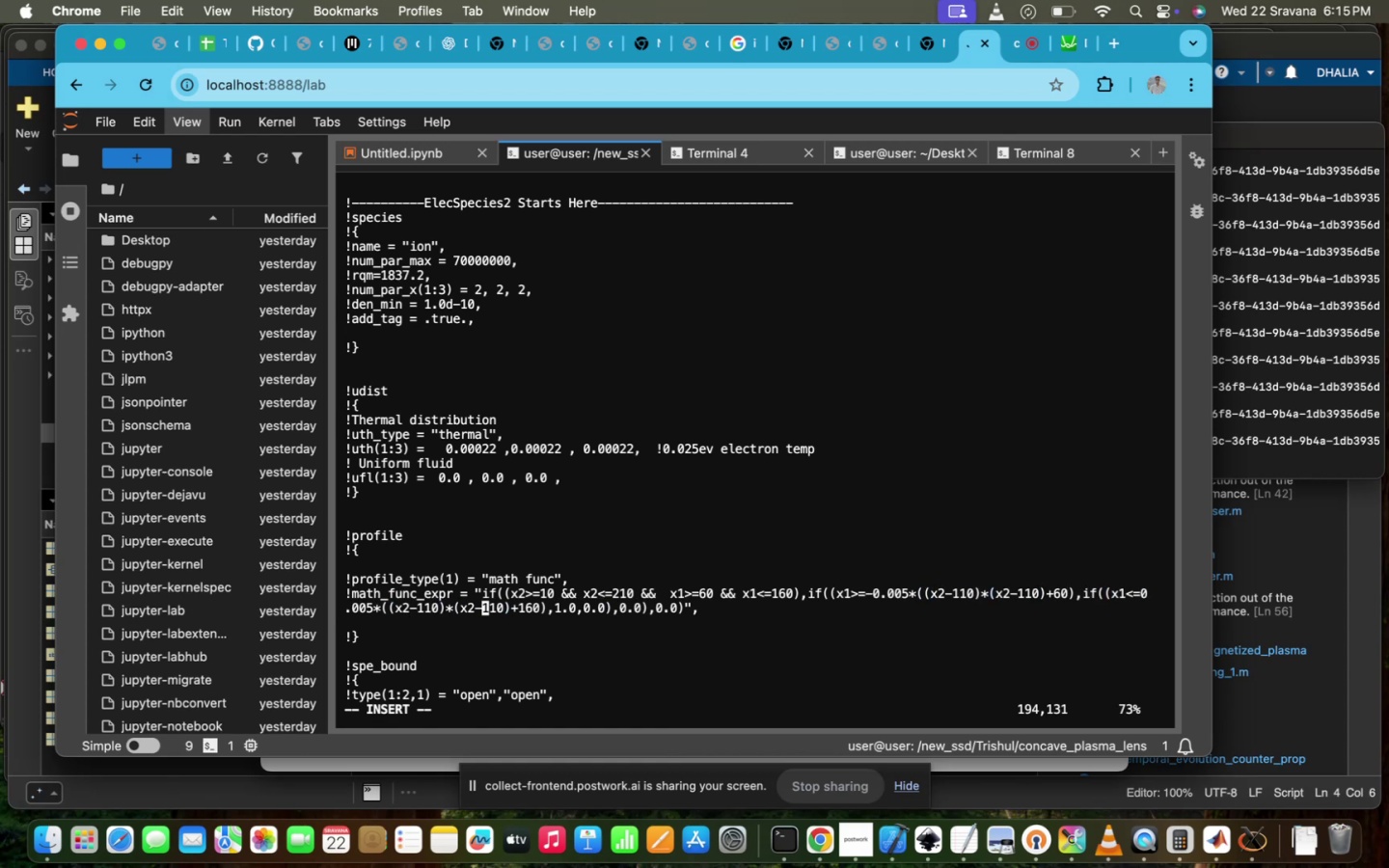 
hold_key(key=ArrowRight, duration=1.51)
 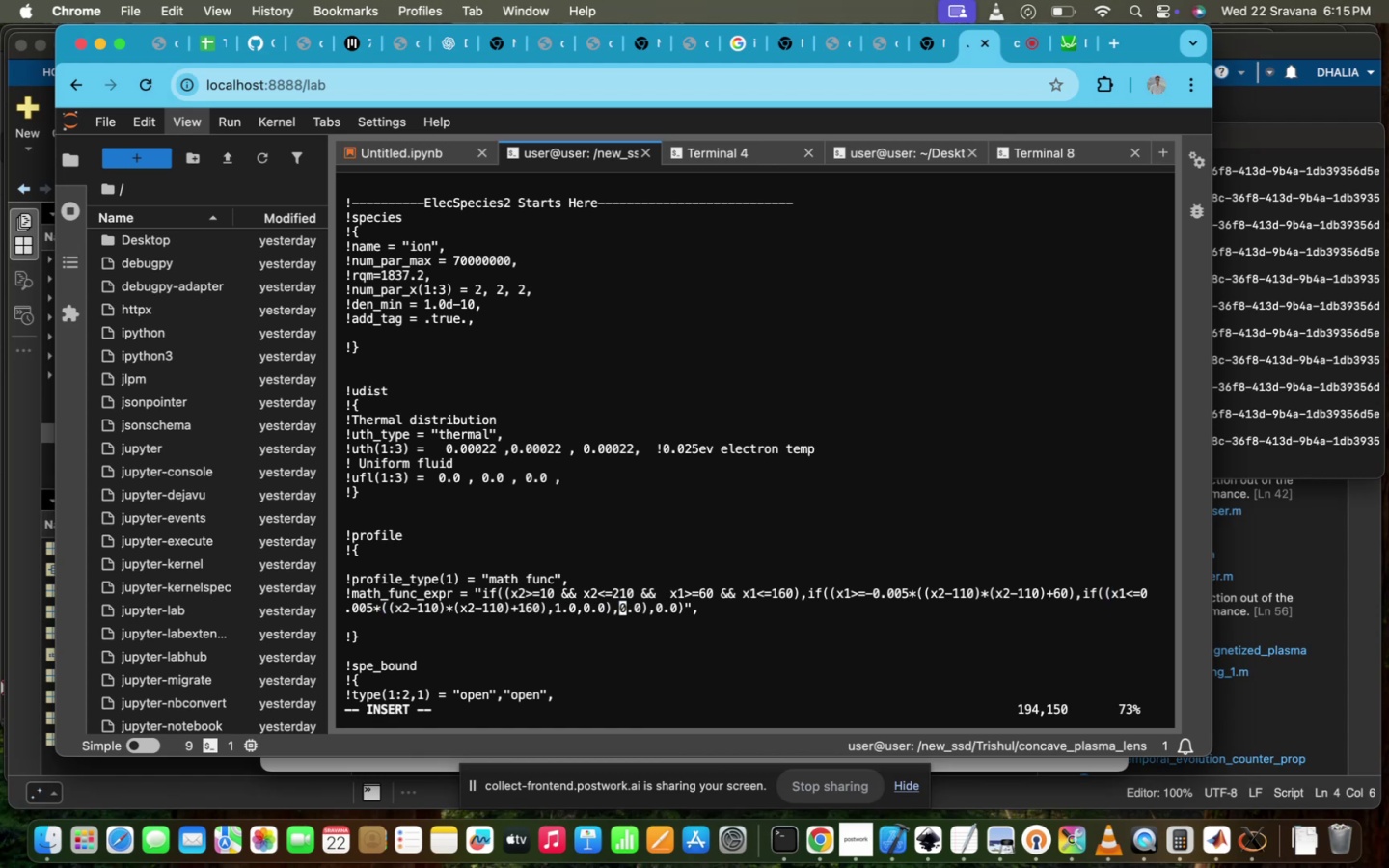 
hold_key(key=ArrowRight, duration=0.44)
 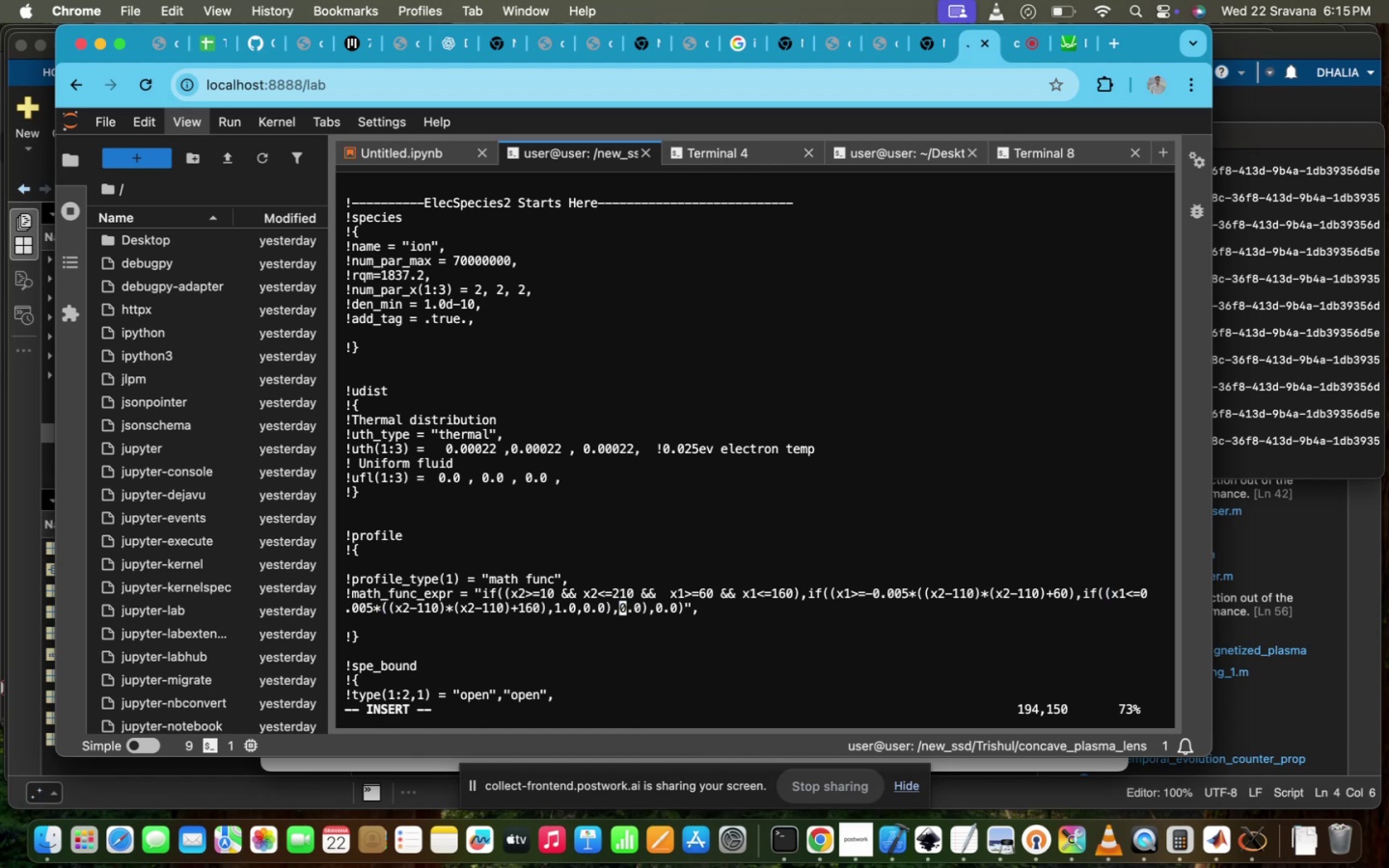 
scroll: coordinate [789, 464], scroll_direction: down, amount: 45.0
 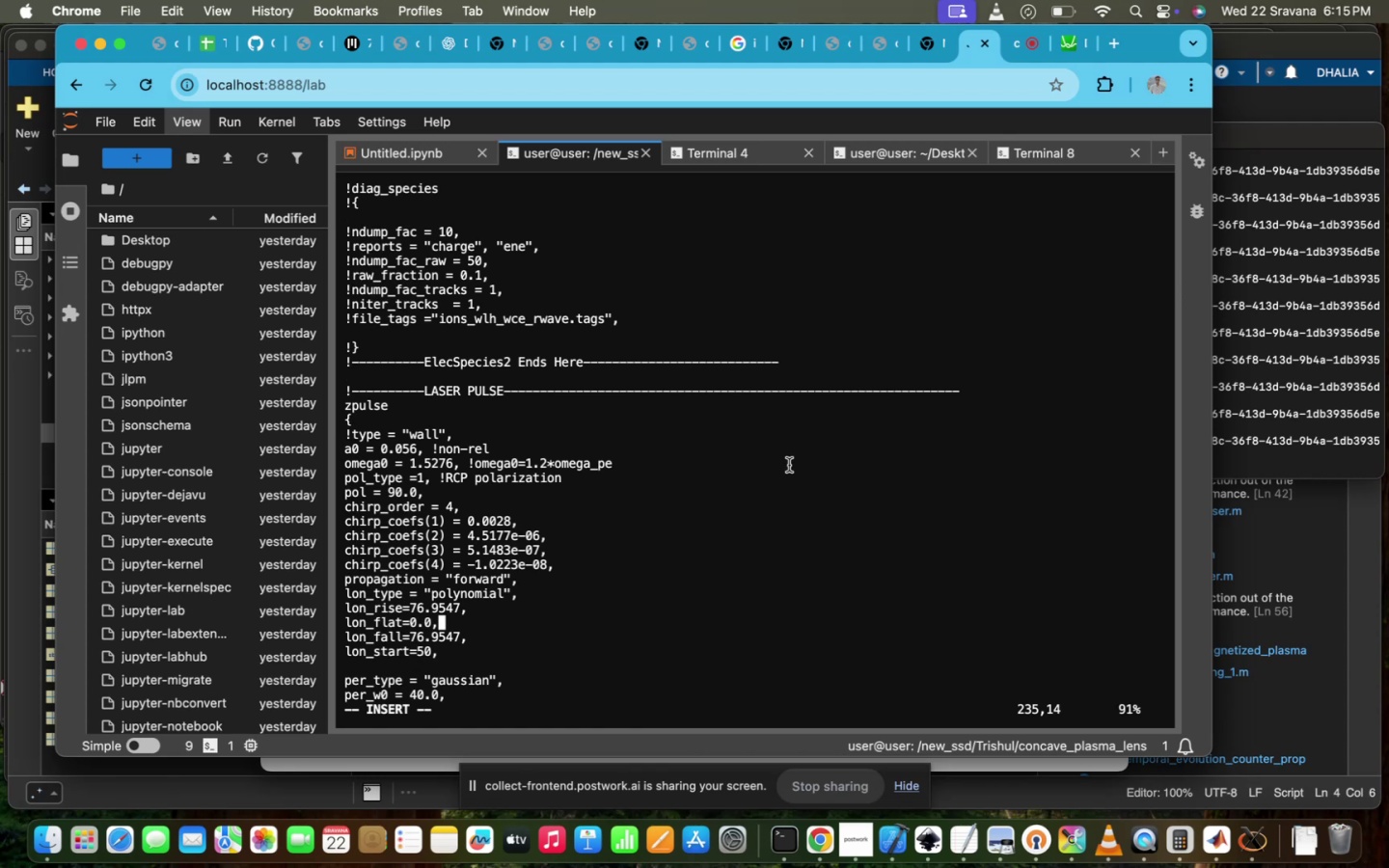 
scroll: coordinate [789, 462], scroll_direction: up, amount: 289.0
 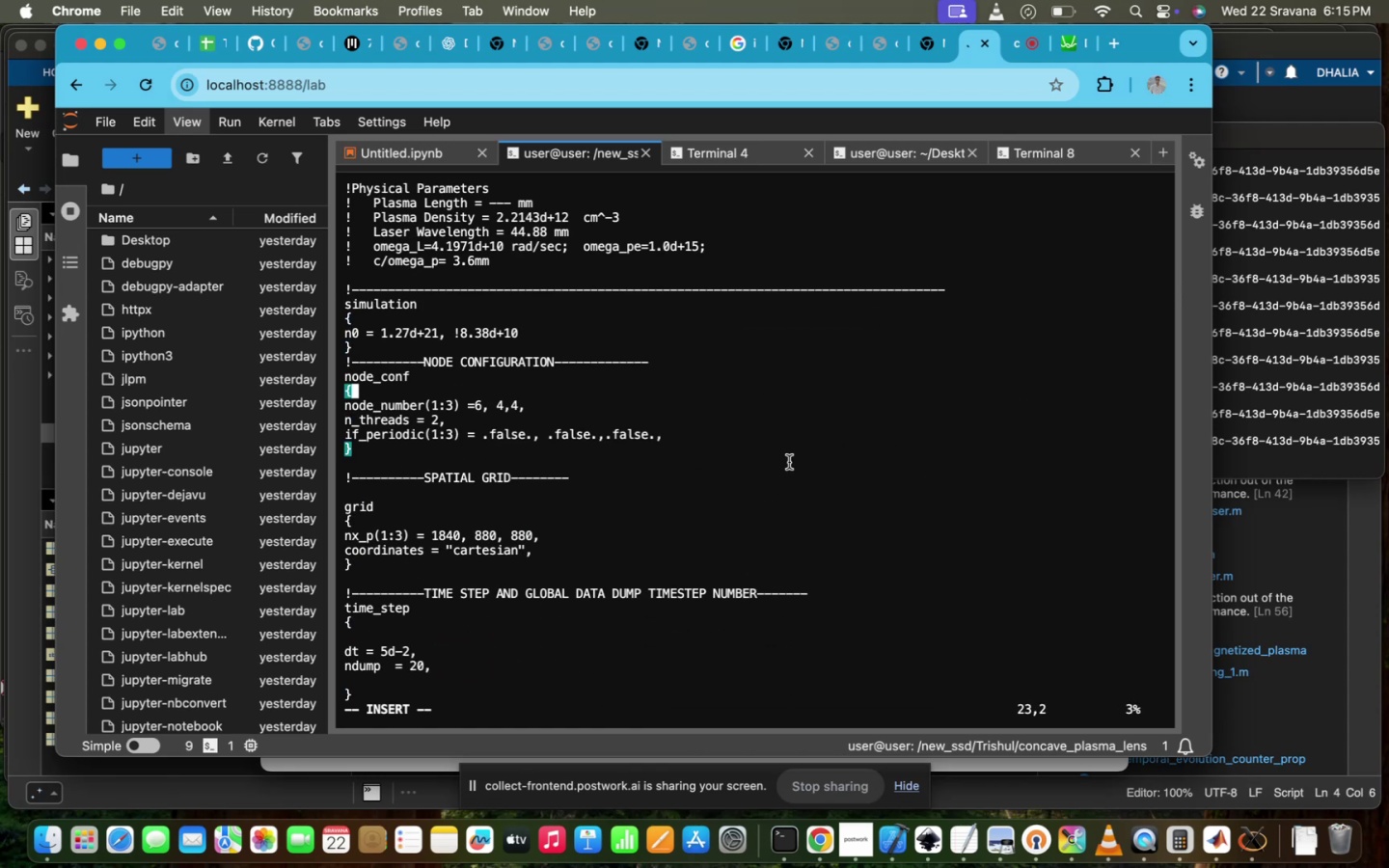 
scroll: coordinate [789, 462], scroll_direction: down, amount: 7.0
 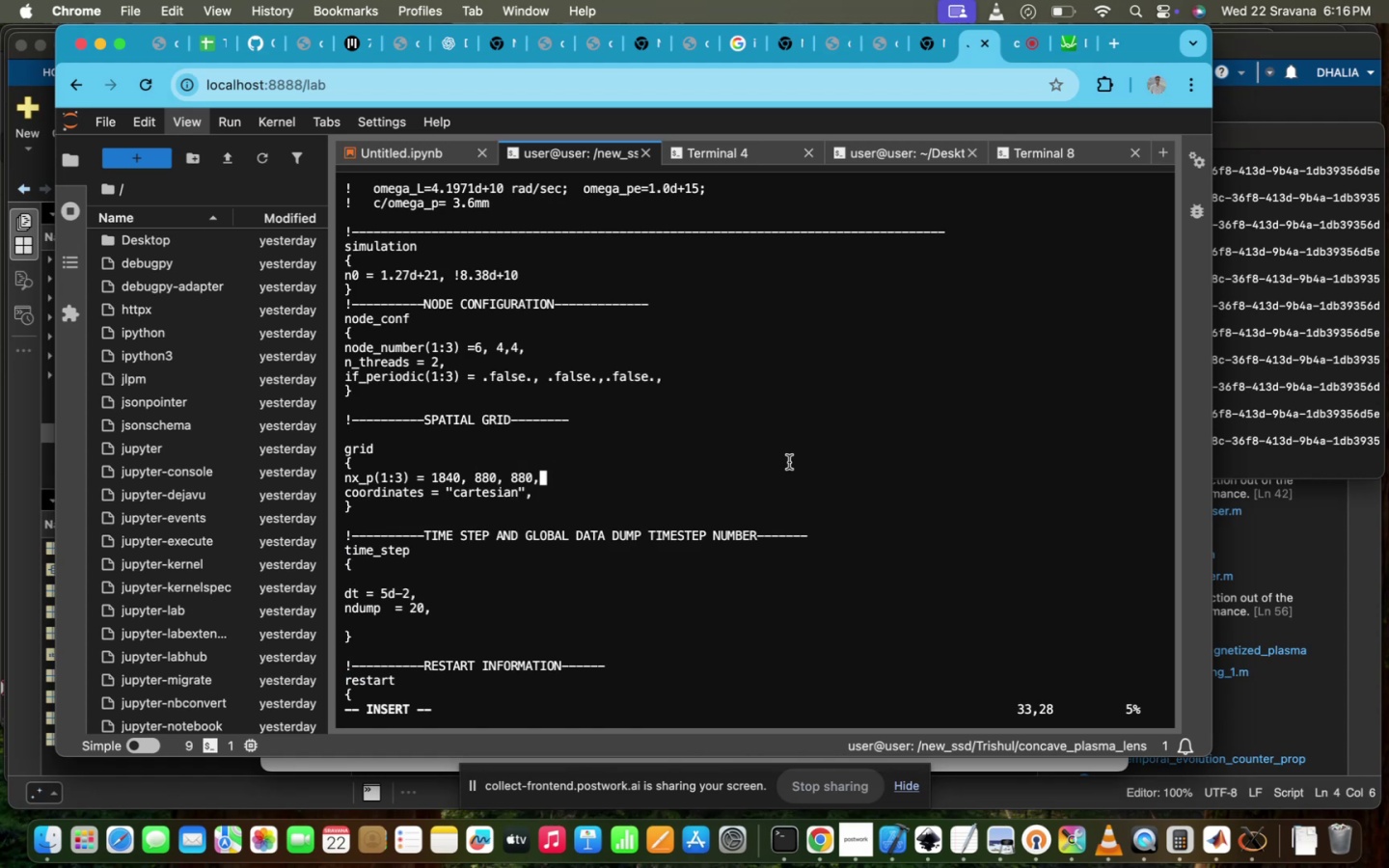 
key(Backspace)
 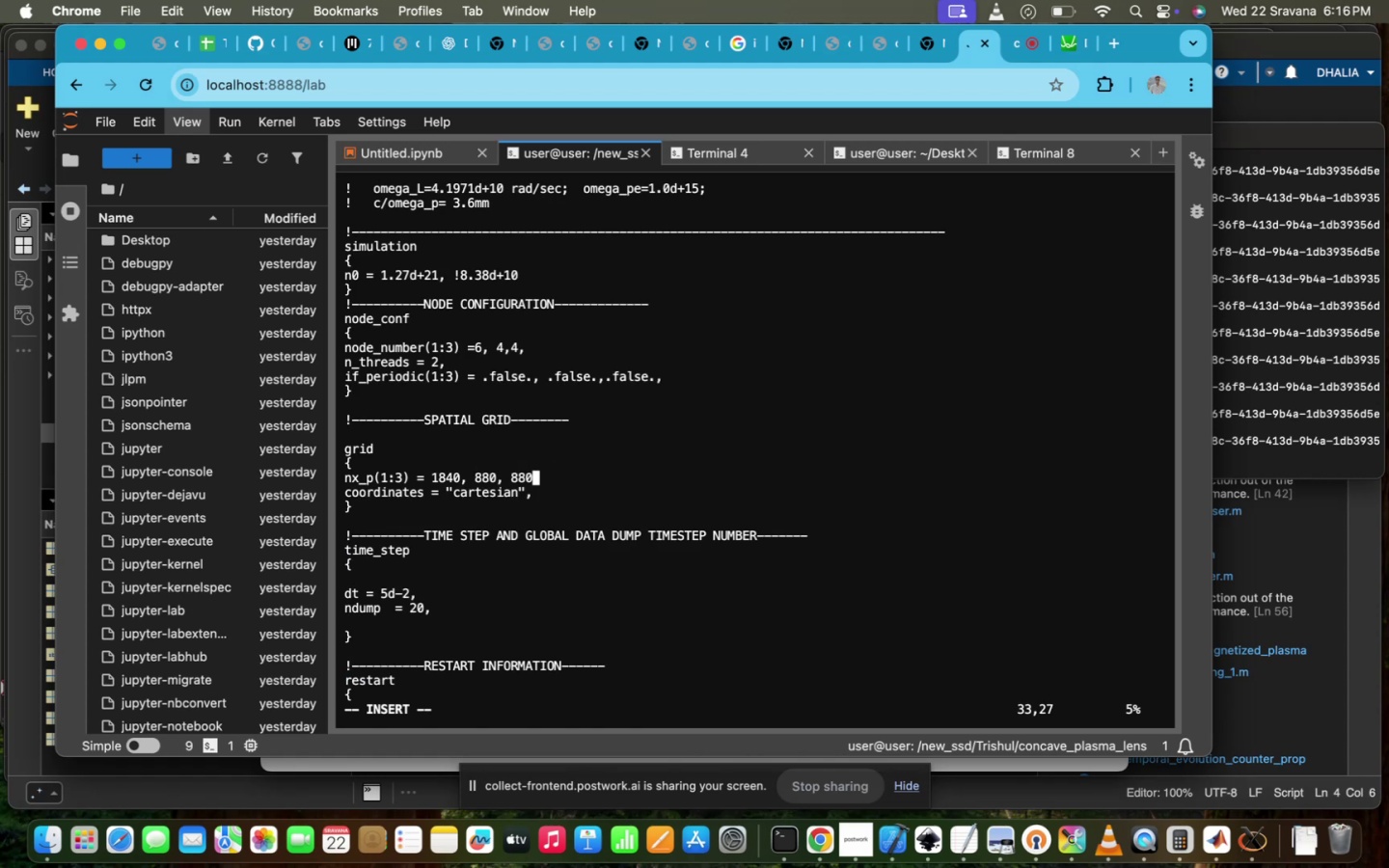 
key(Backspace)
 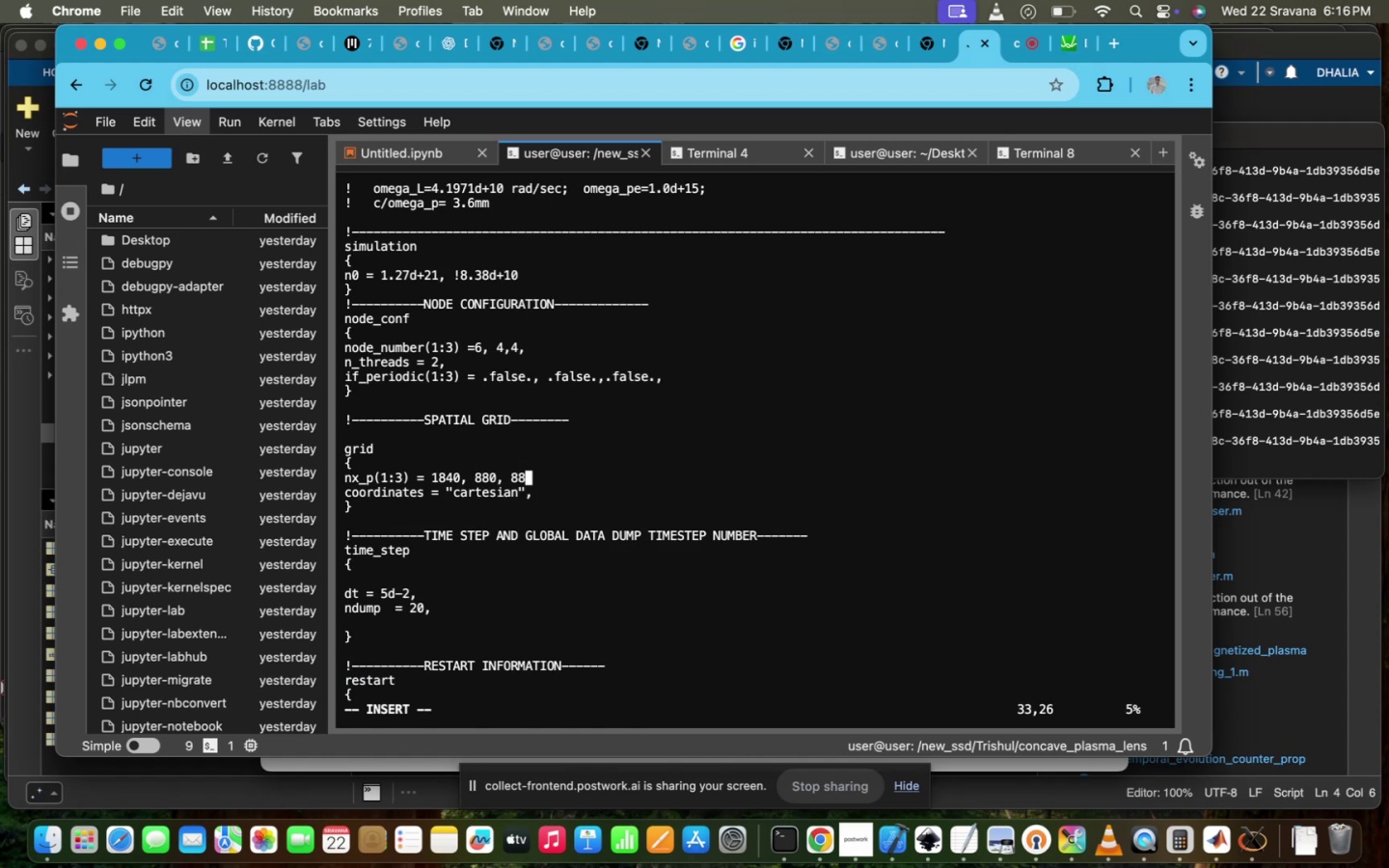 
key(Backspace)
 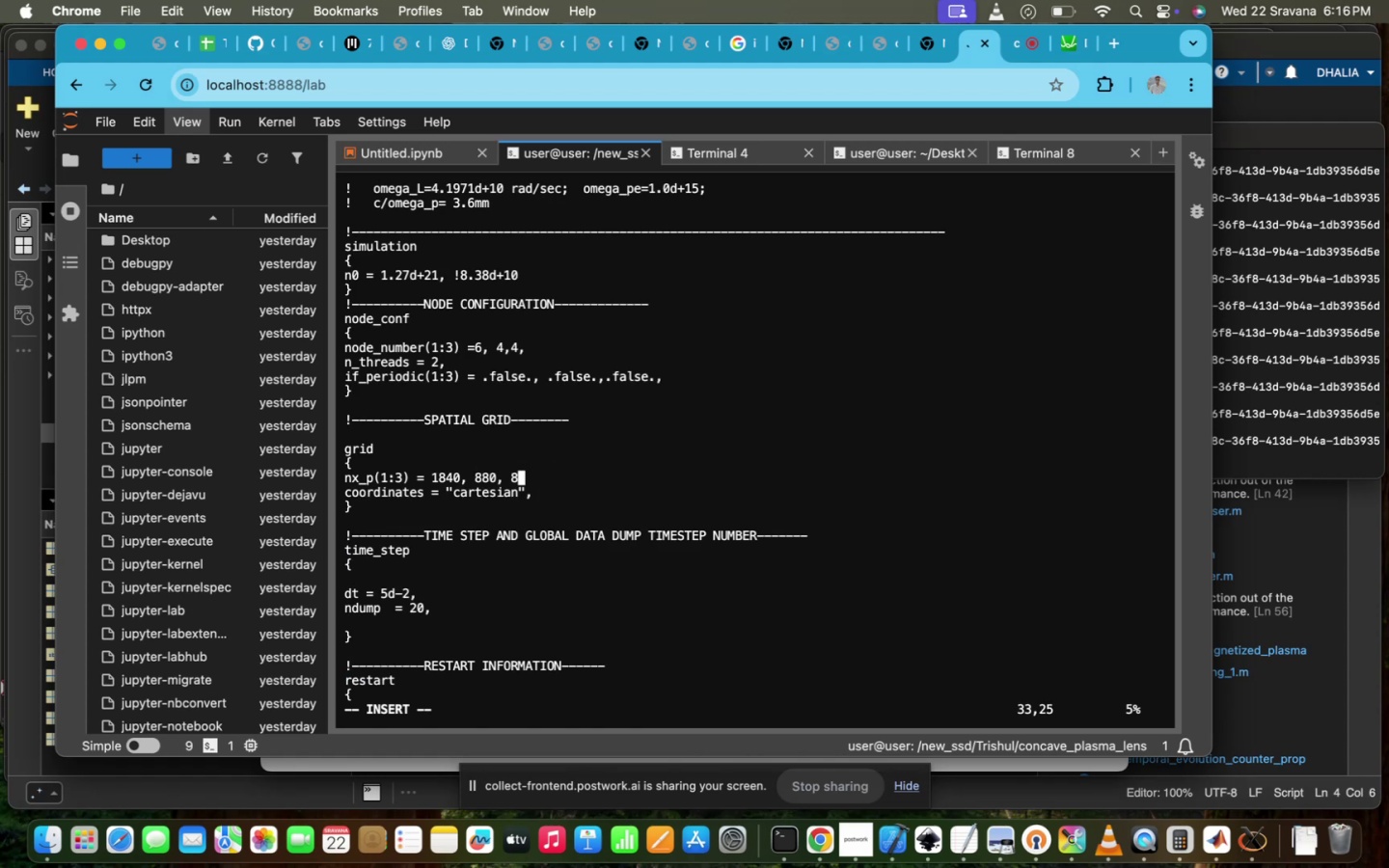 
key(Backspace)
 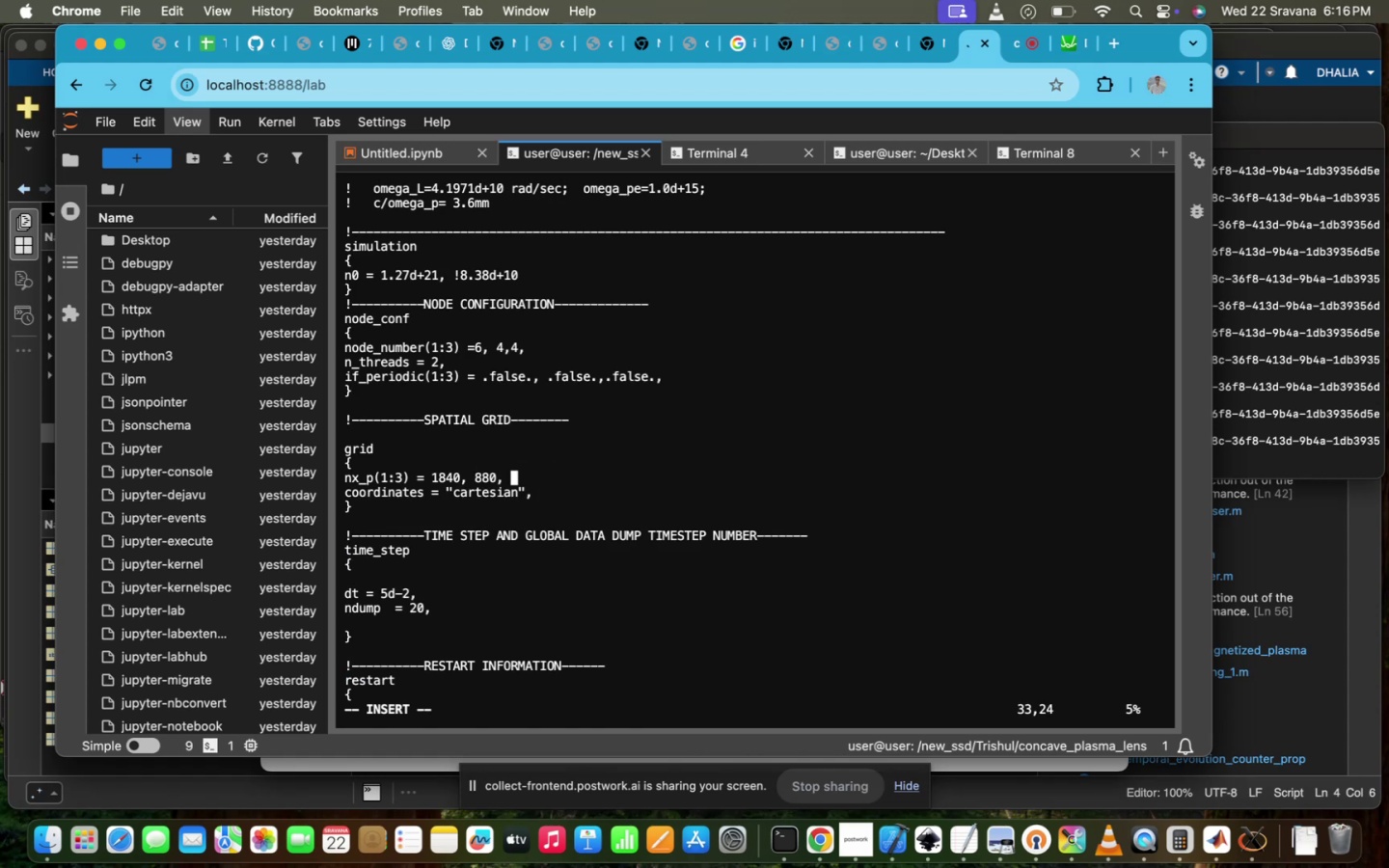 
key(Backspace)
 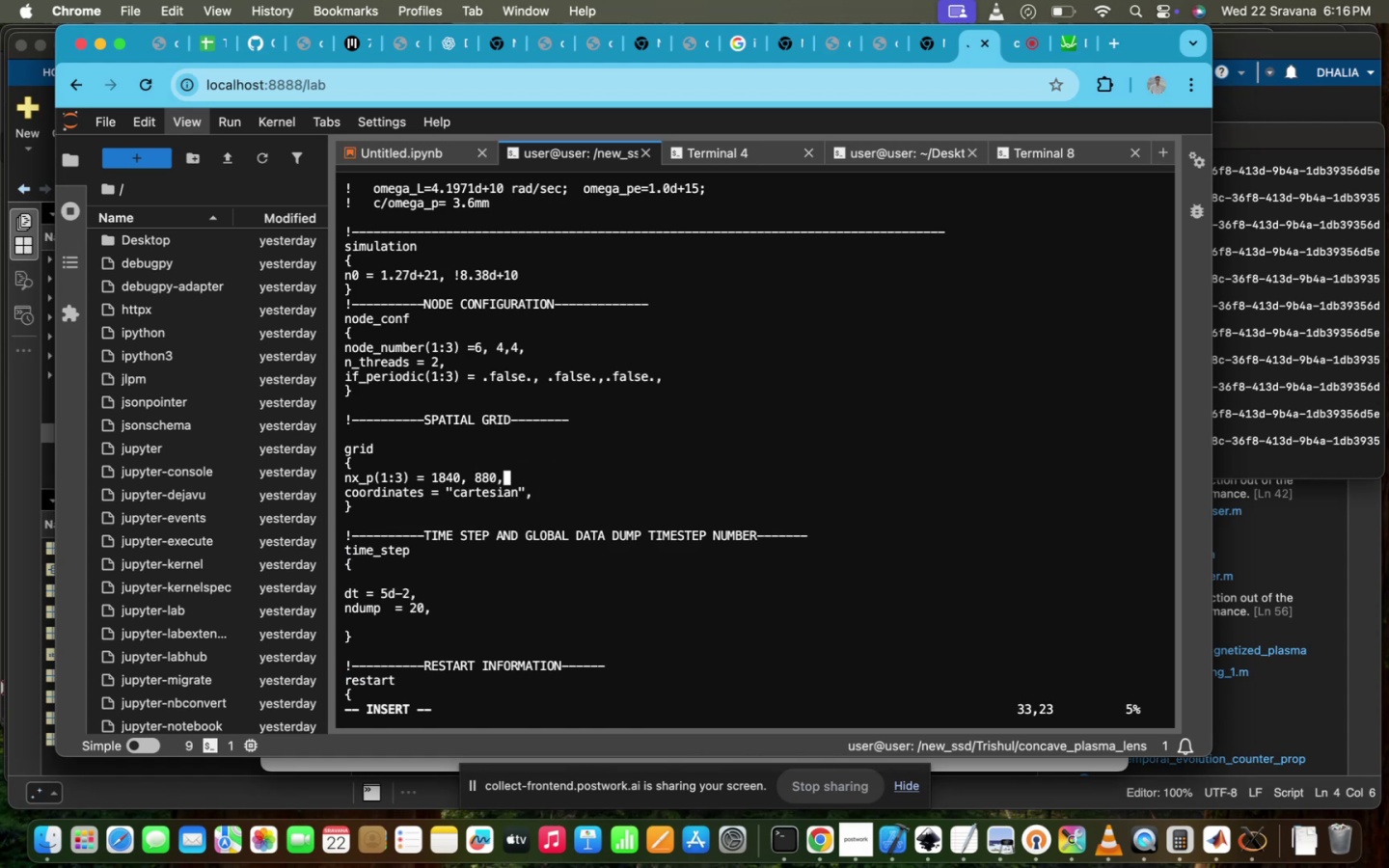 
scroll: coordinate [789, 462], scroll_direction: down, amount: 41.0
 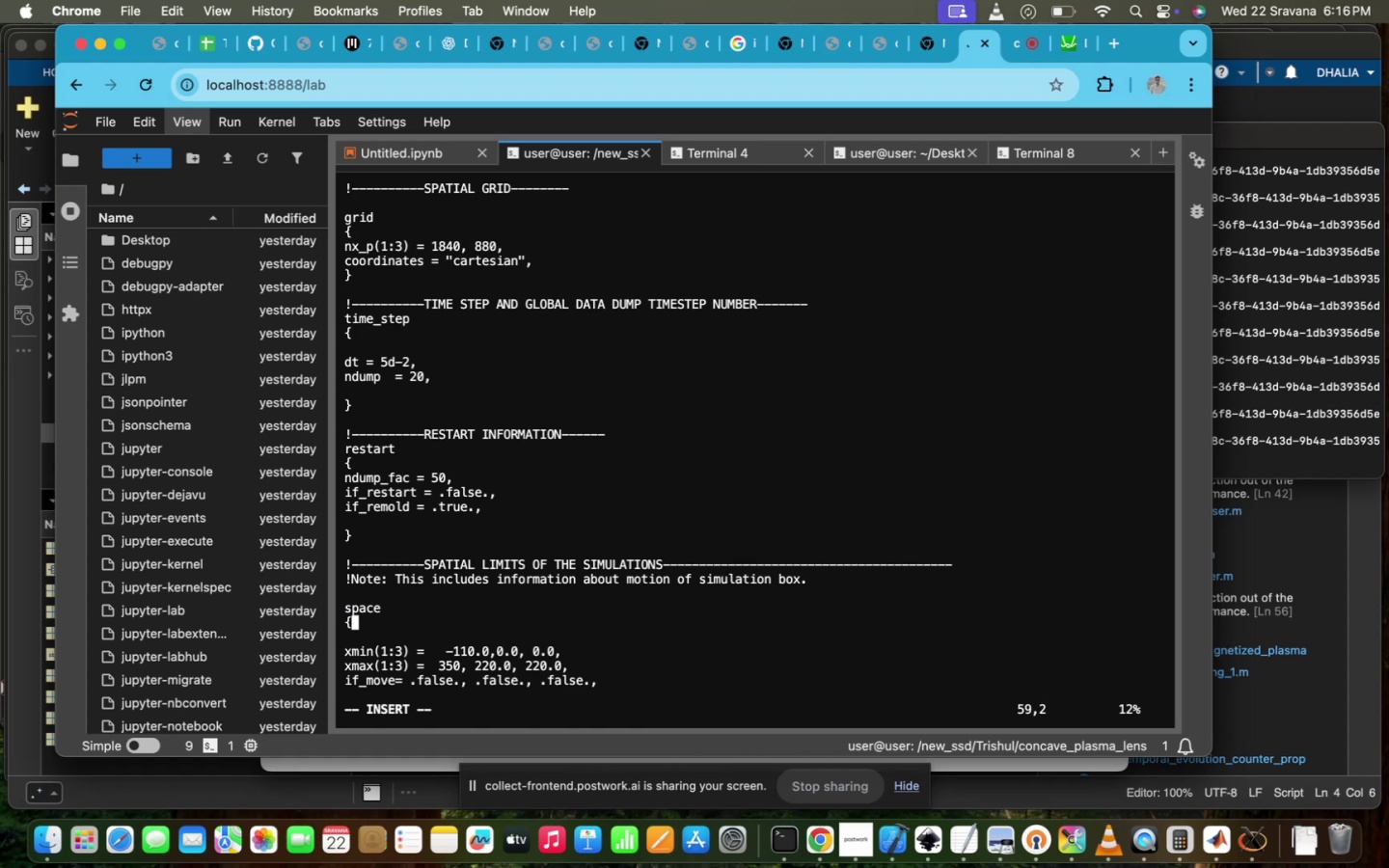 
scroll: coordinate [789, 462], scroll_direction: up, amount: 53.0
 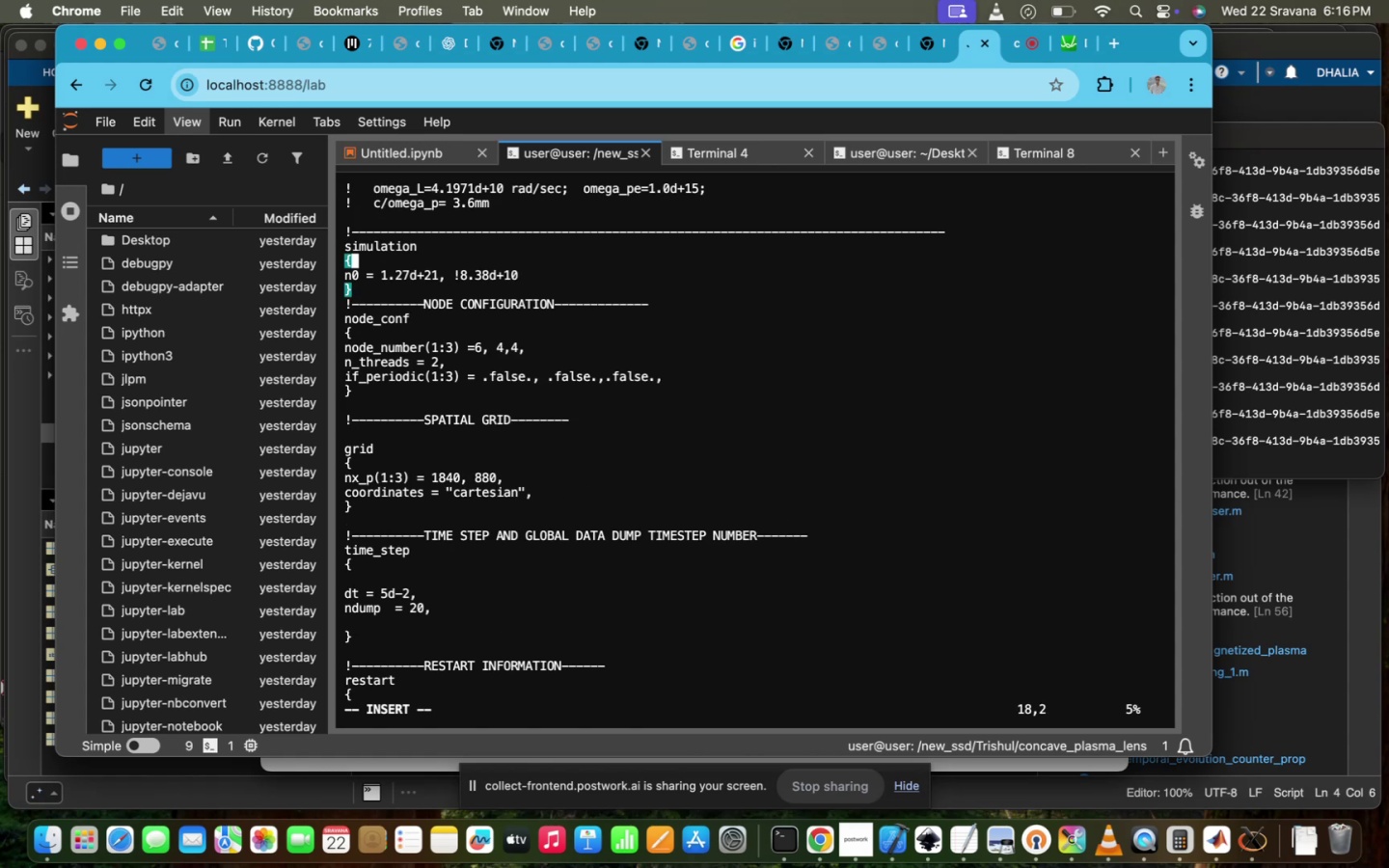 
scroll: coordinate [789, 462], scroll_direction: down, amount: 14.0
 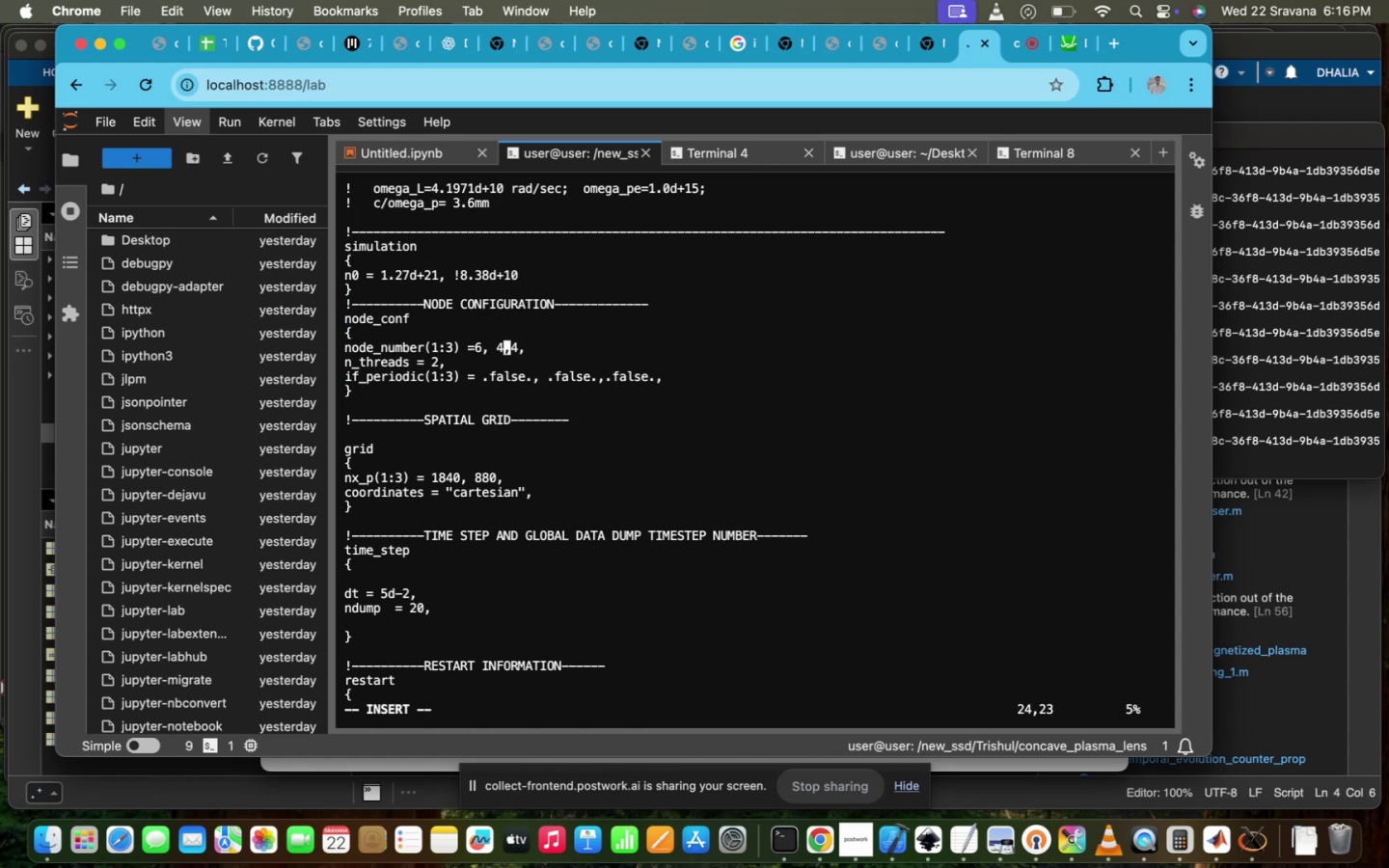 
key(ArrowRight)
 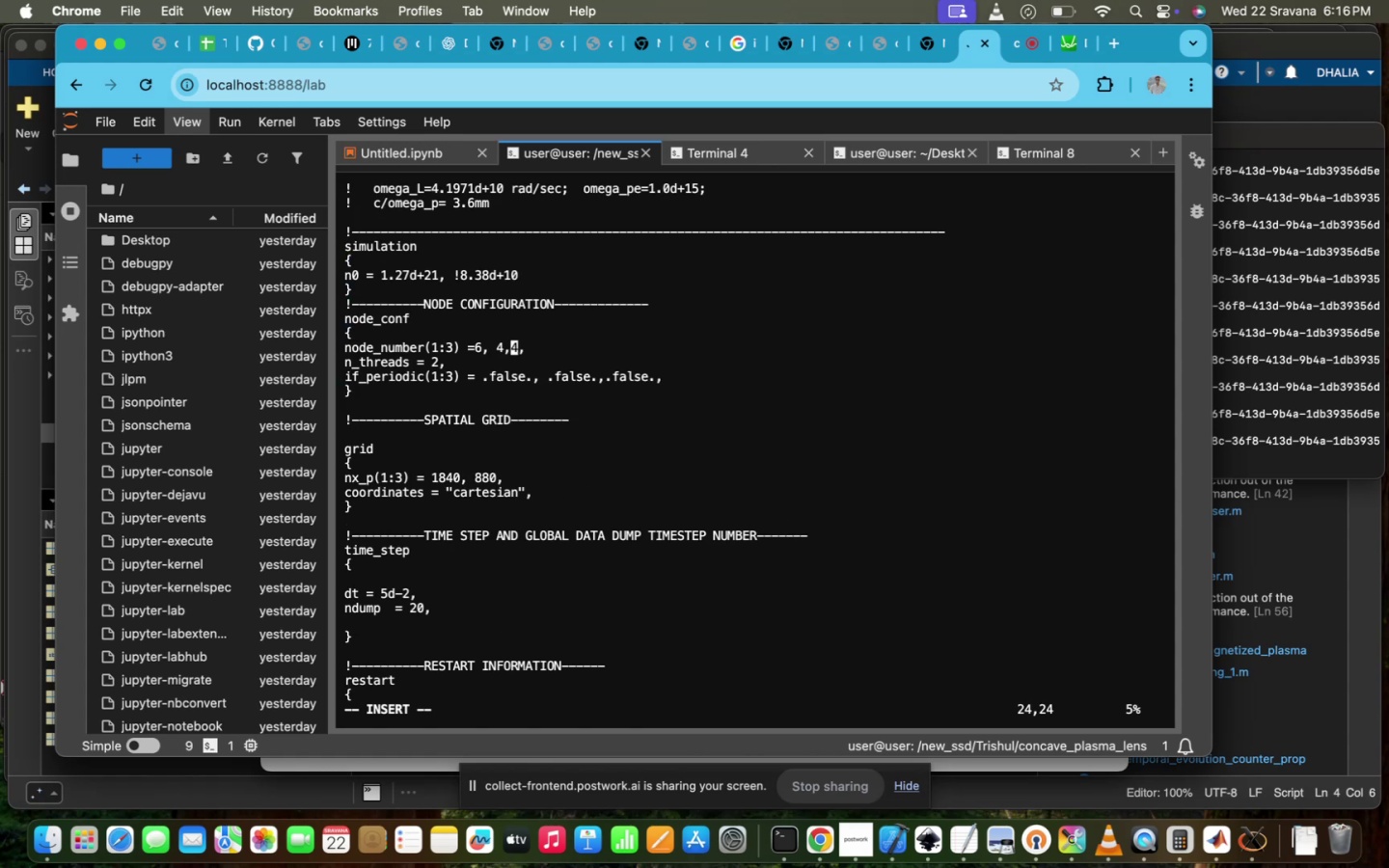 
key(ArrowRight)
 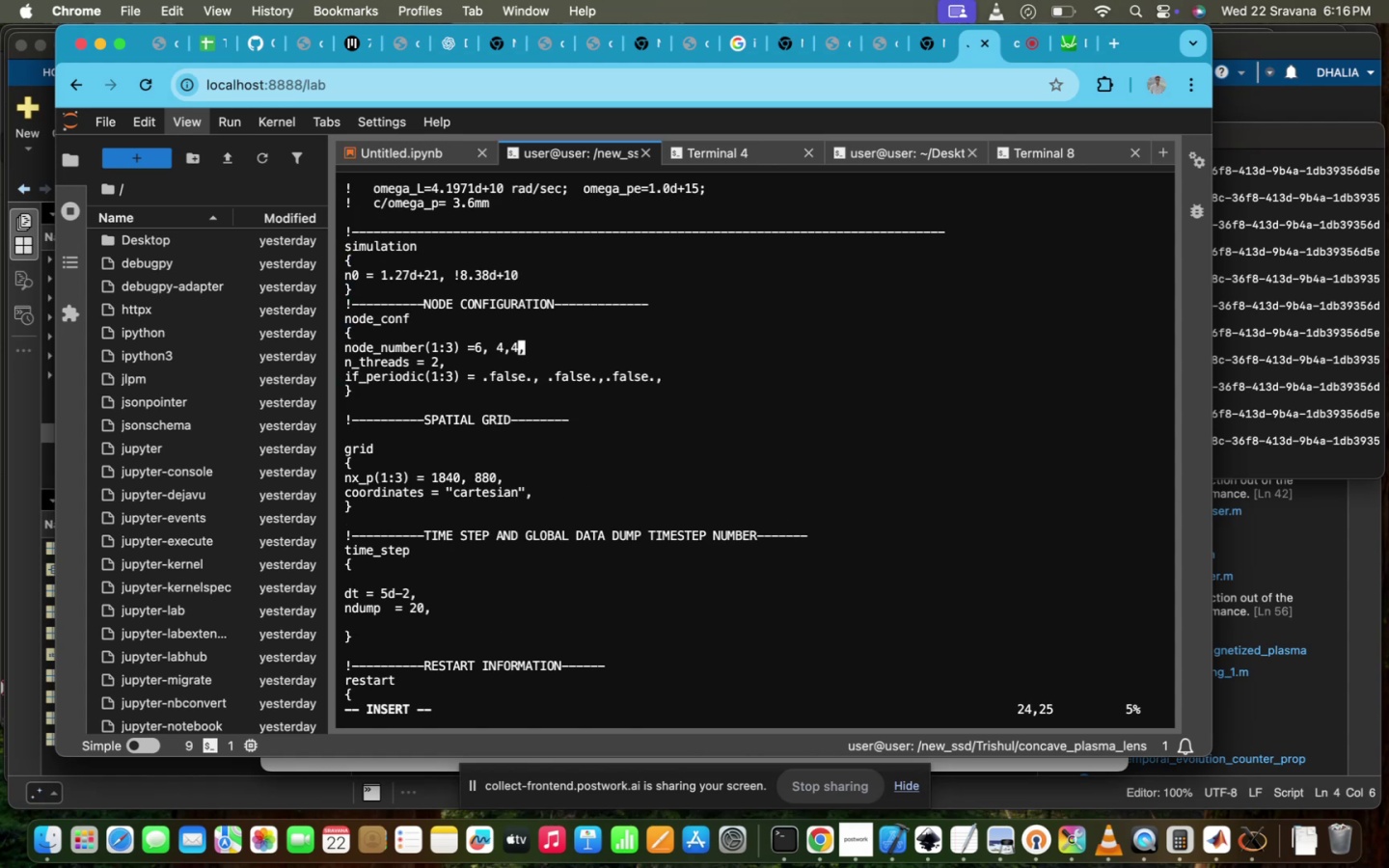 
key(ArrowRight)
 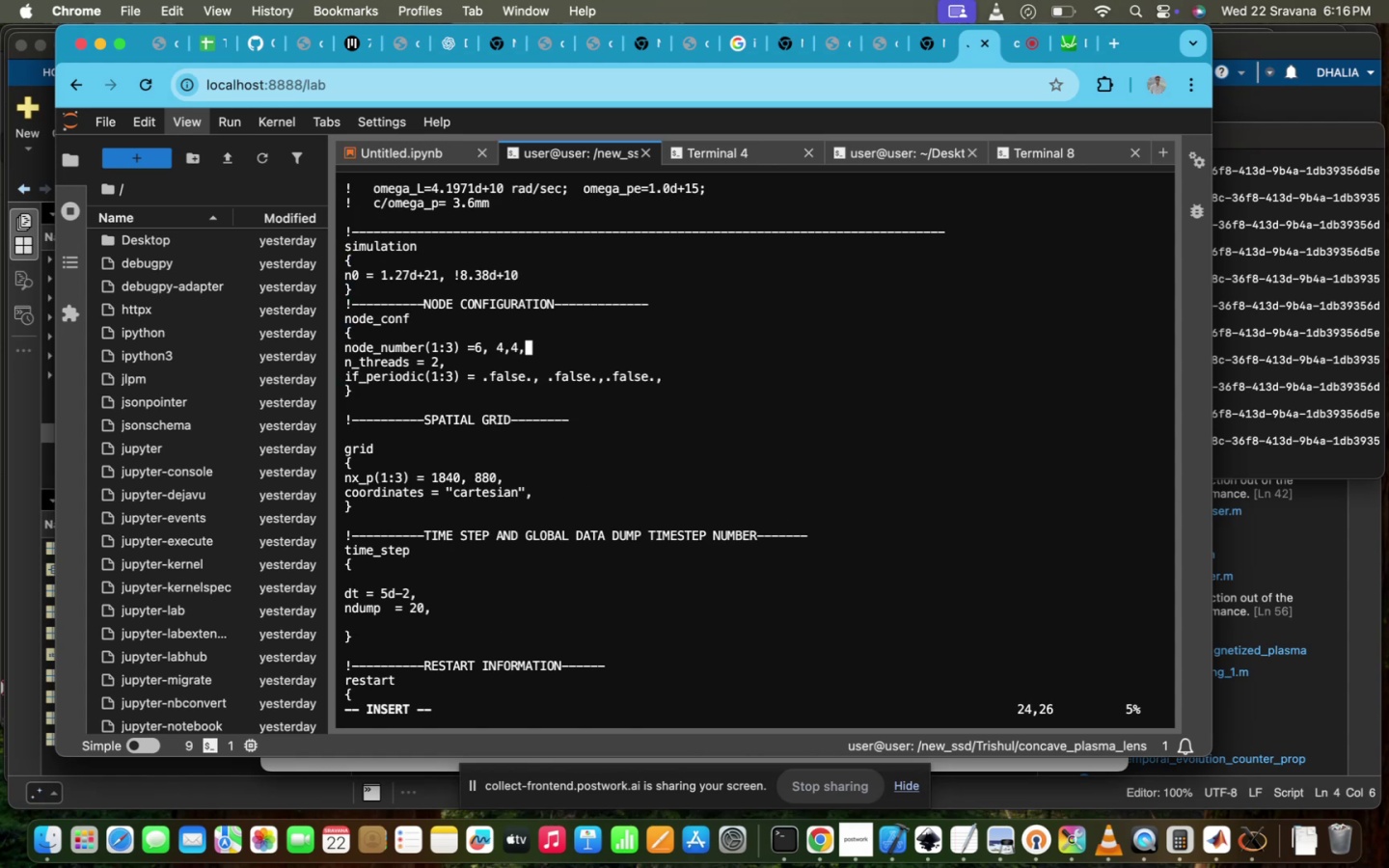 
key(Backspace)
 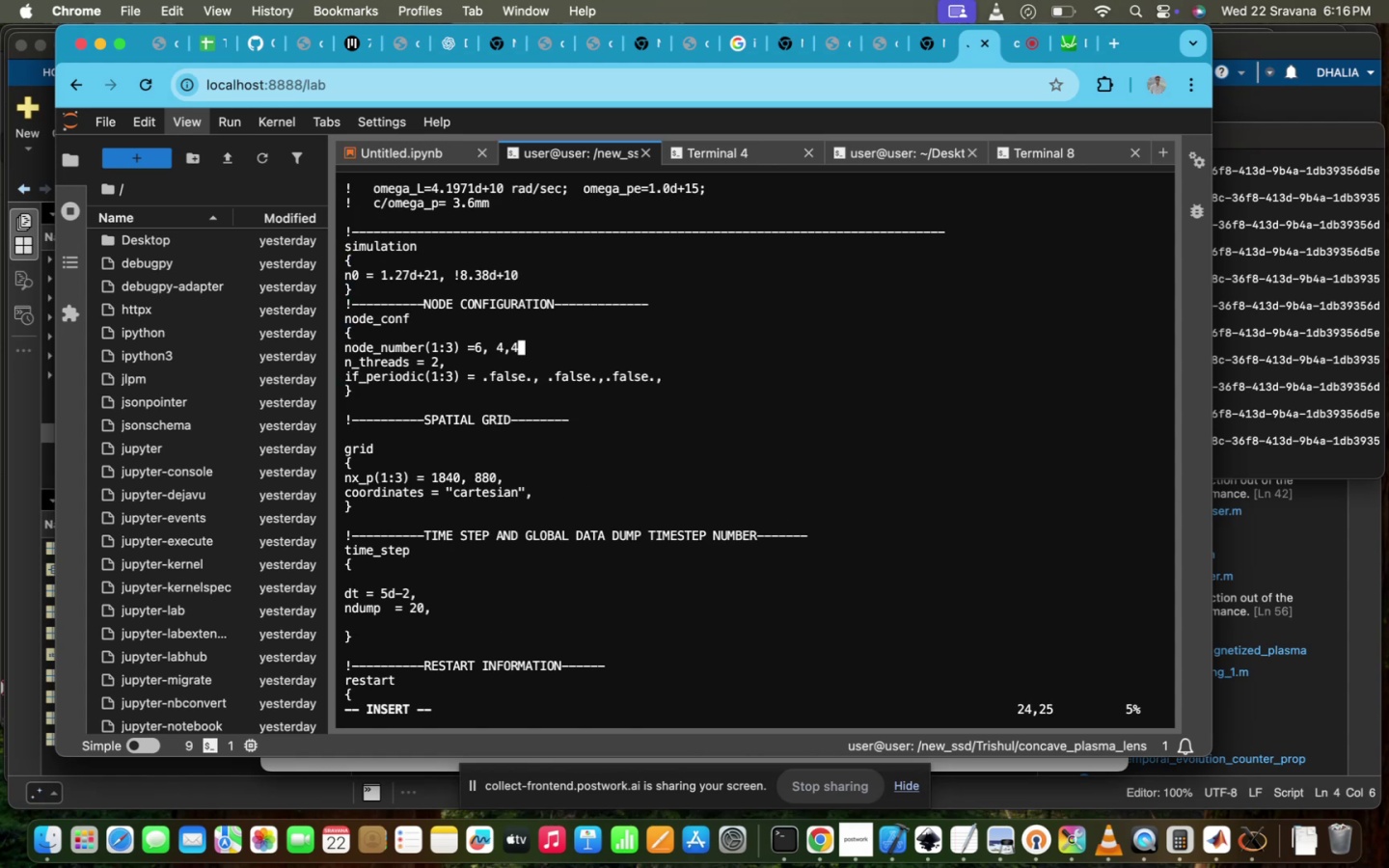 
key(Backspace)
 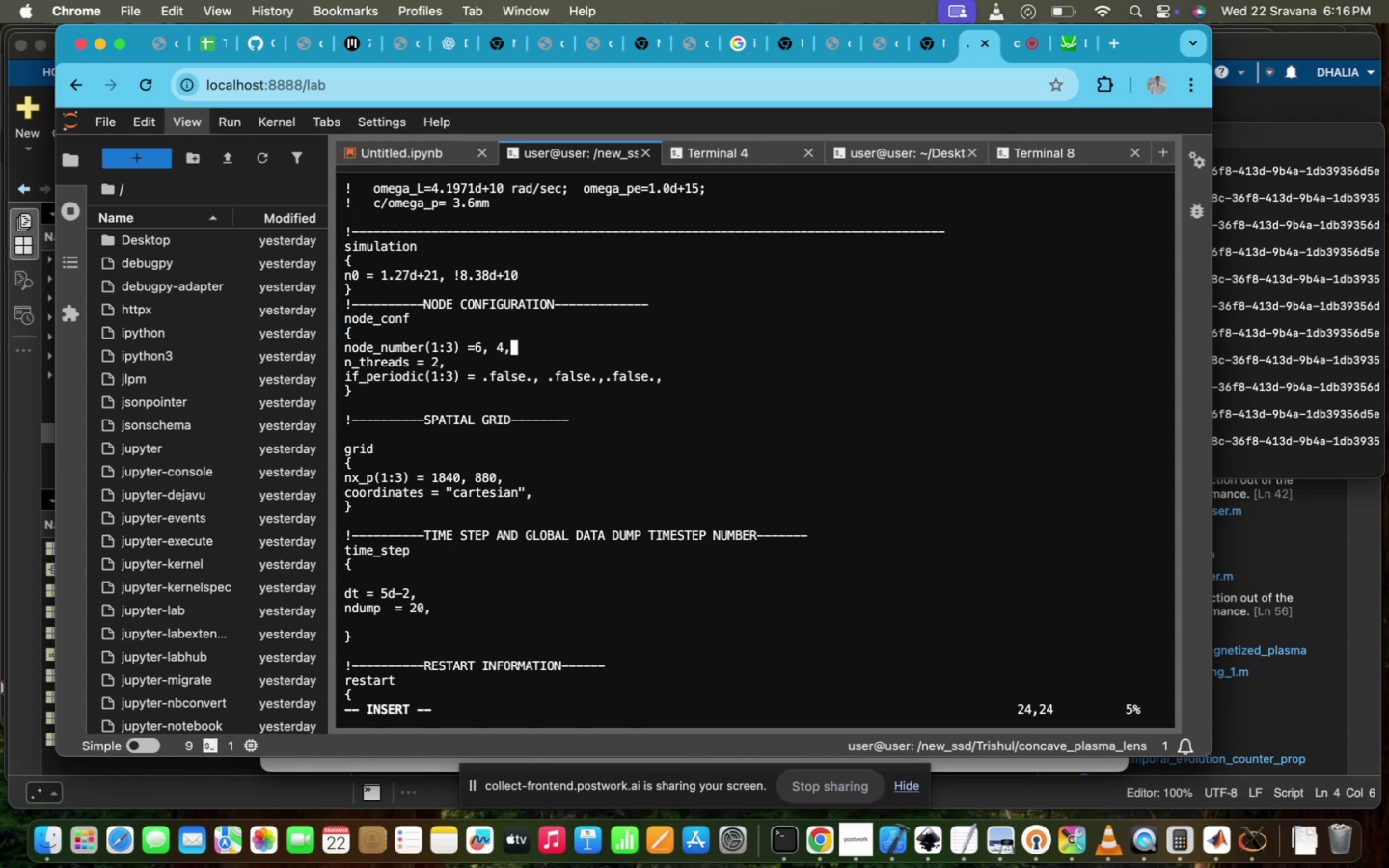 
key(Backspace)
 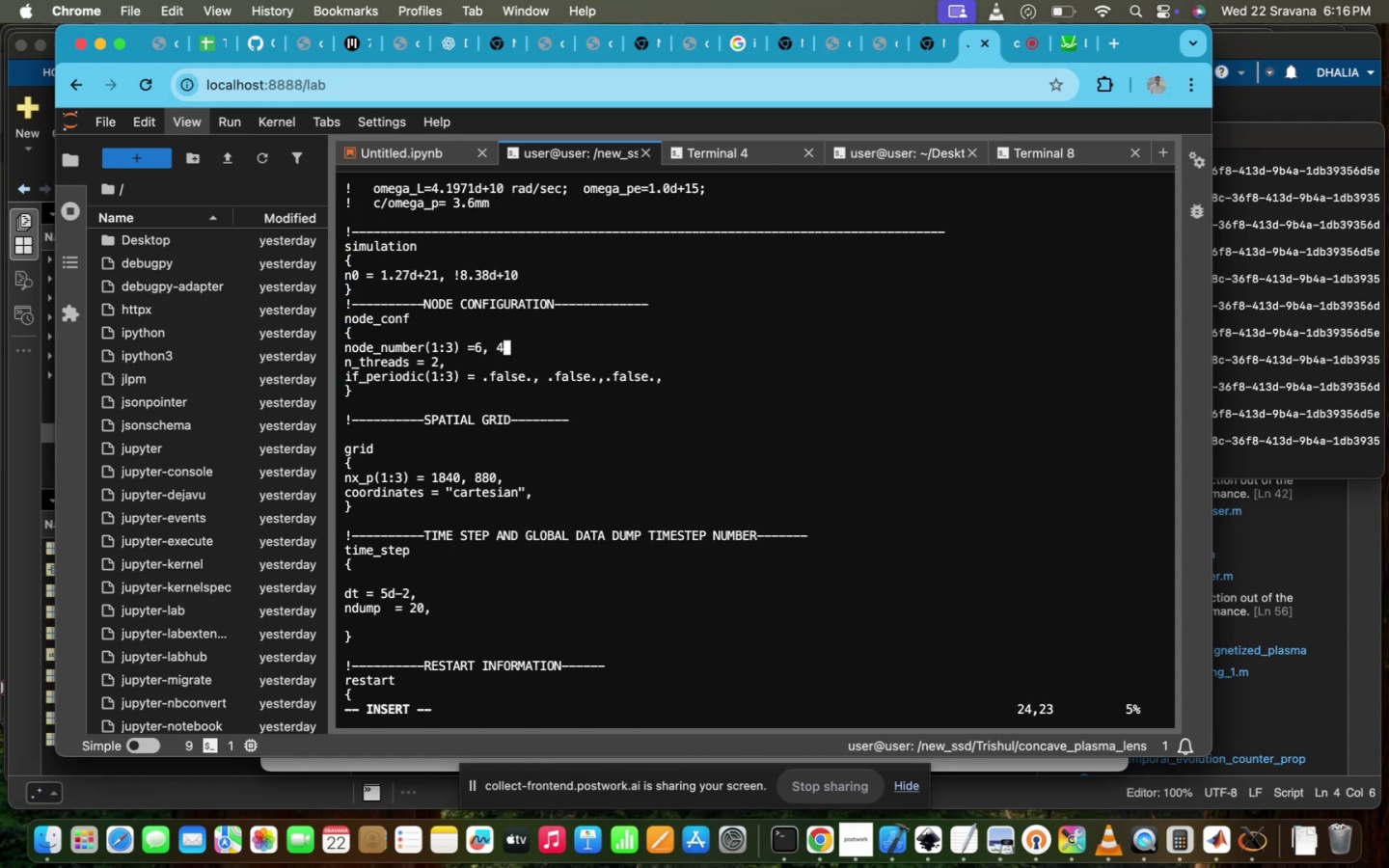 
key(Backspace)
 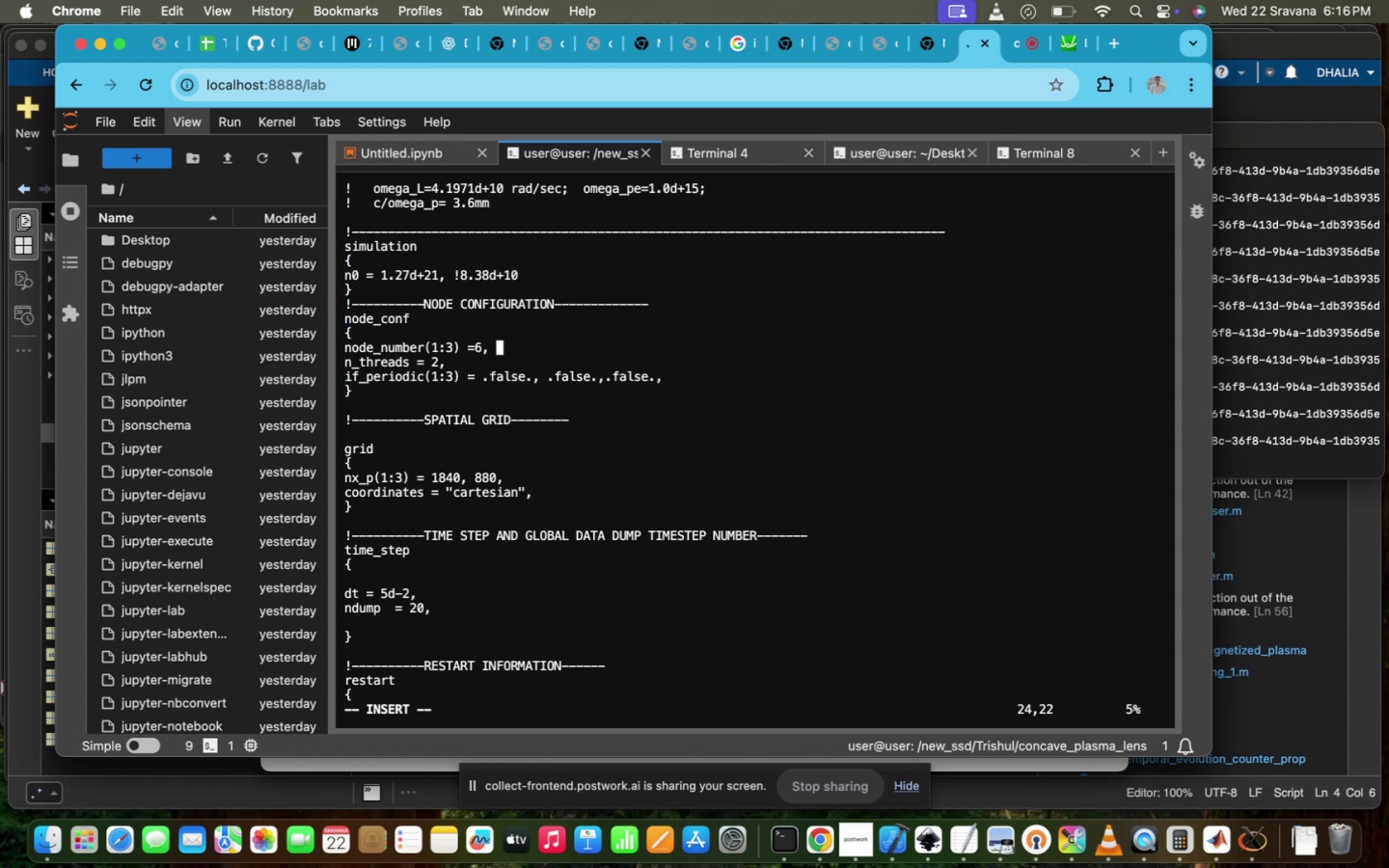 
key(Backspace)
 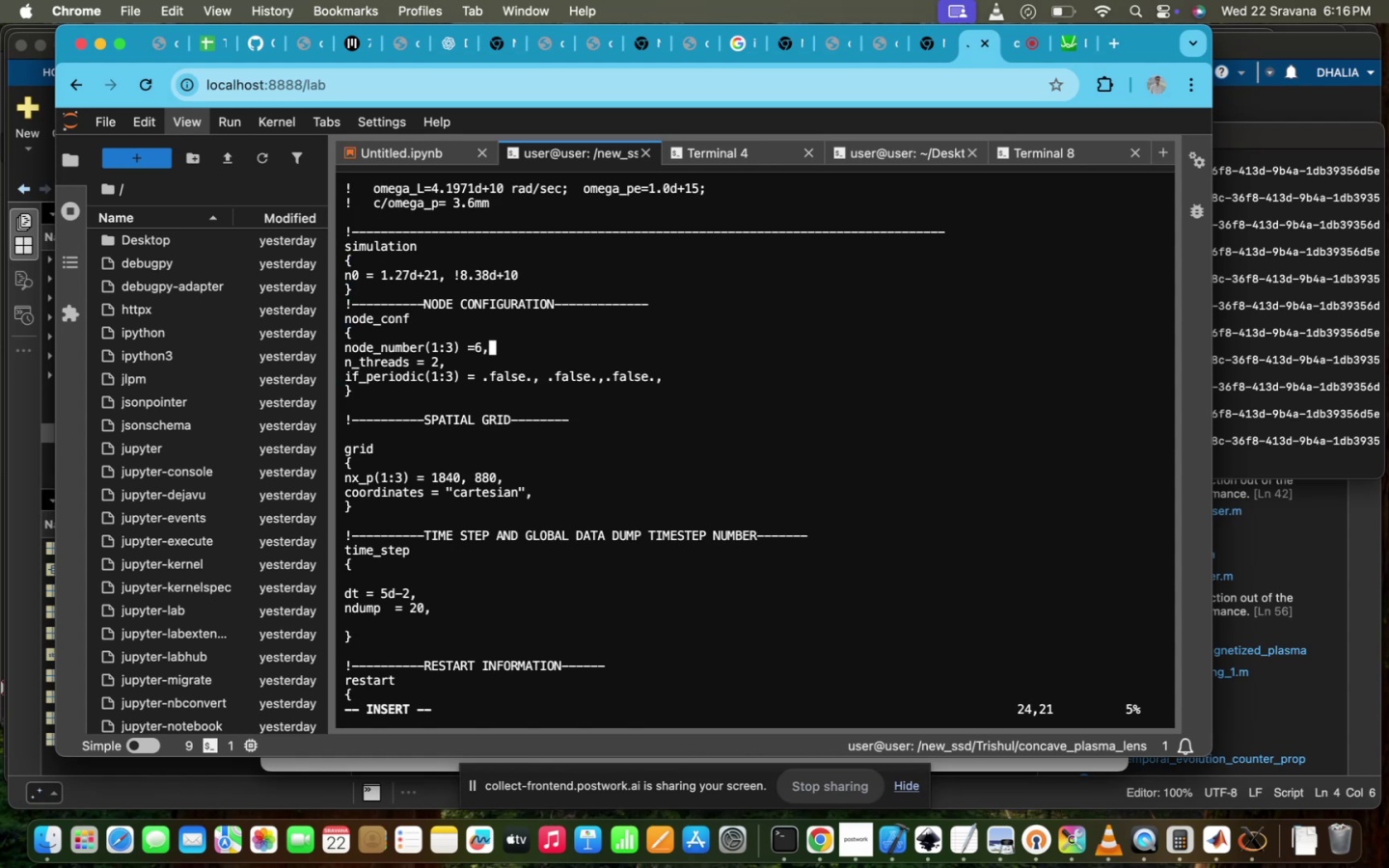 
key(Backspace)
 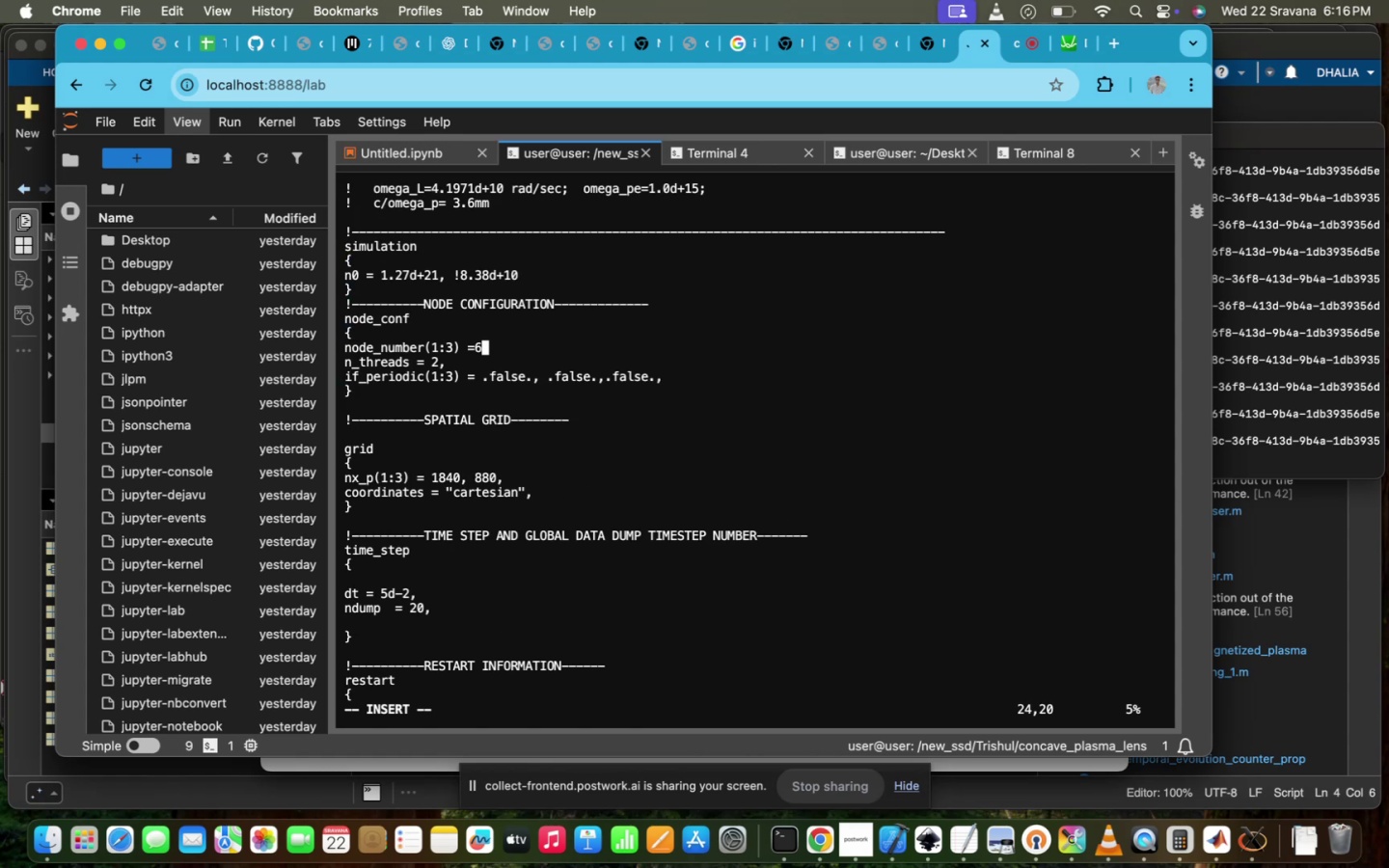 
key(Backspace)
 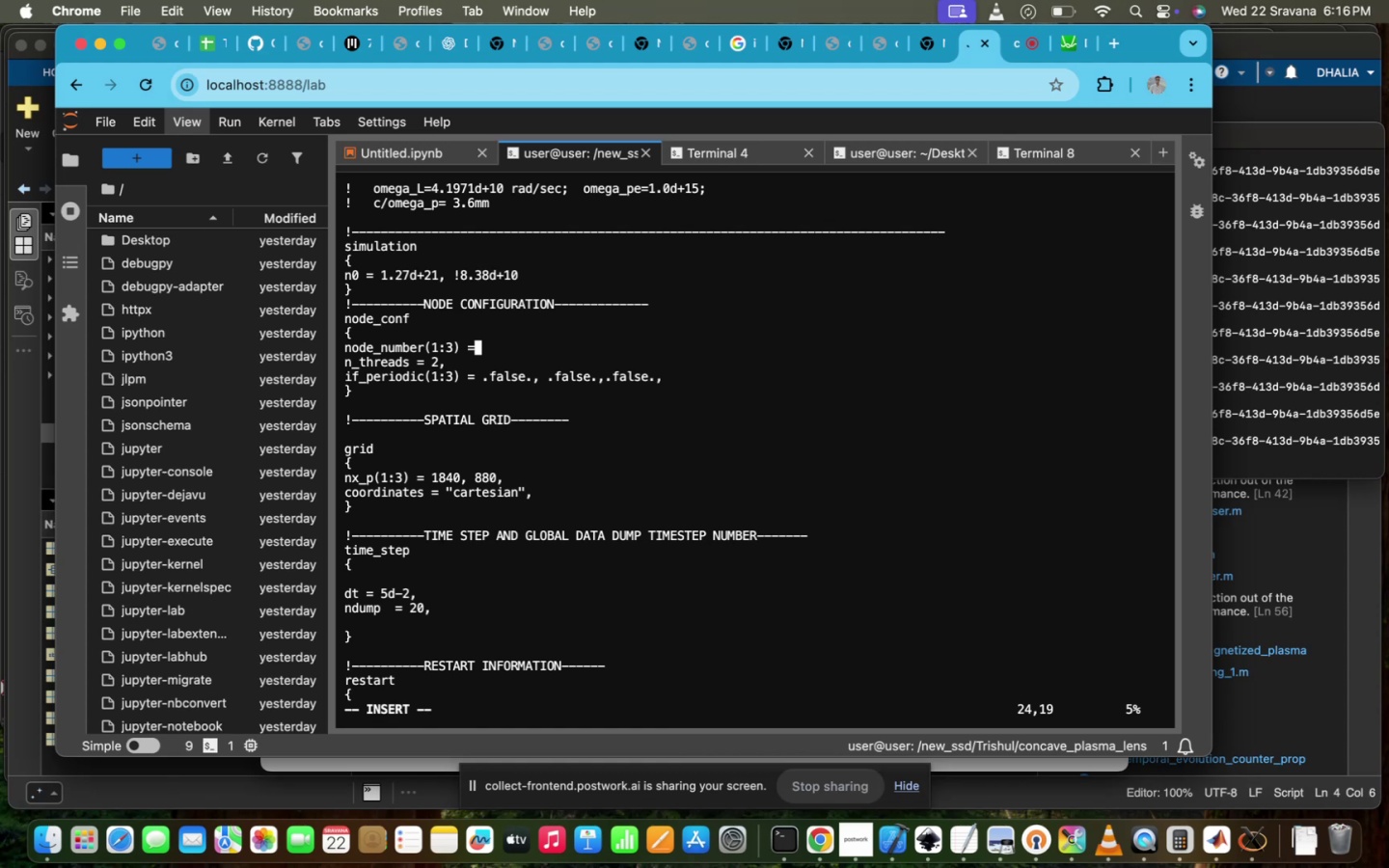 
type(16 ,)
key(Backspace)
key(Backspace)
key(Backspace)
key(Backspace)
type(10,)
 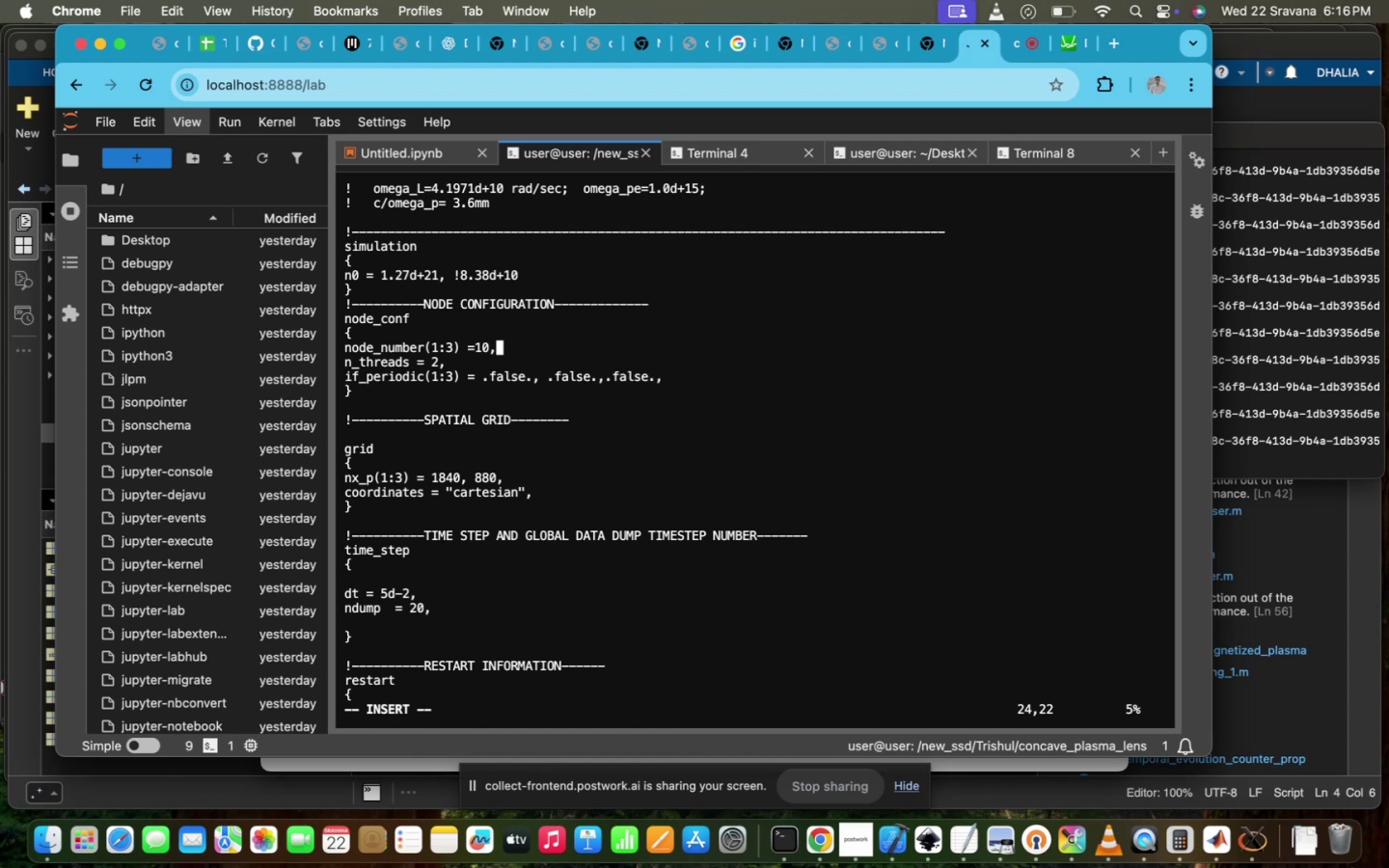 
key(Backspace)
 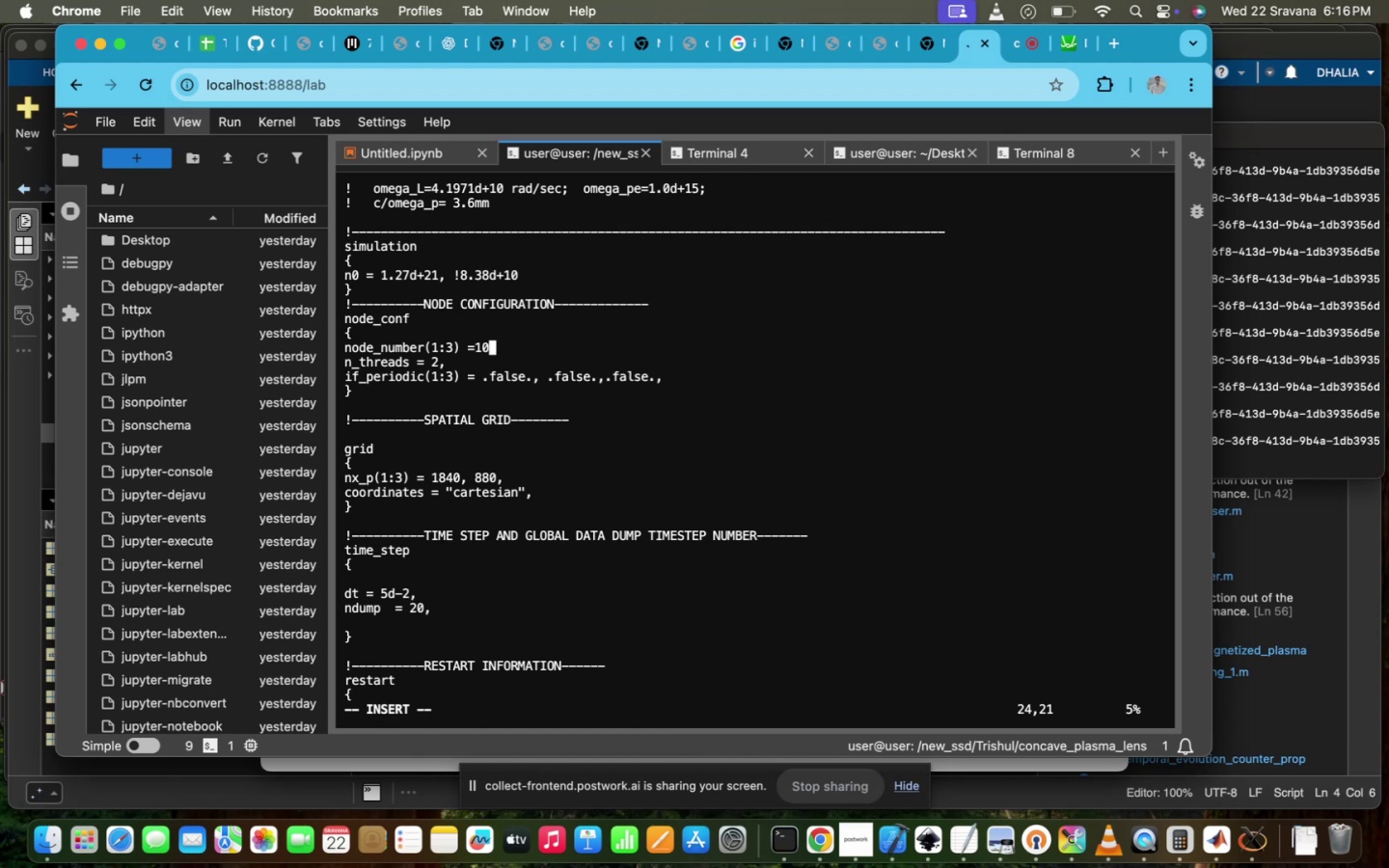 
key(Backspace)
 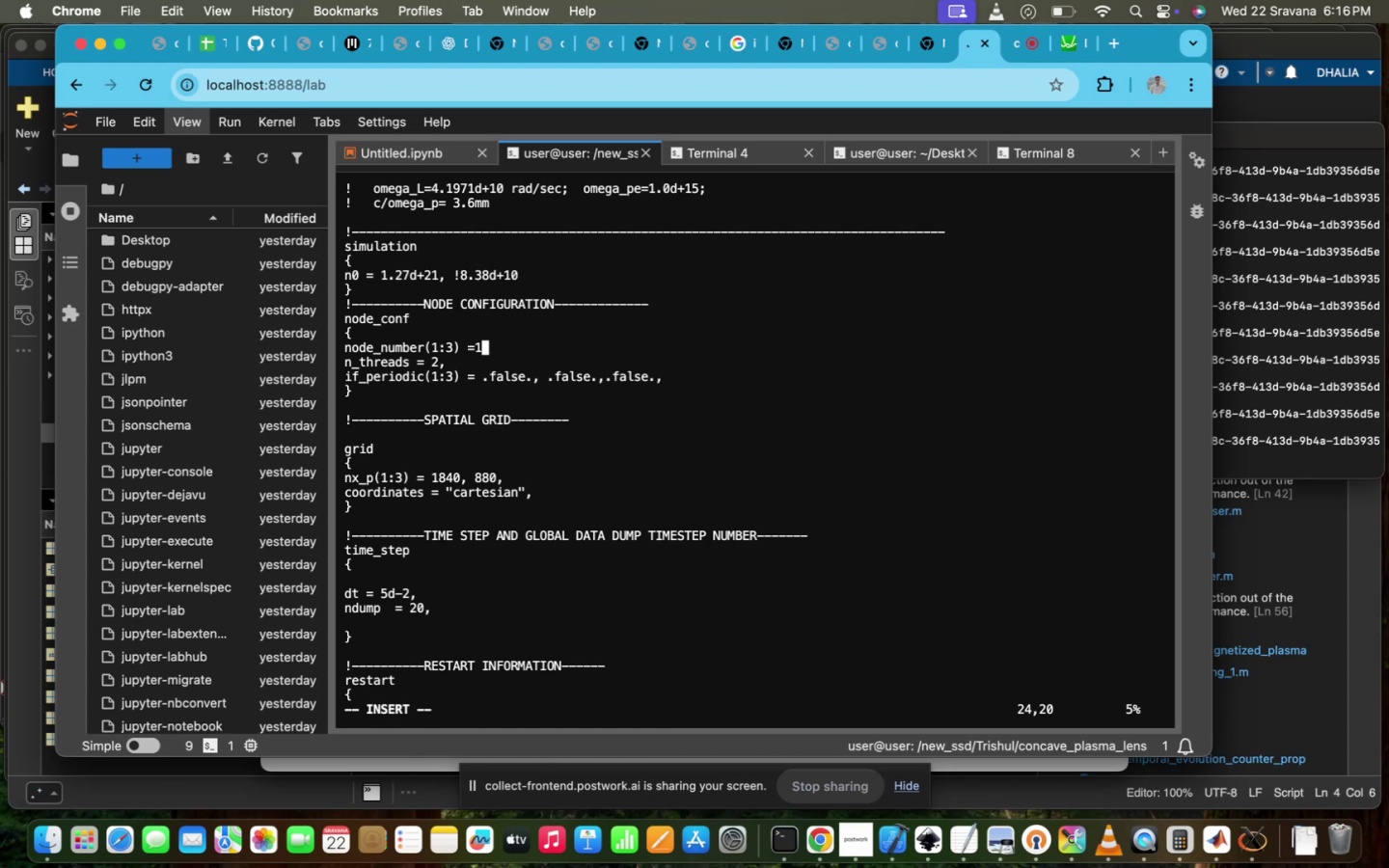 
key(Backspace)
 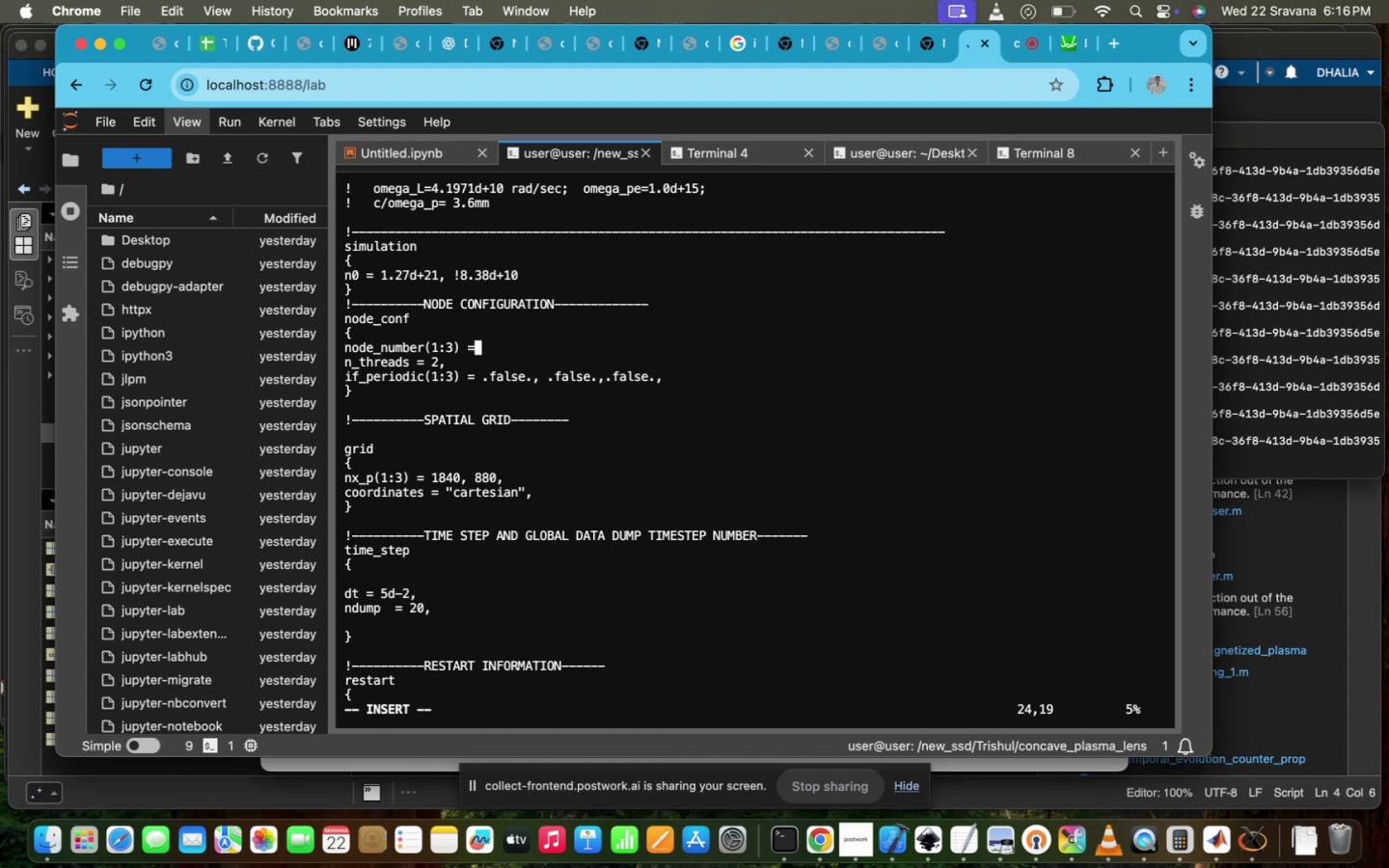 
wait(5.16)
 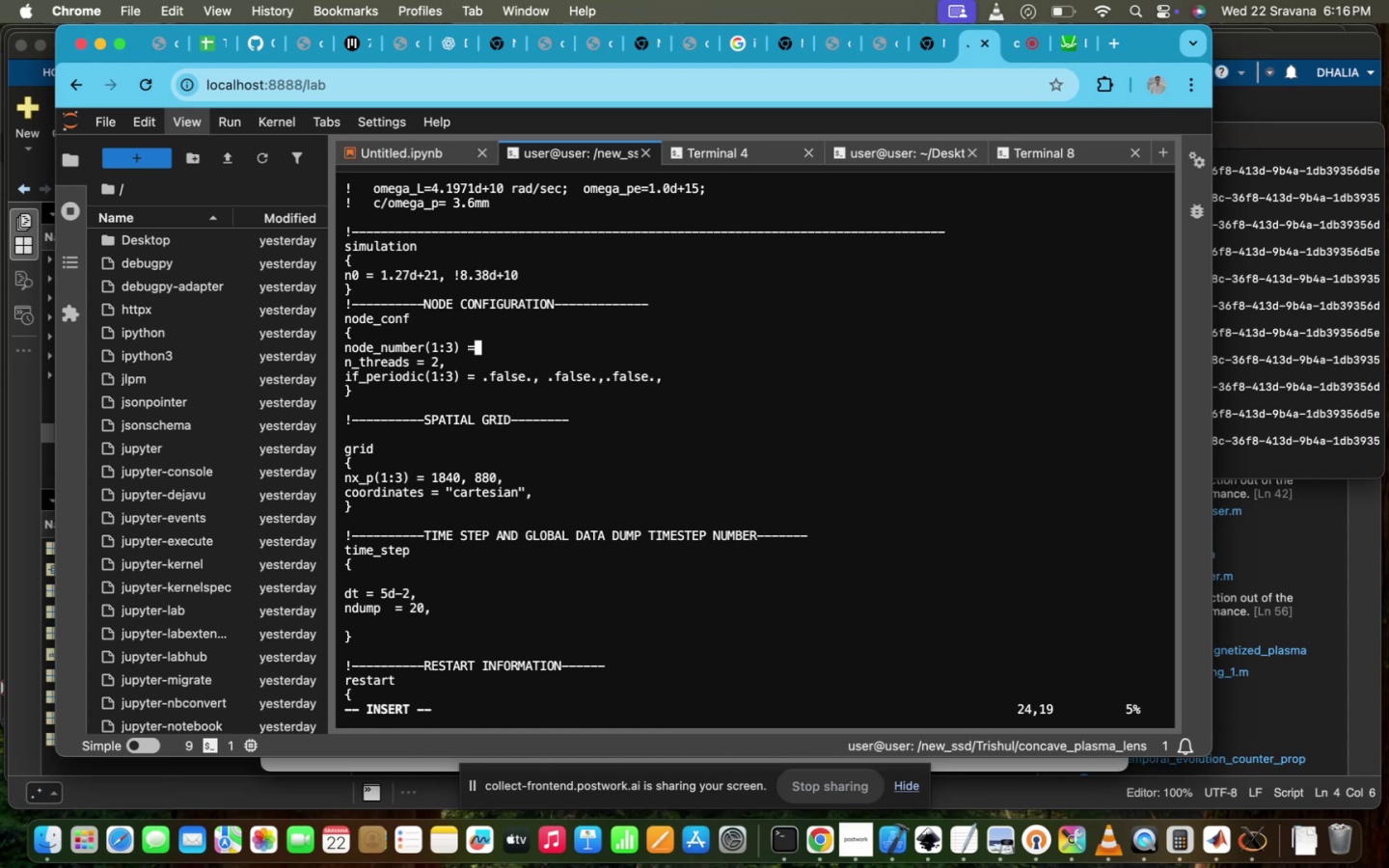 
type(12,)
 